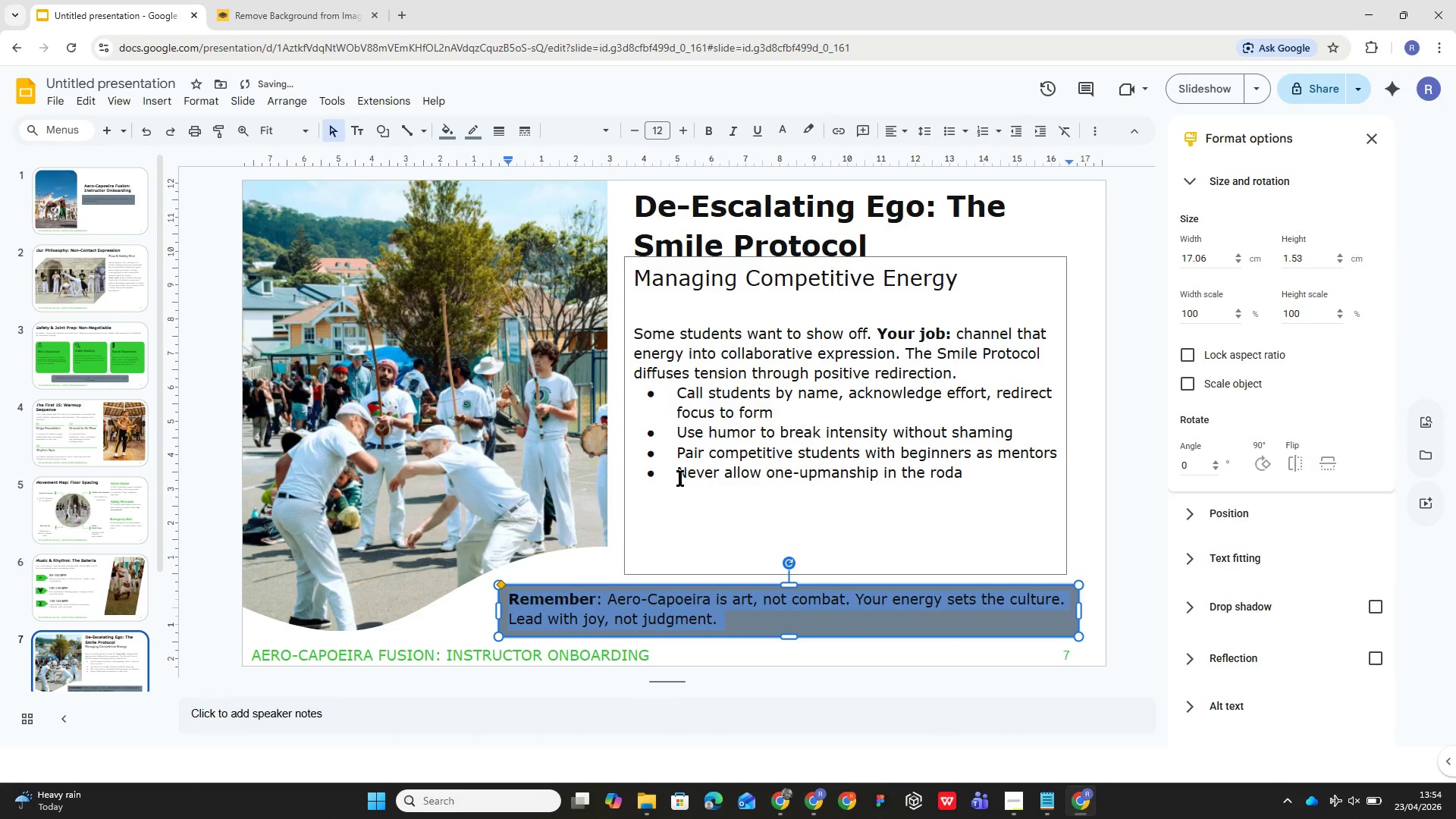 
left_click([692, 522])
 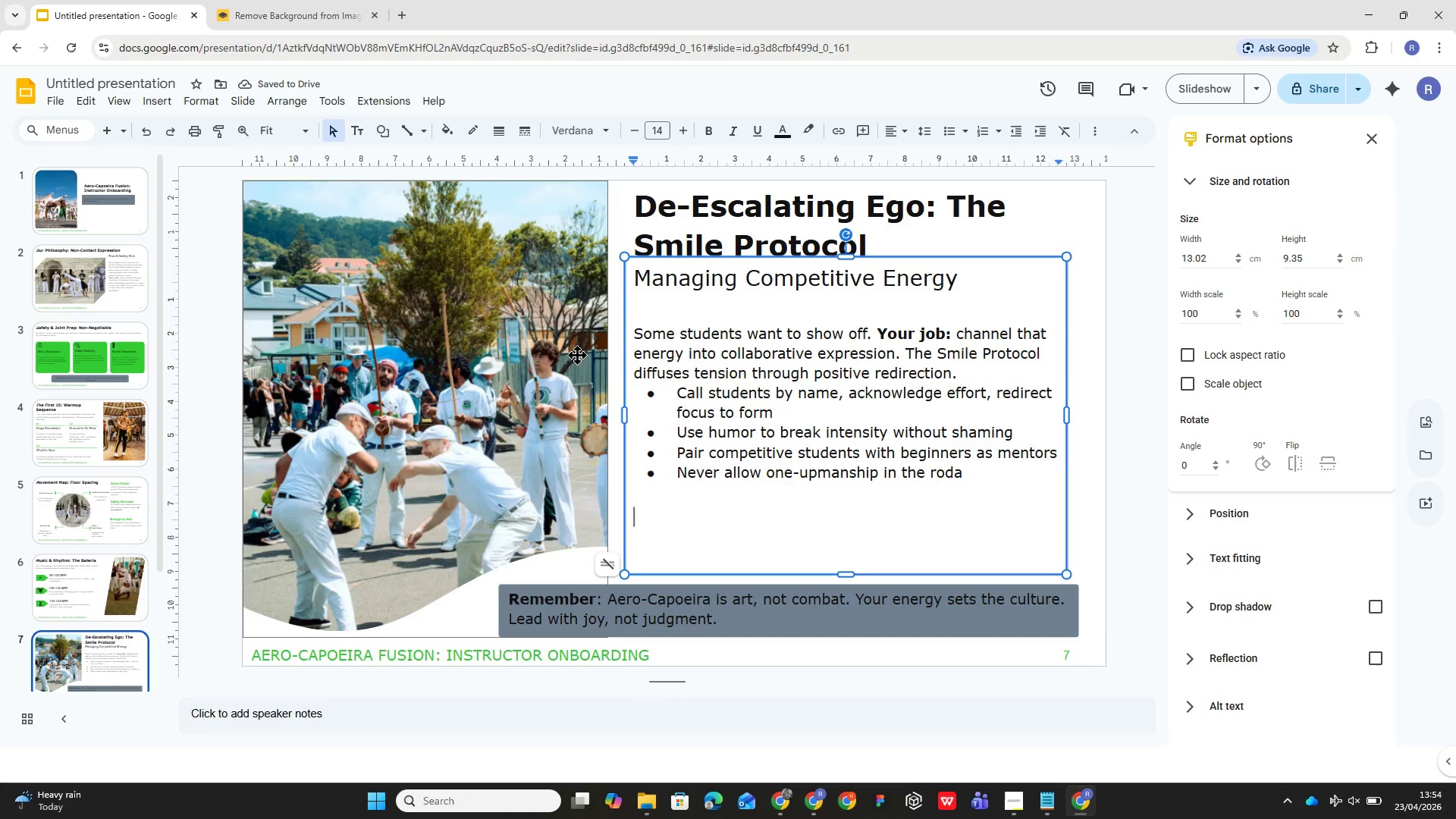 
left_click([813, 224])
 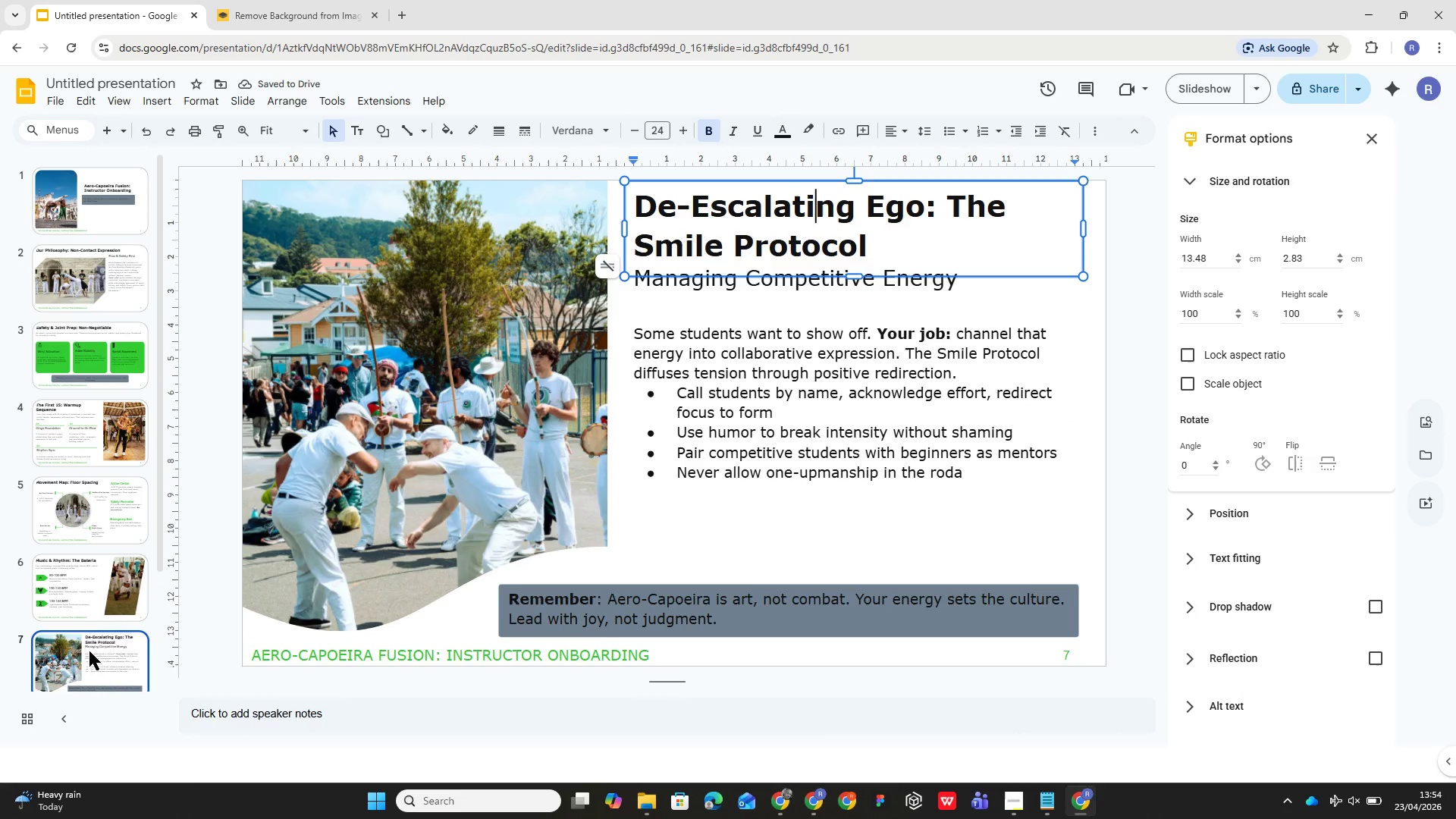 
scroll: coordinate [120, 622], scroll_direction: down, amount: 6.0
 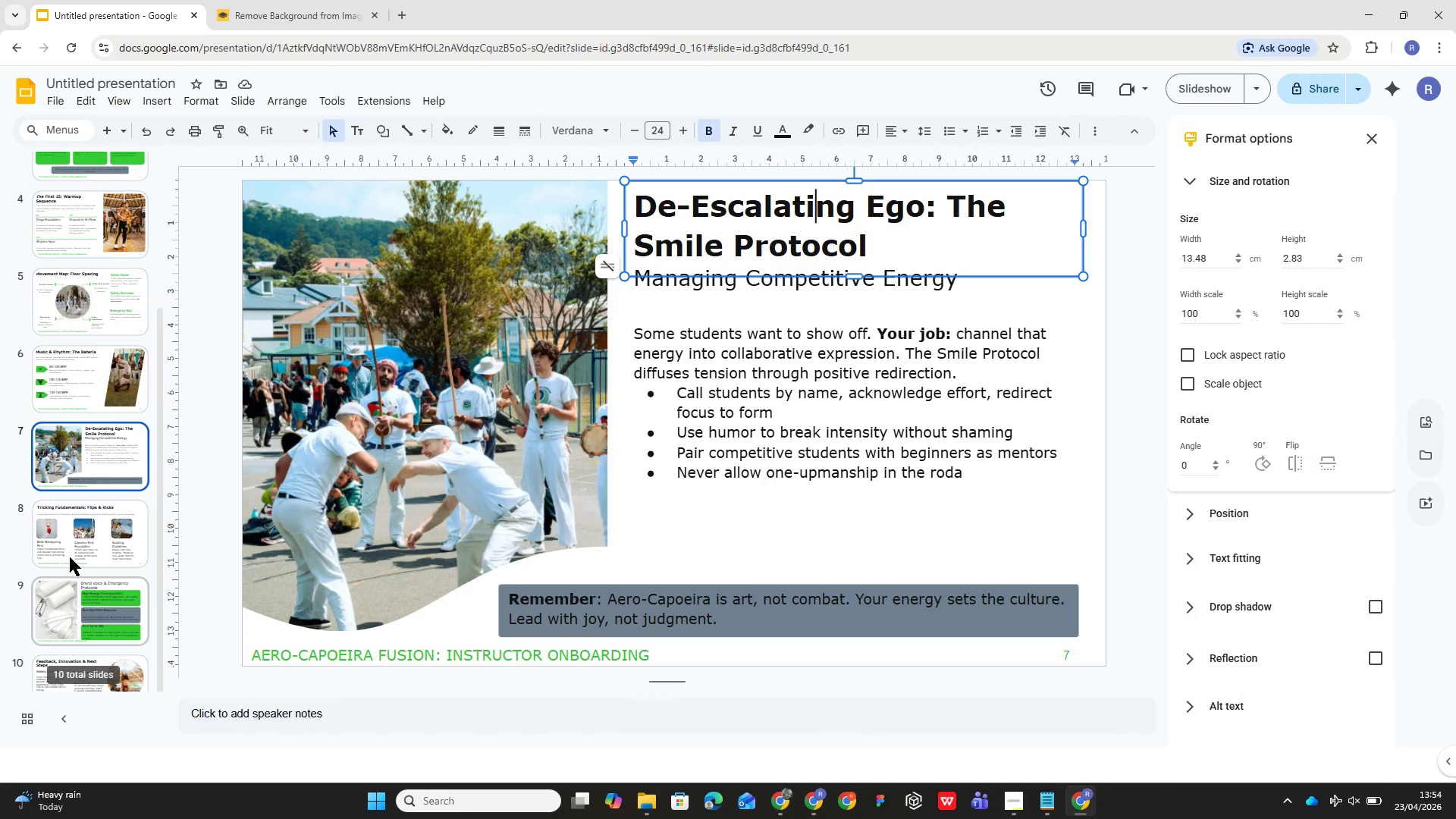 
left_click([83, 536])
 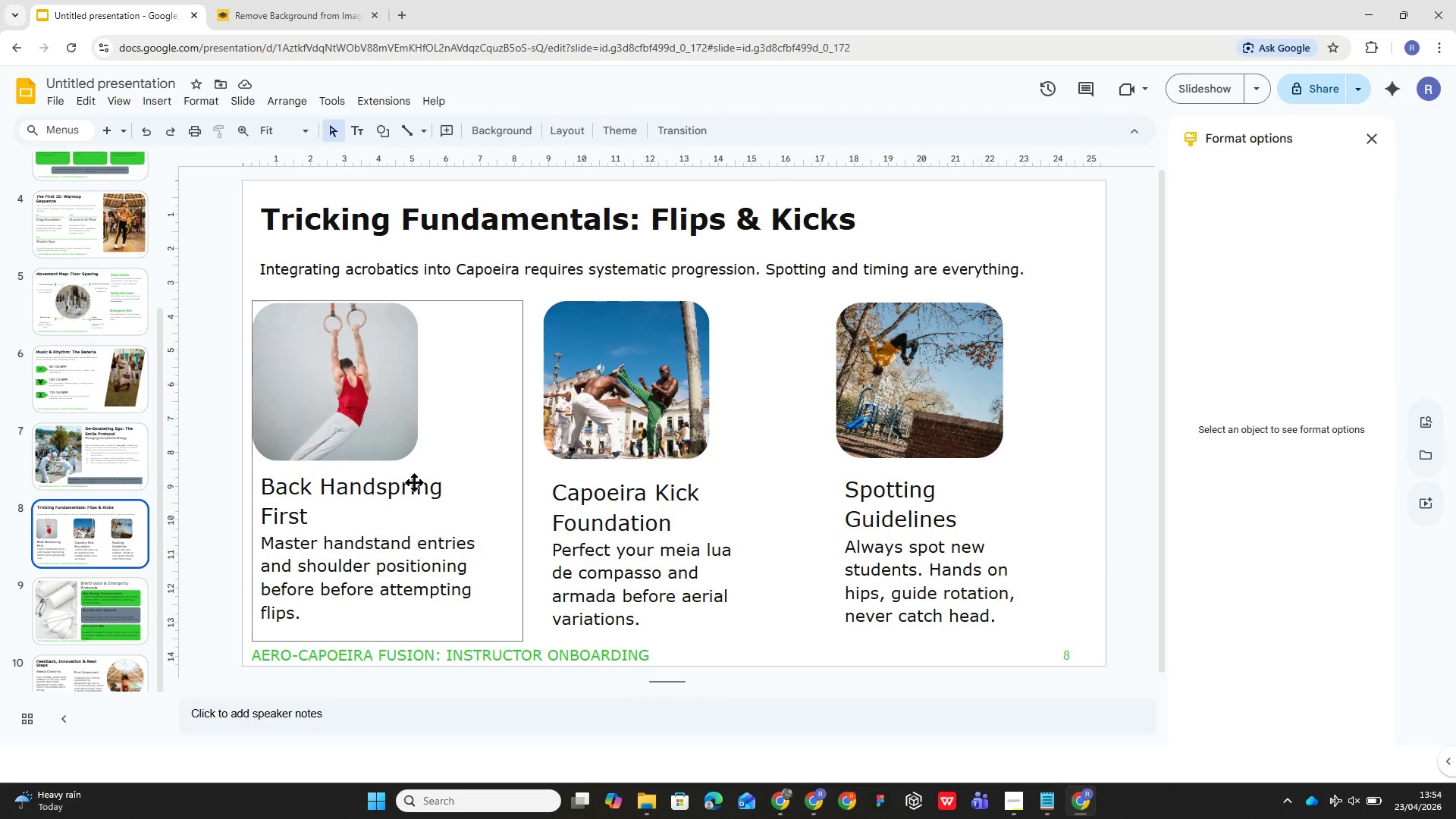 
left_click([372, 507])
 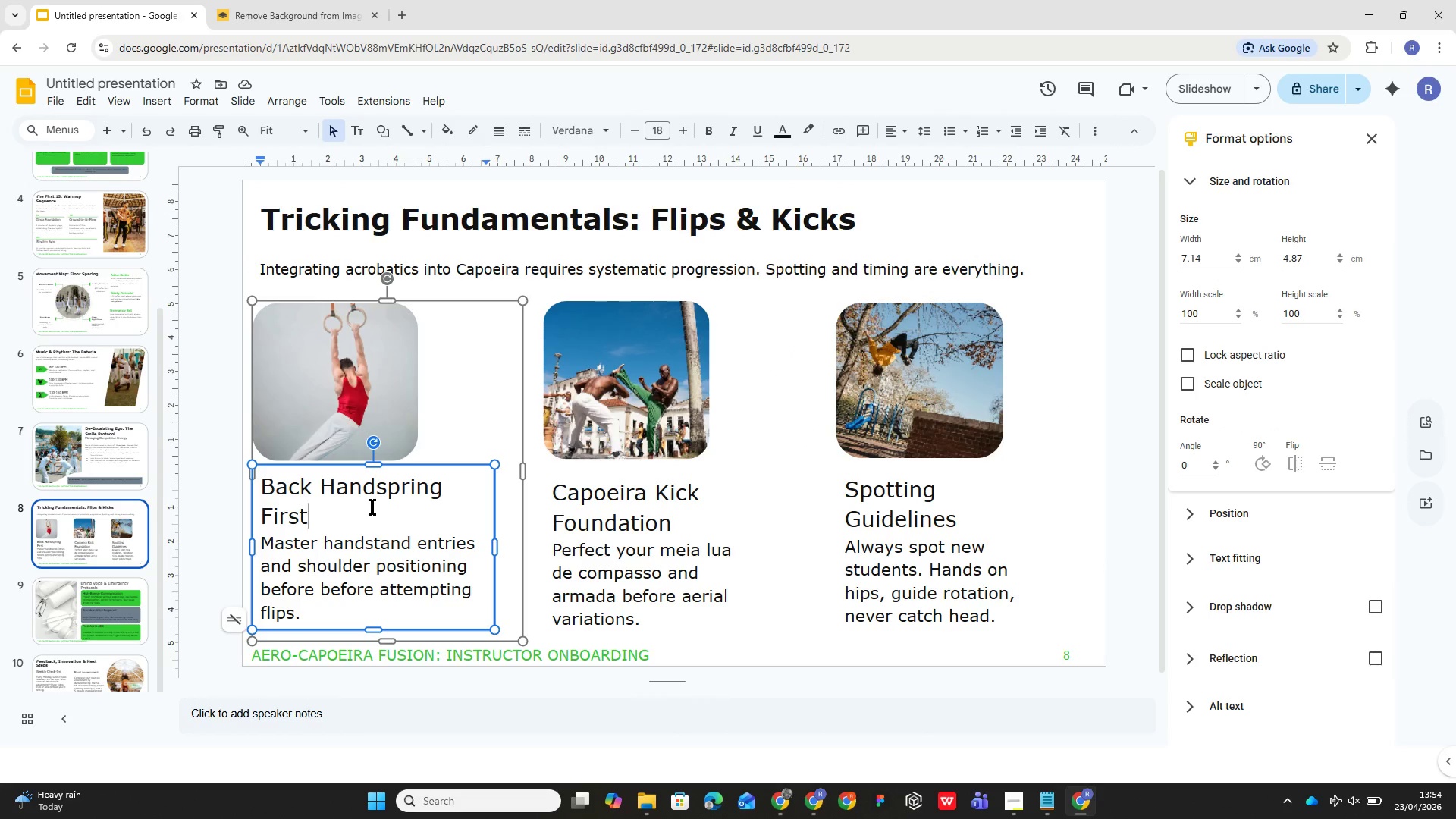 
key(Control+A)
 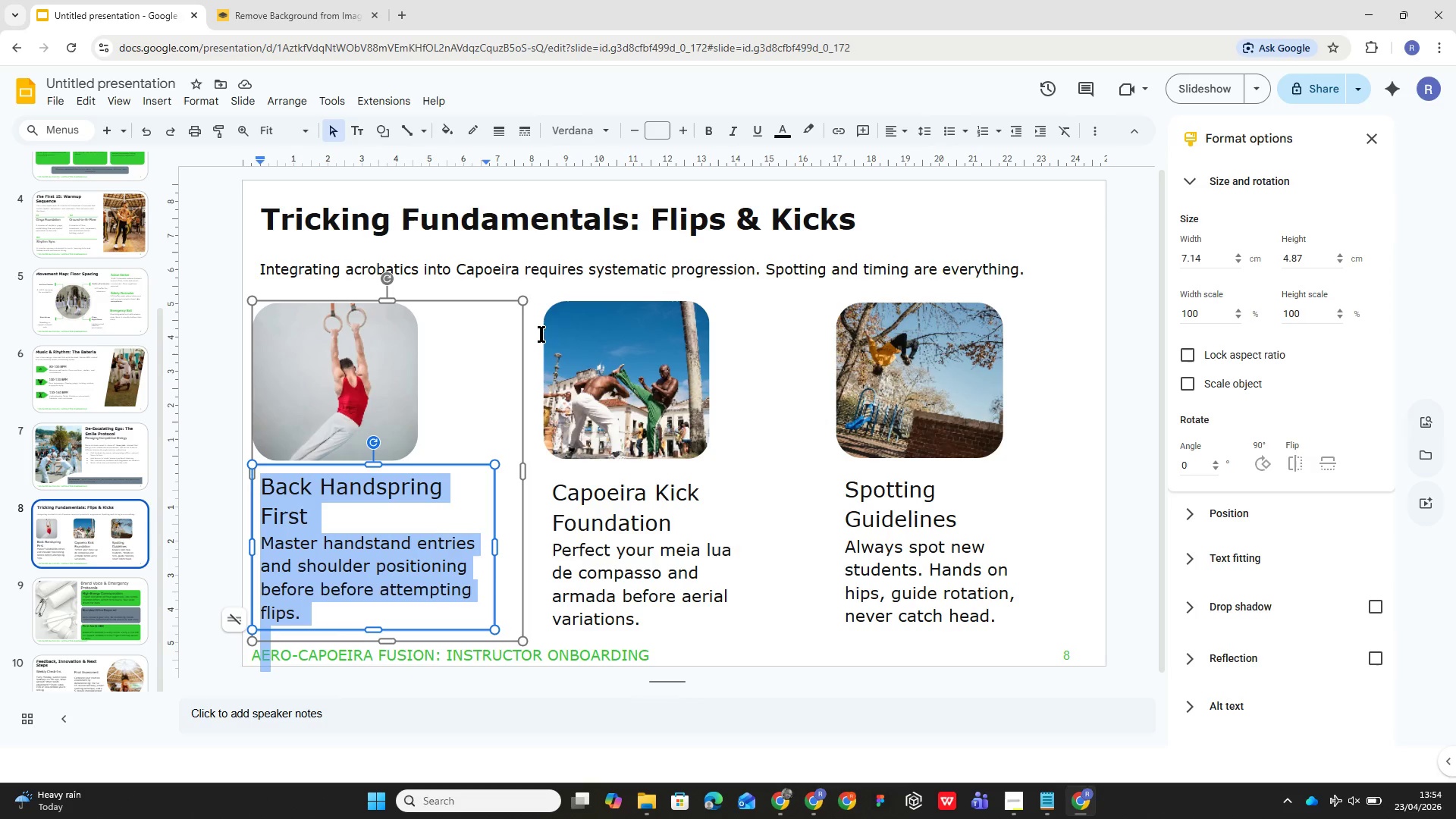 
left_click([347, 528])
 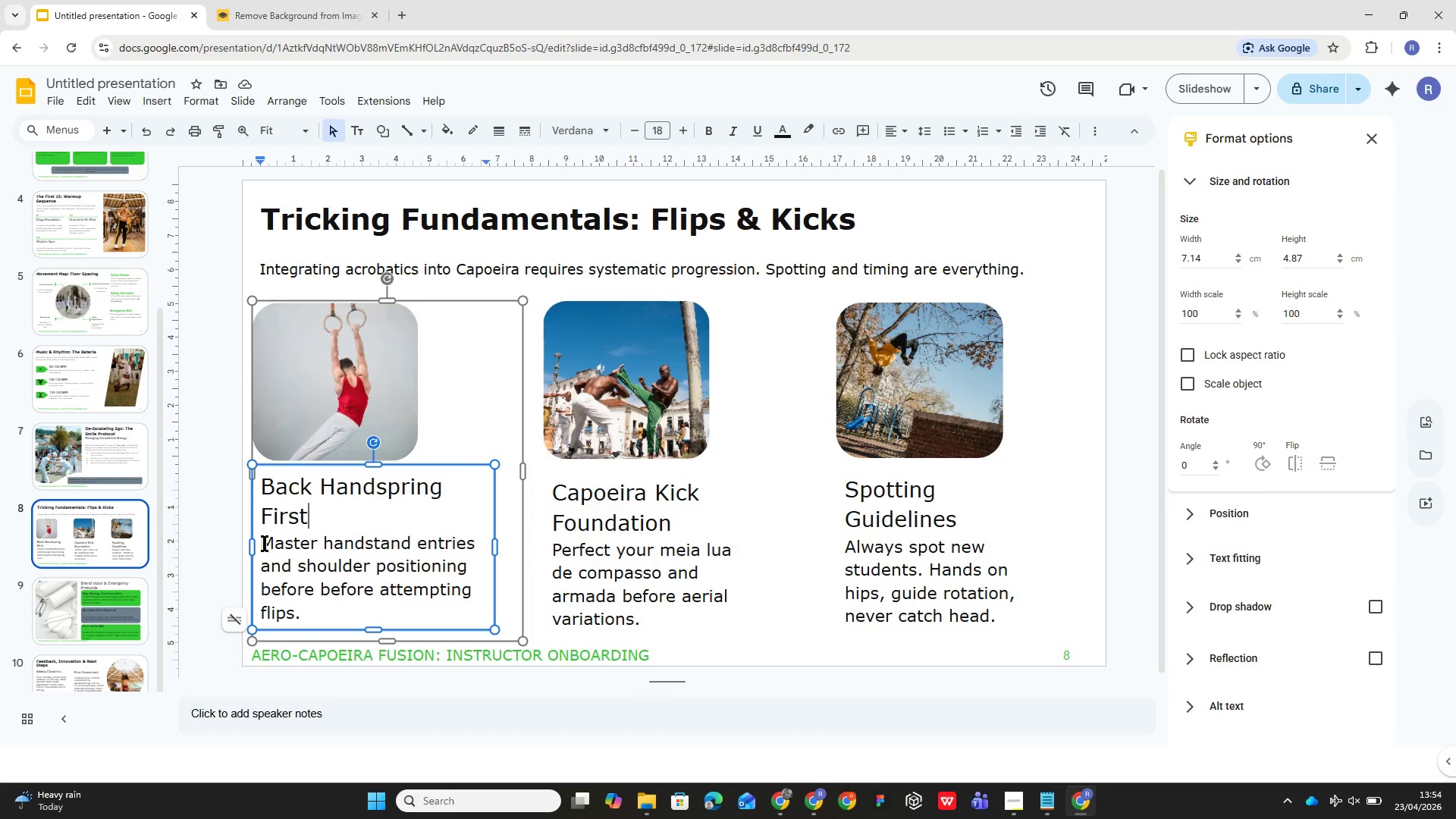 
left_click_drag(start_coordinate=[265, 543], to_coordinate=[324, 617])
 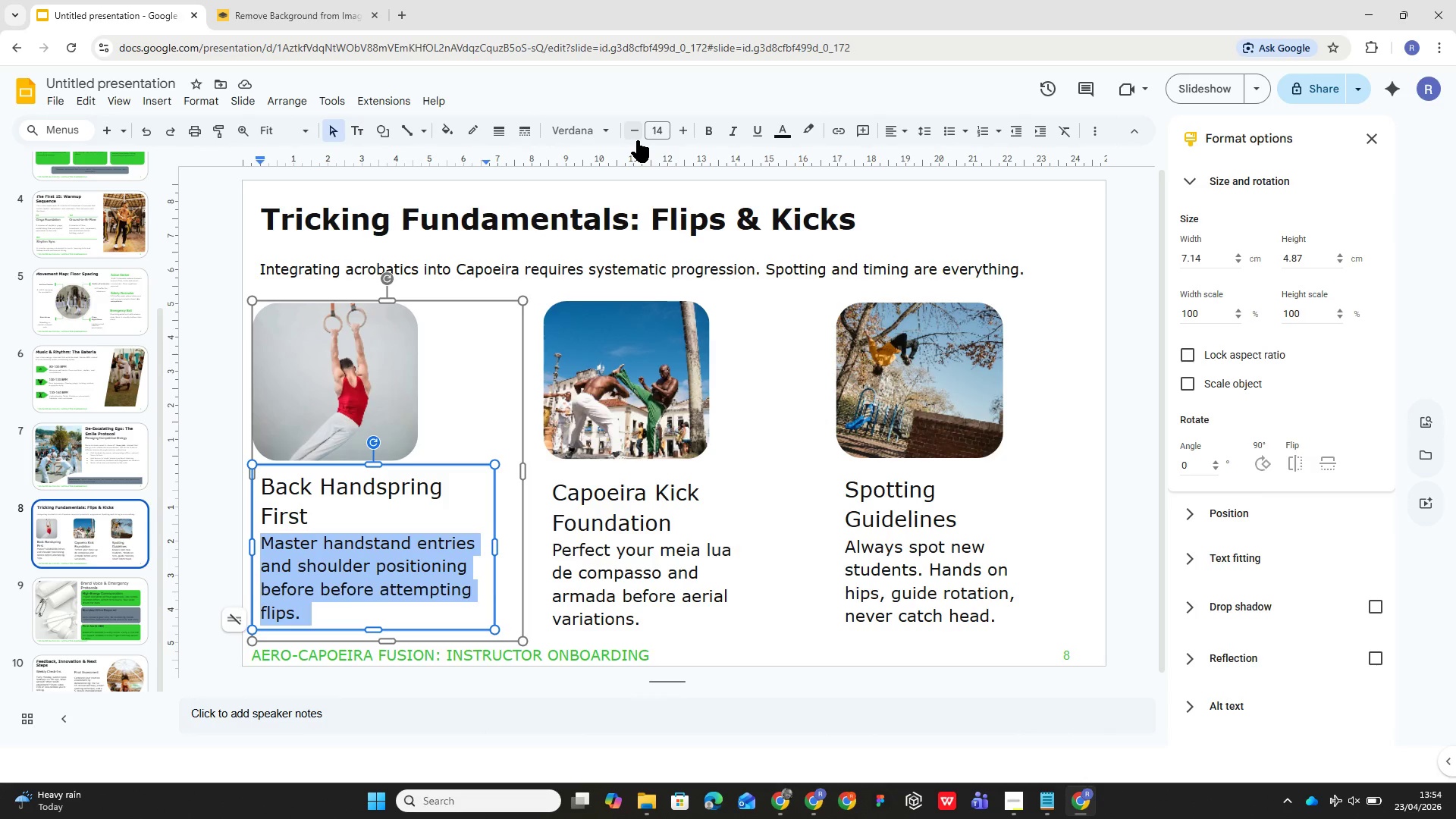 
double_click([637, 140])
 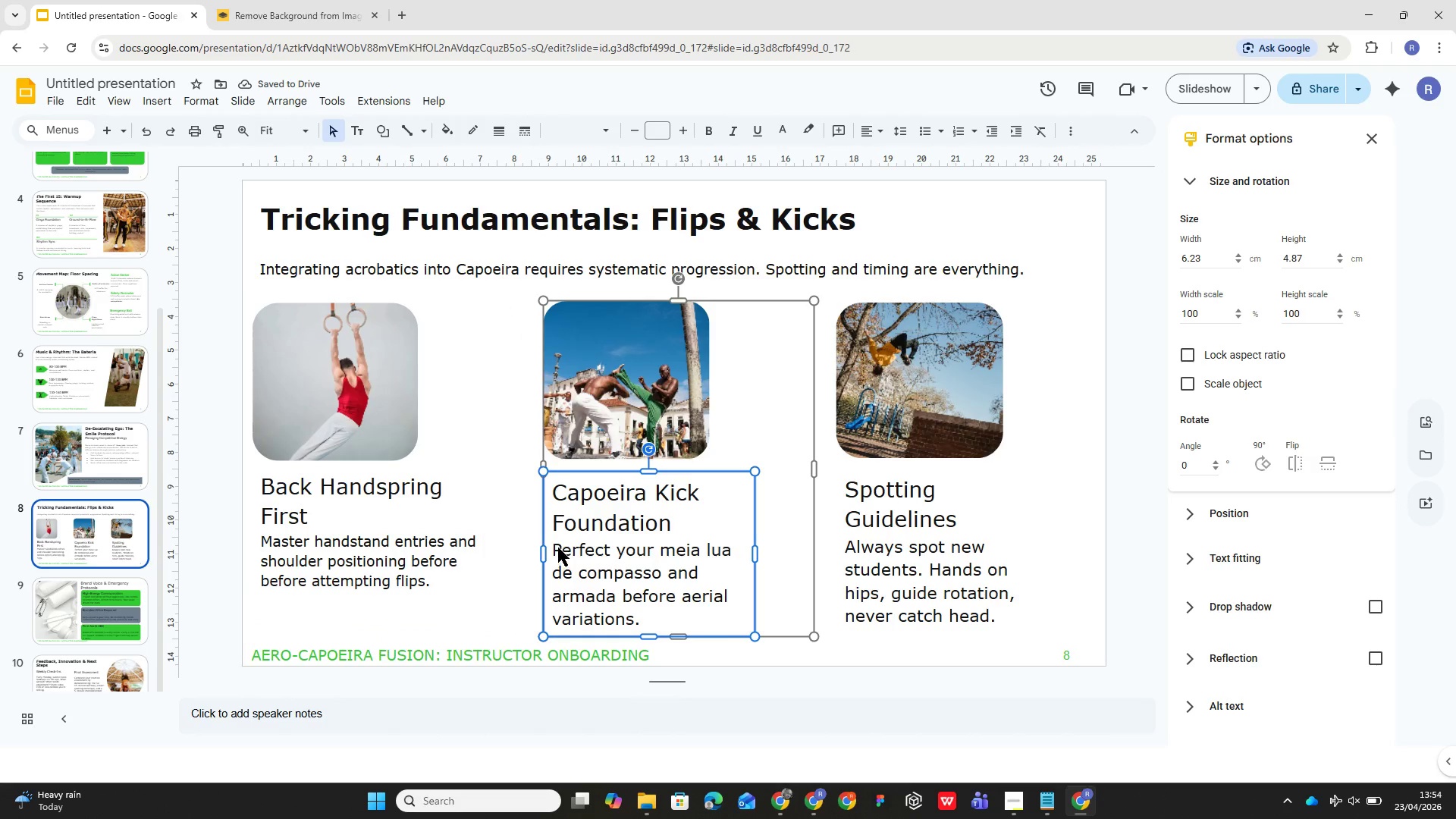 
left_click_drag(start_coordinate=[556, 544], to_coordinate=[645, 619])
 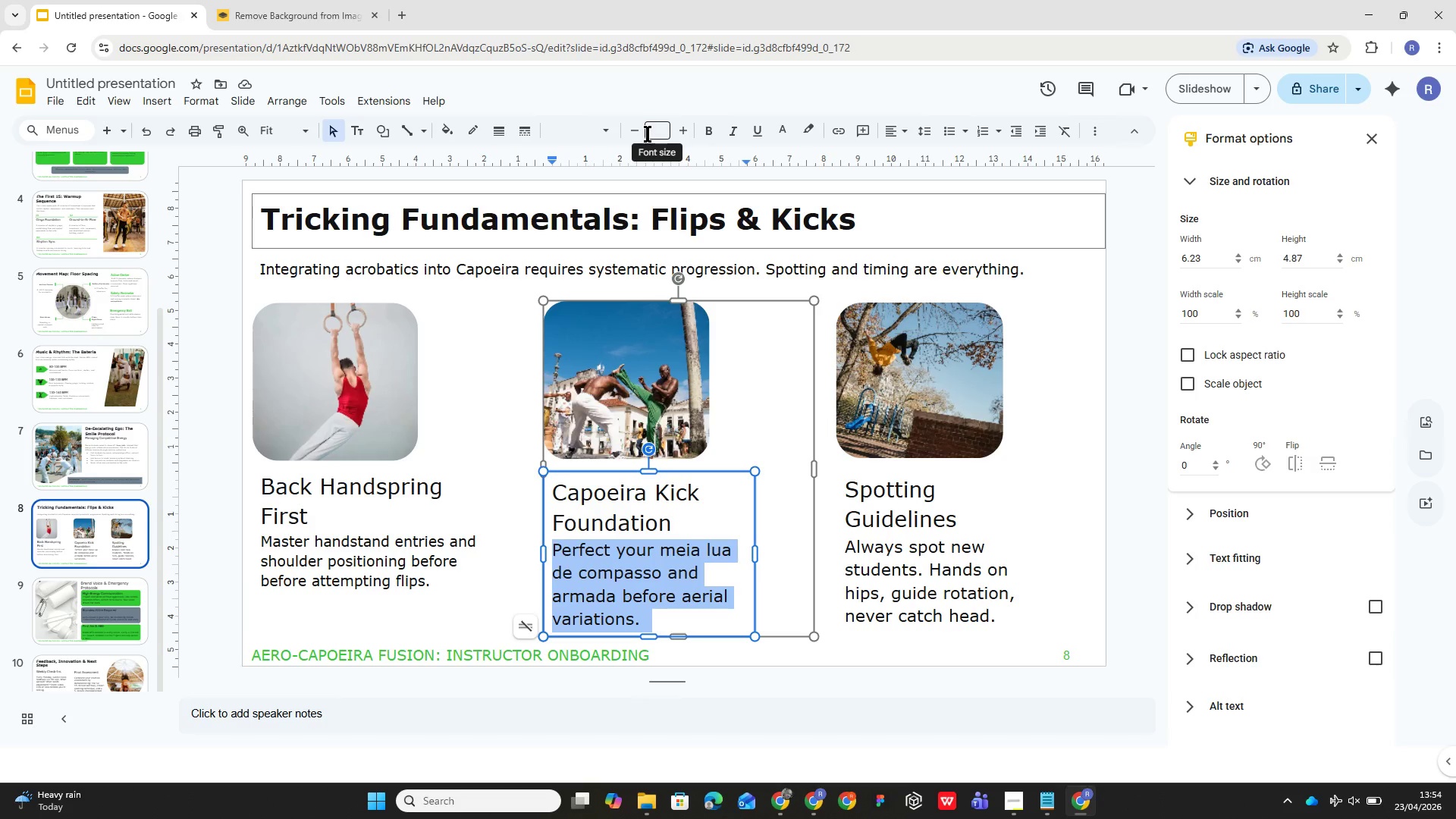 
left_click([649, 134])
 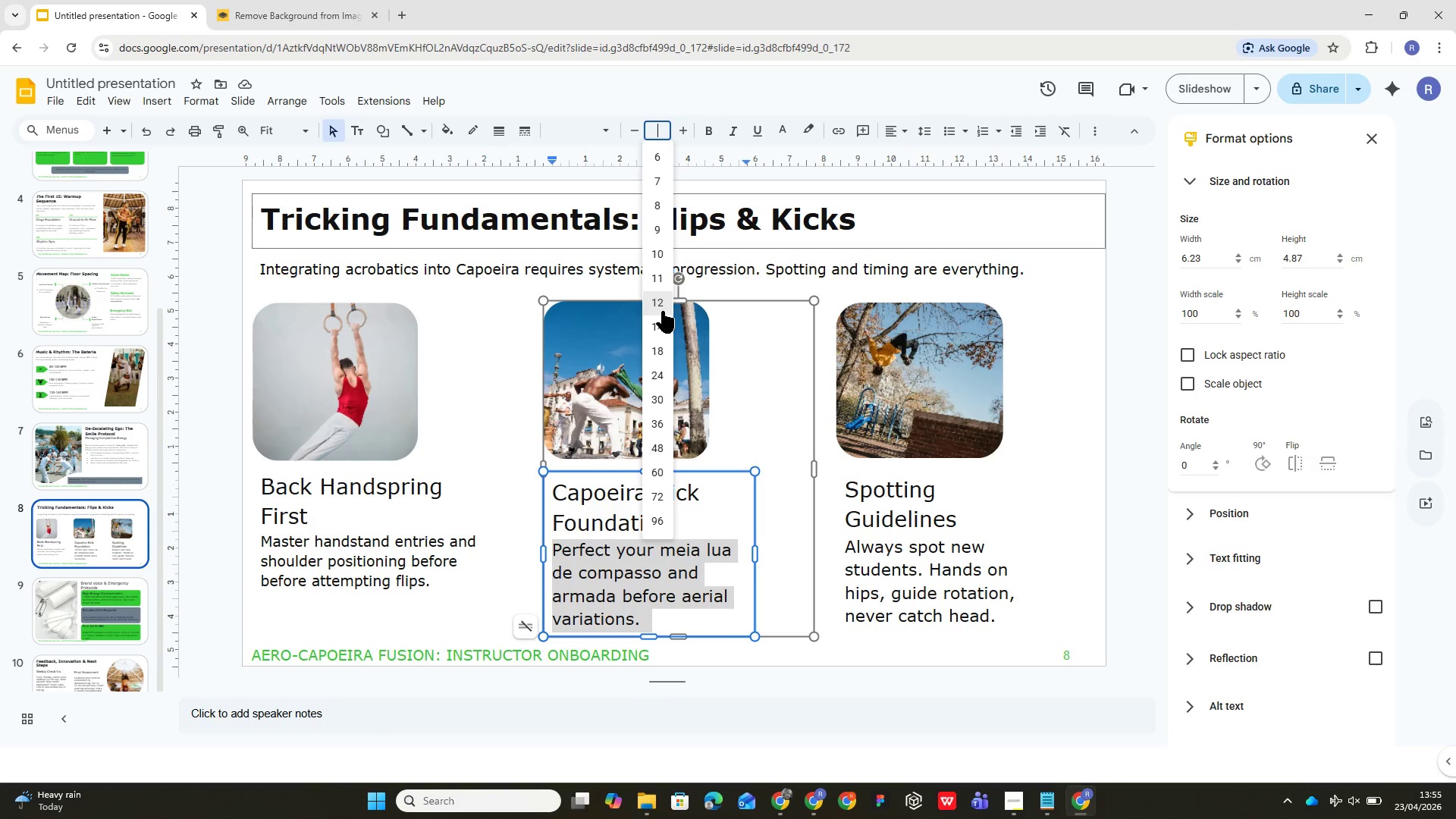 
left_click([661, 301])
 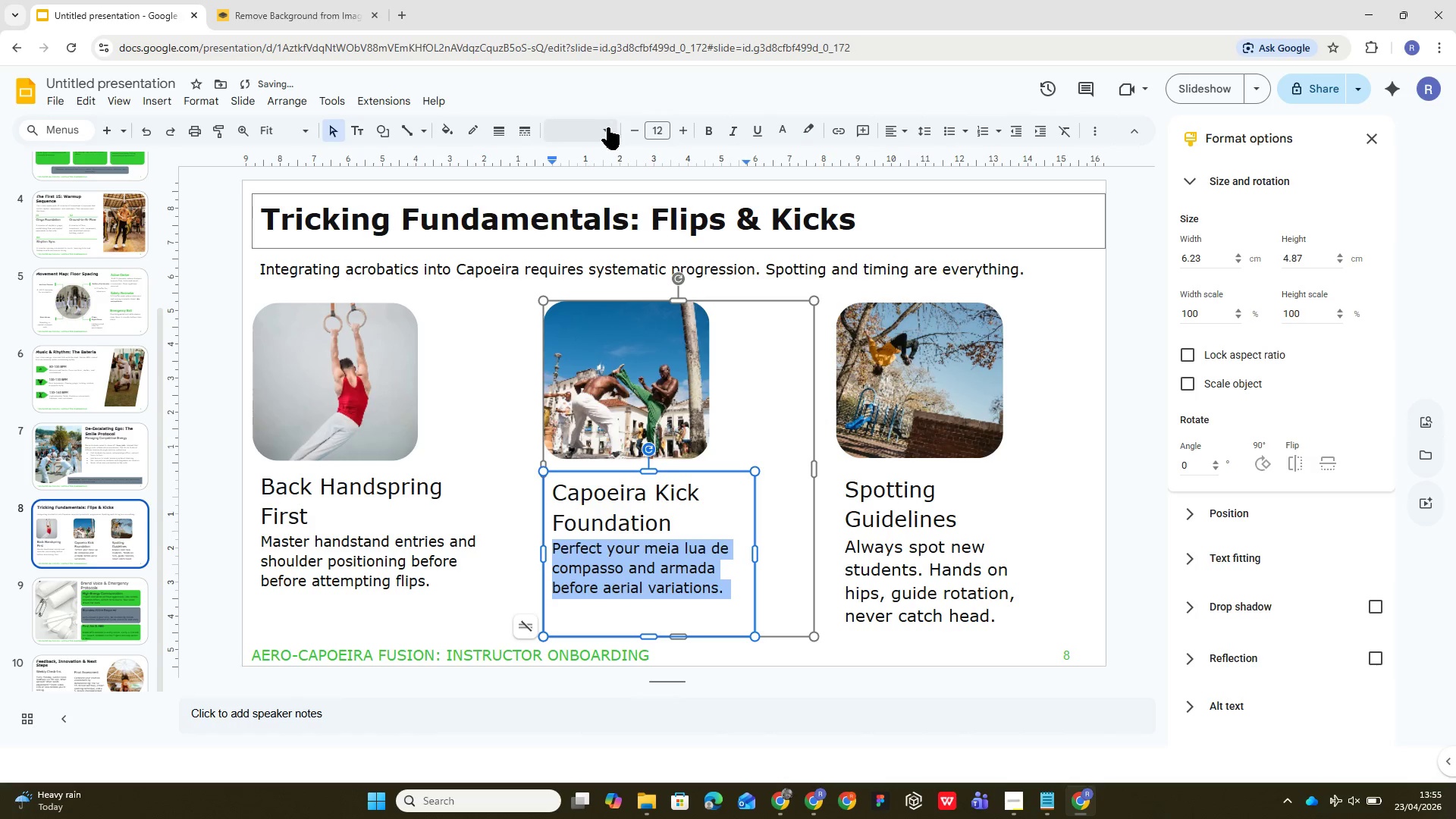 
left_click([607, 130])
 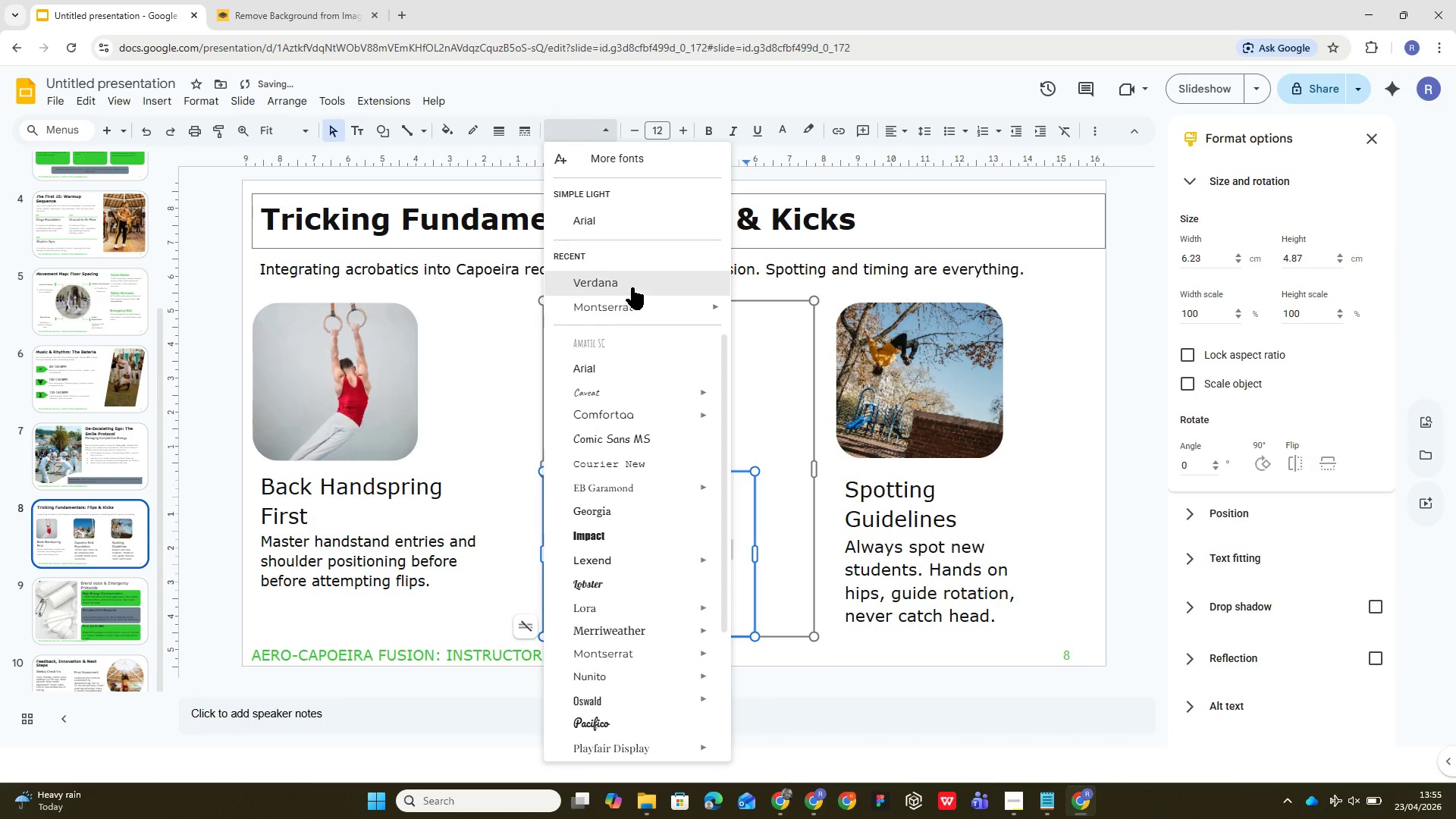 
left_click([634, 286])
 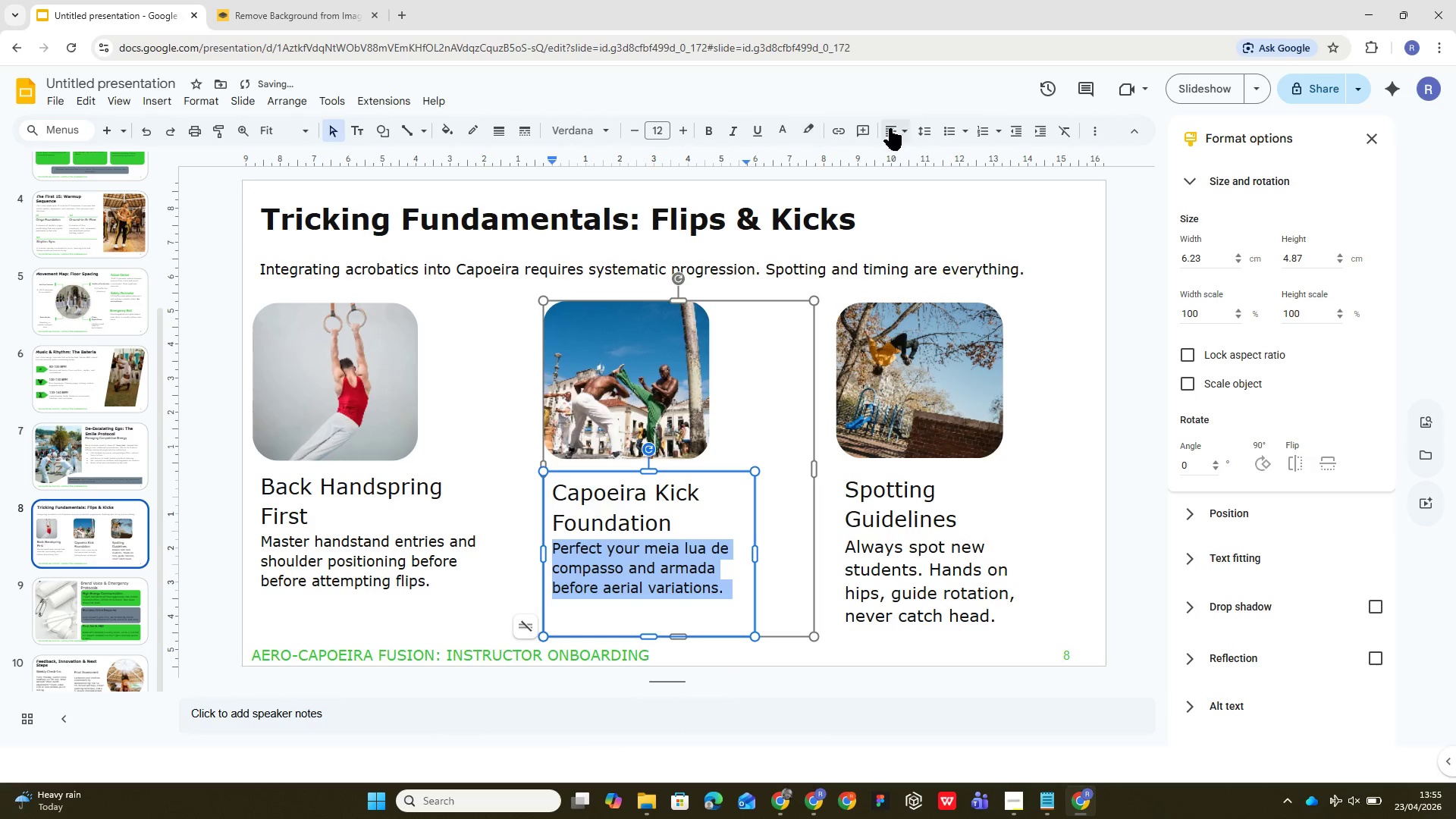 
left_click([919, 126])
 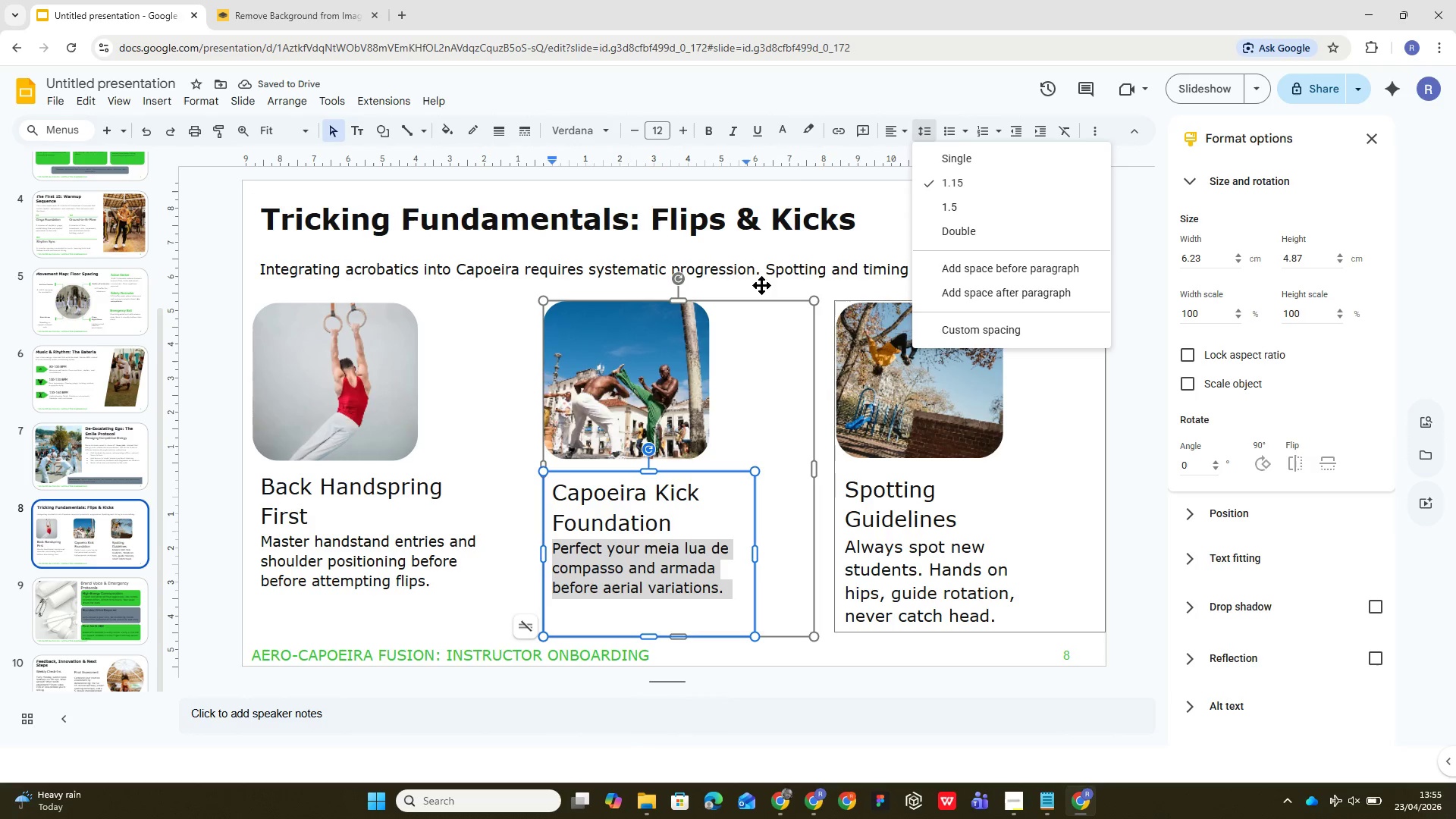 
left_click([791, 134])
 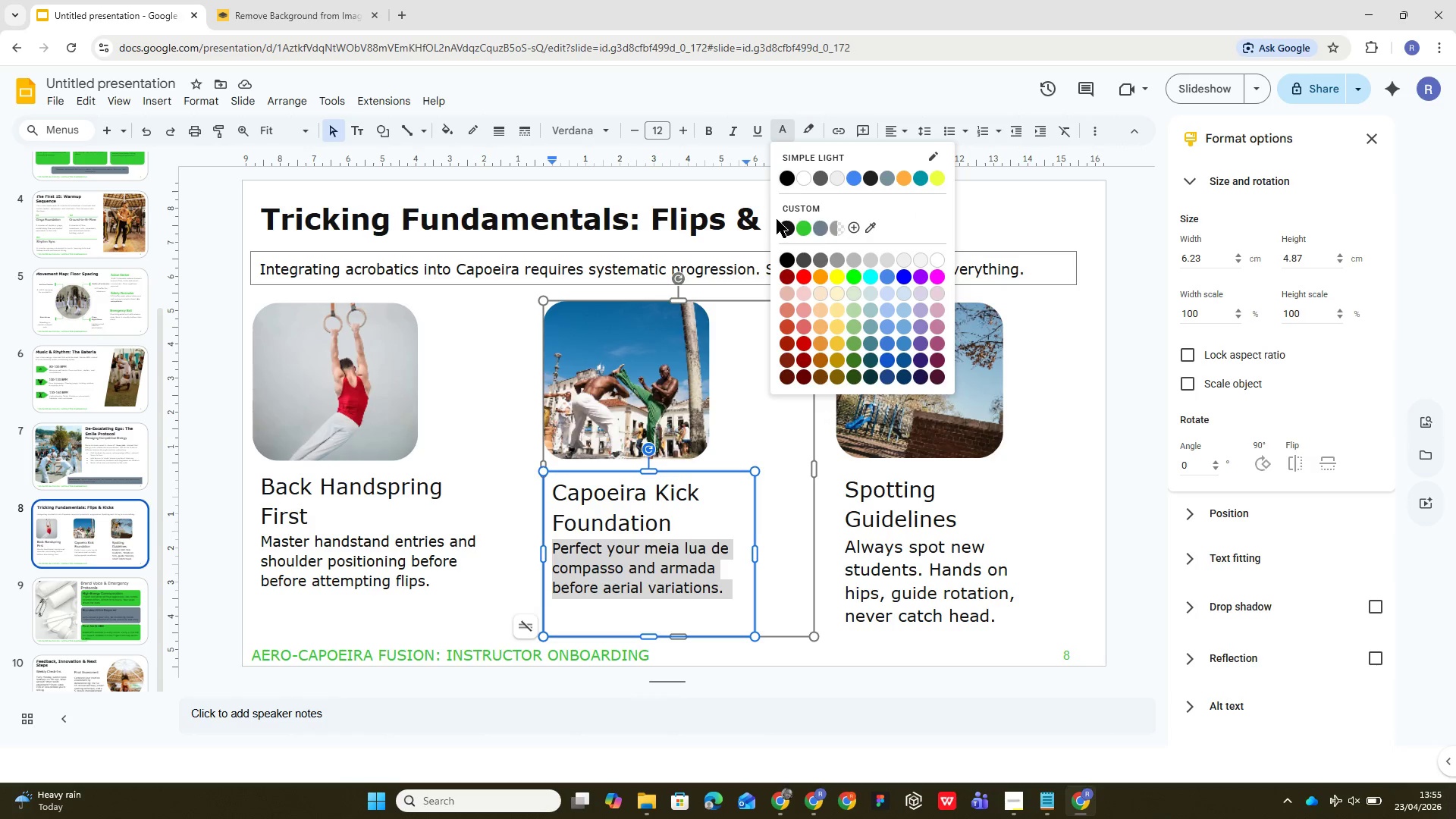 
left_click([780, 219])
 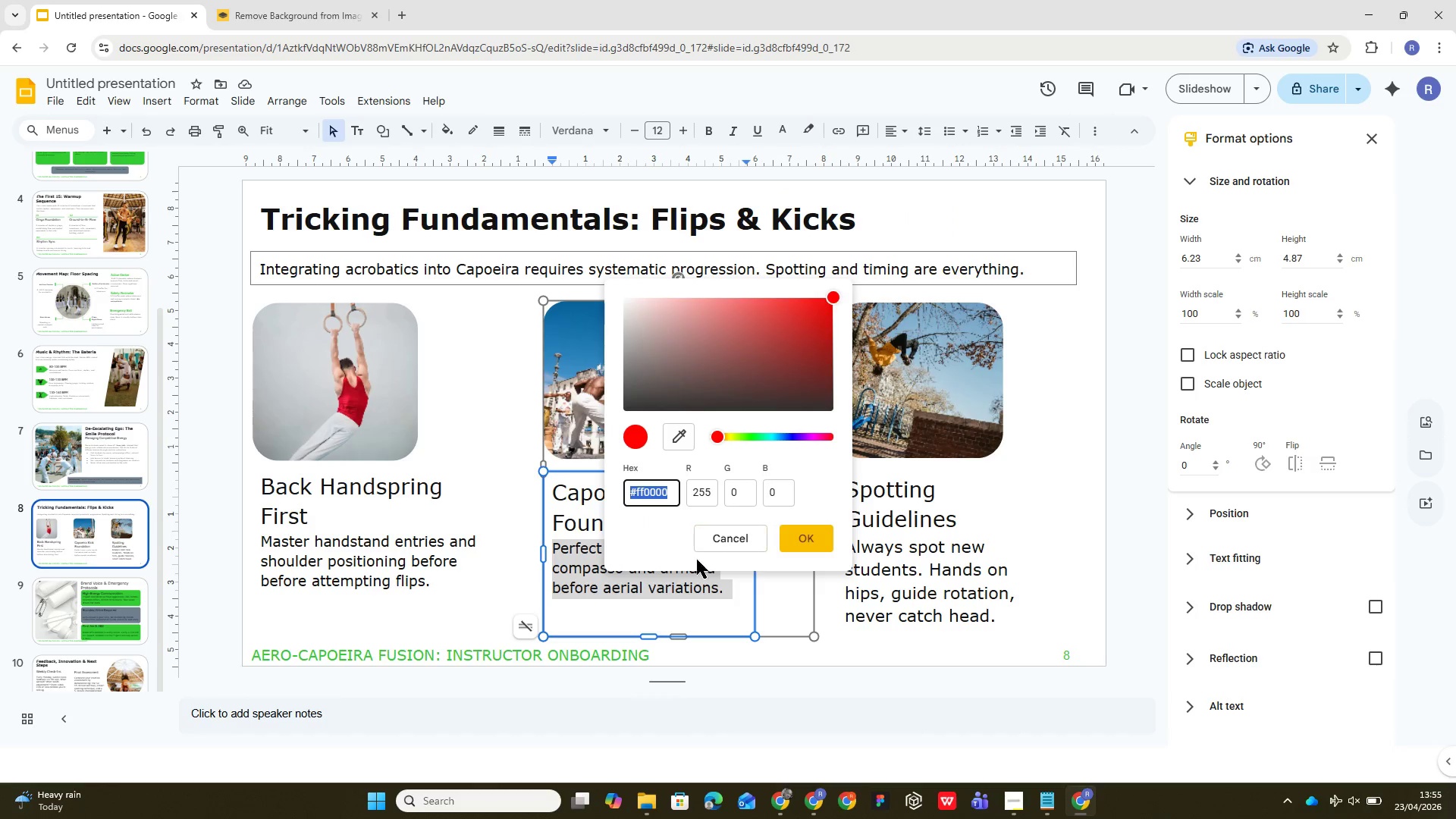 
left_click([741, 528])
 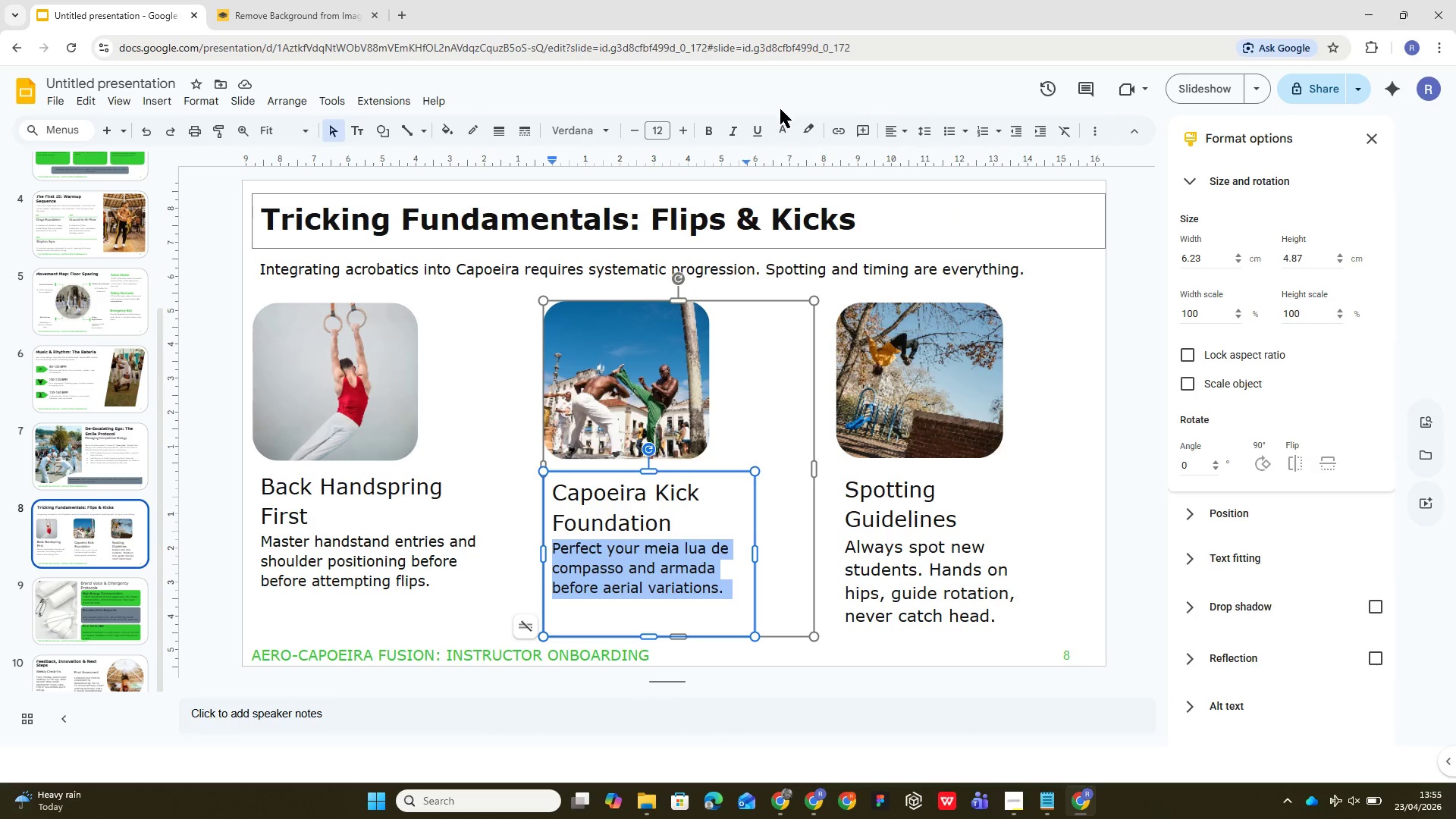 
left_click([786, 135])
 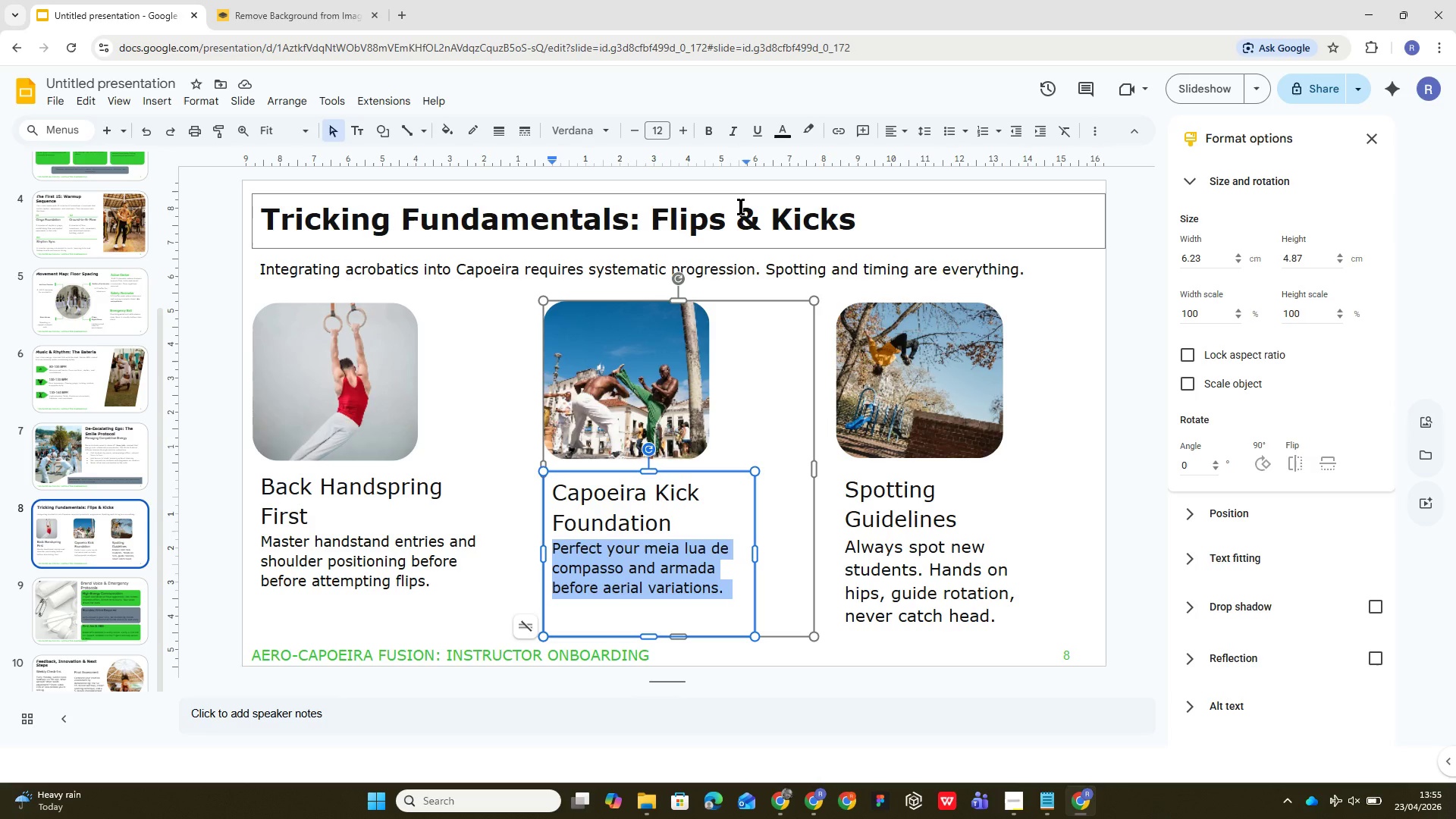 
wait(29.72)
 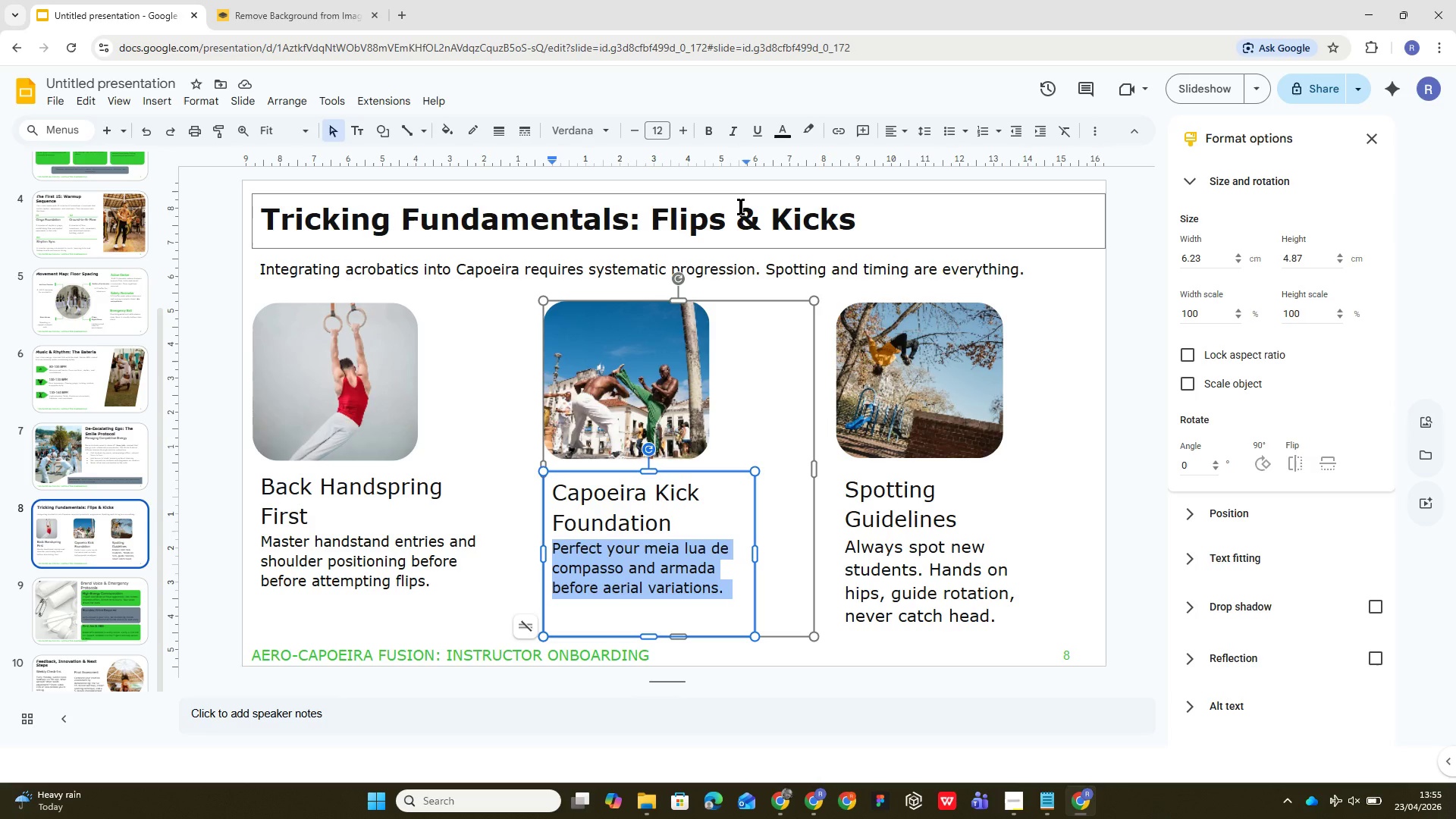 
left_click([870, 560])
 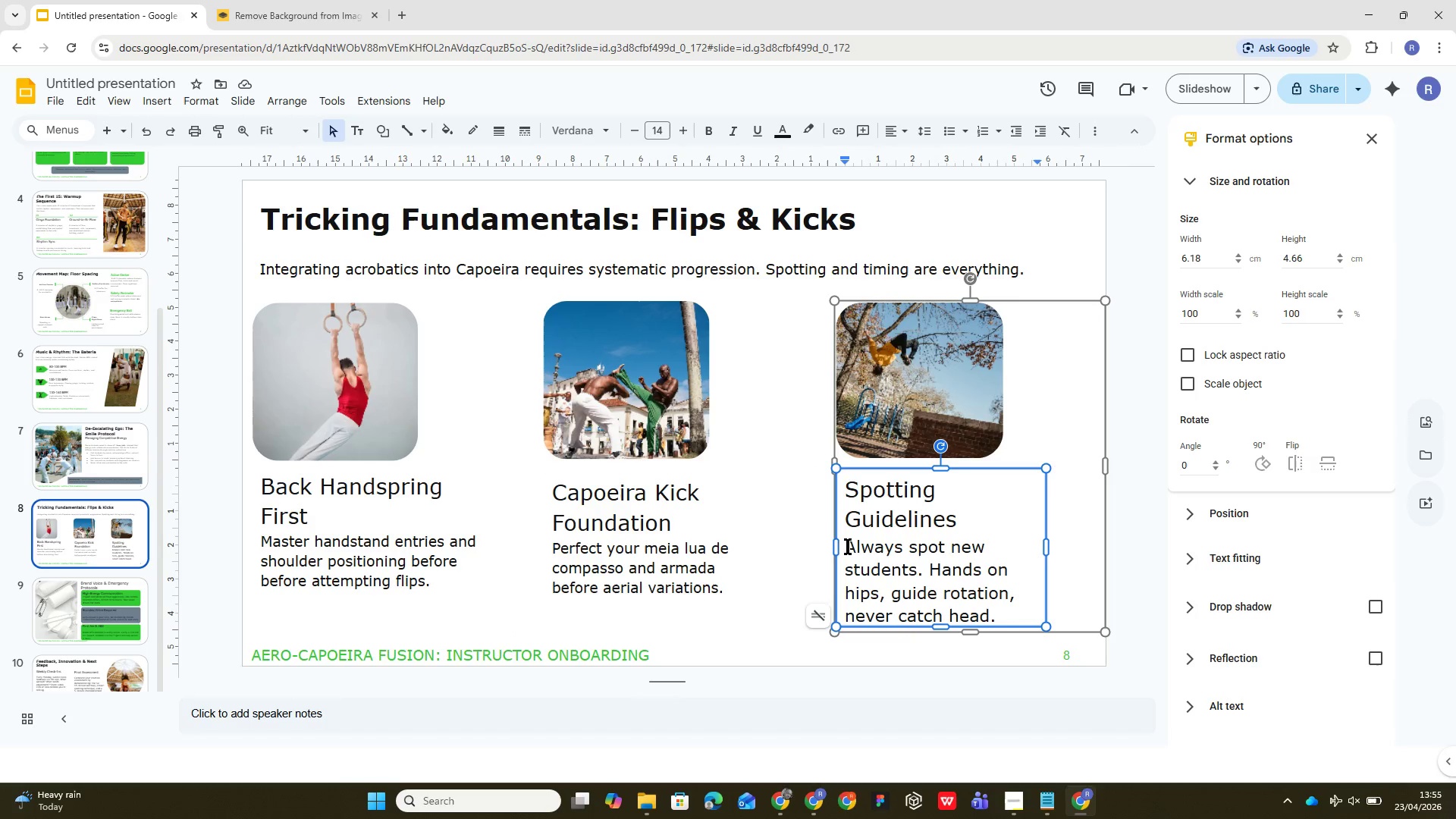 
left_click_drag(start_coordinate=[848, 546], to_coordinate=[1001, 617])
 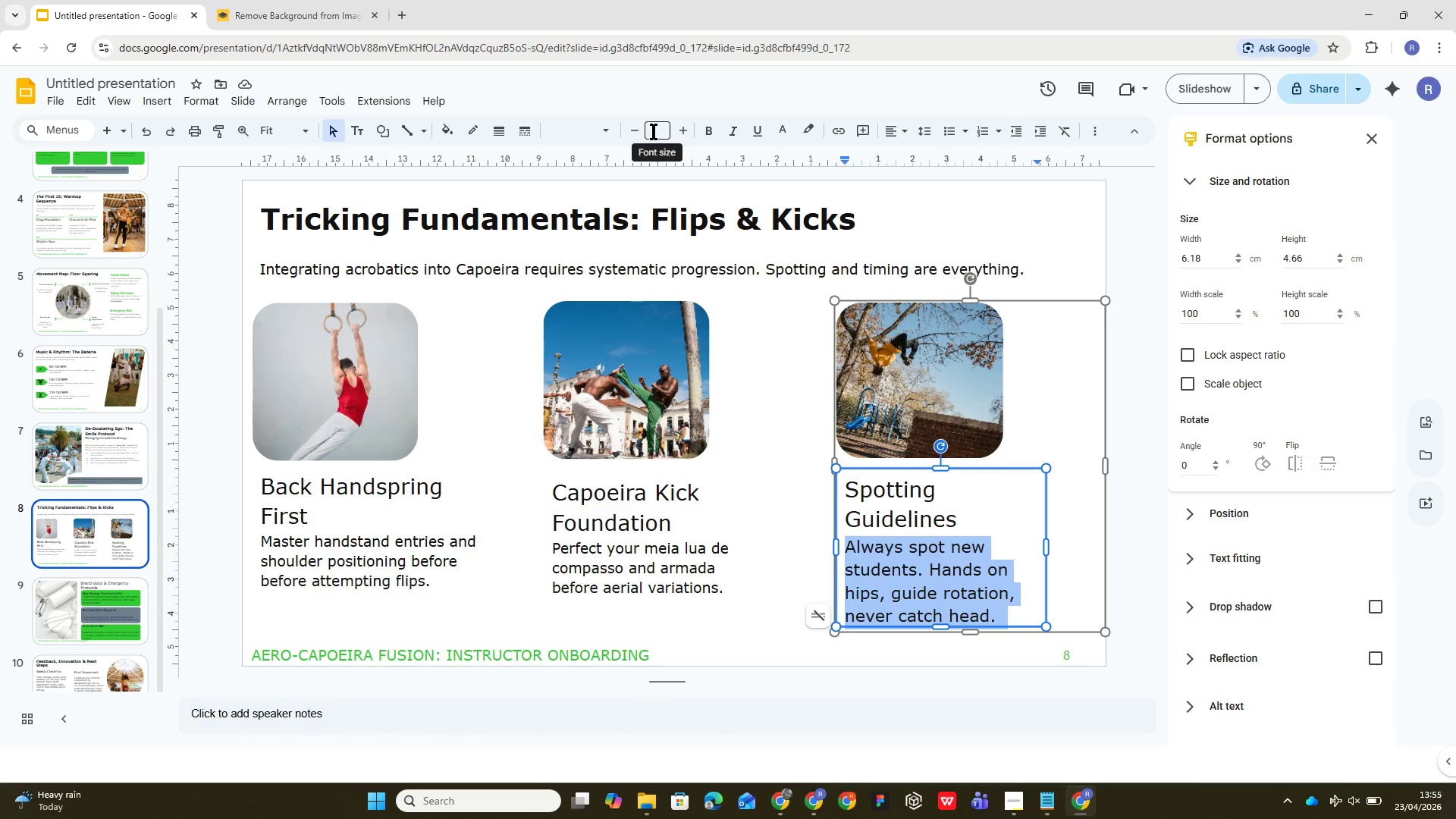 
left_click([651, 136])
 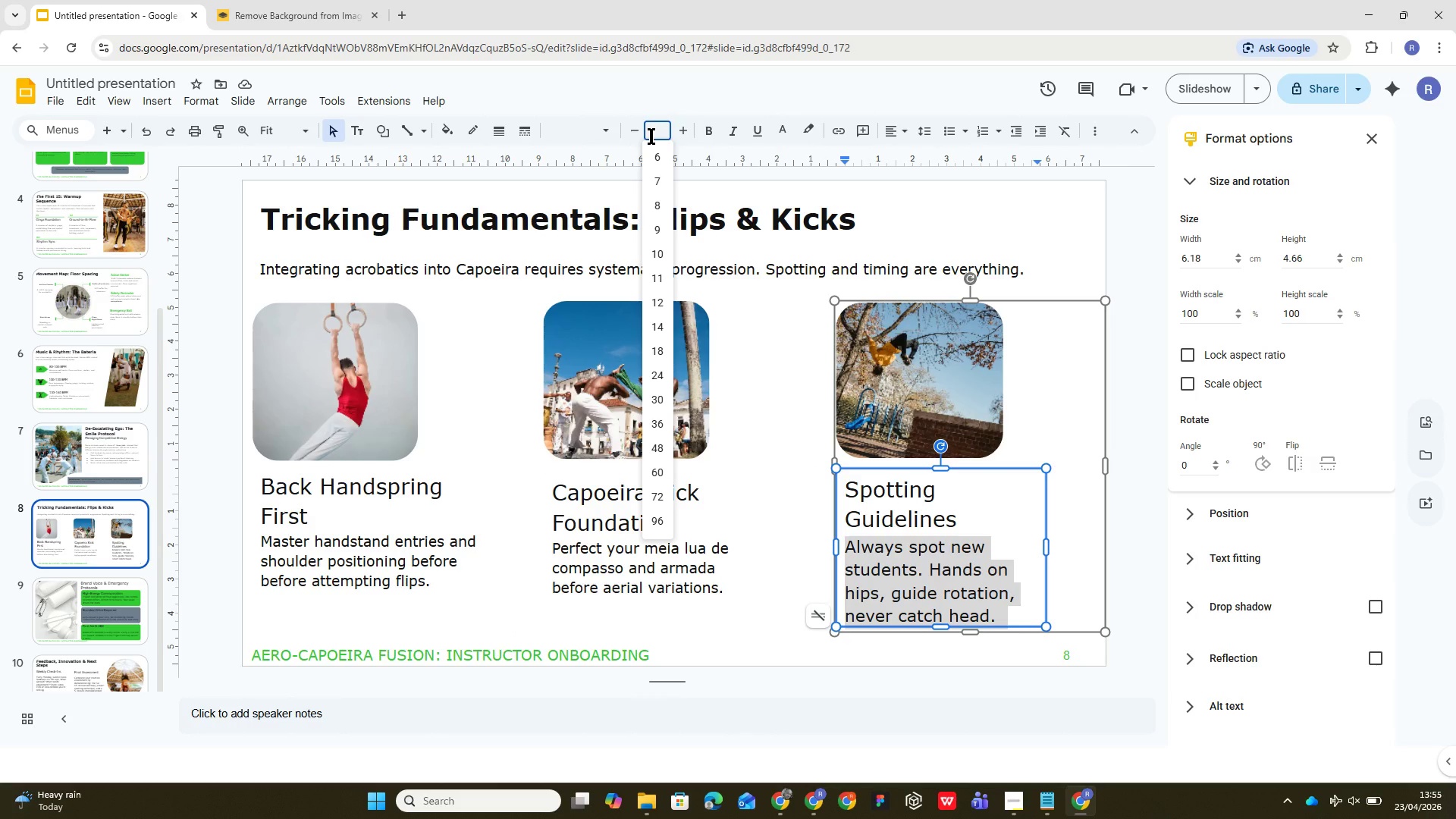 
type(12)
 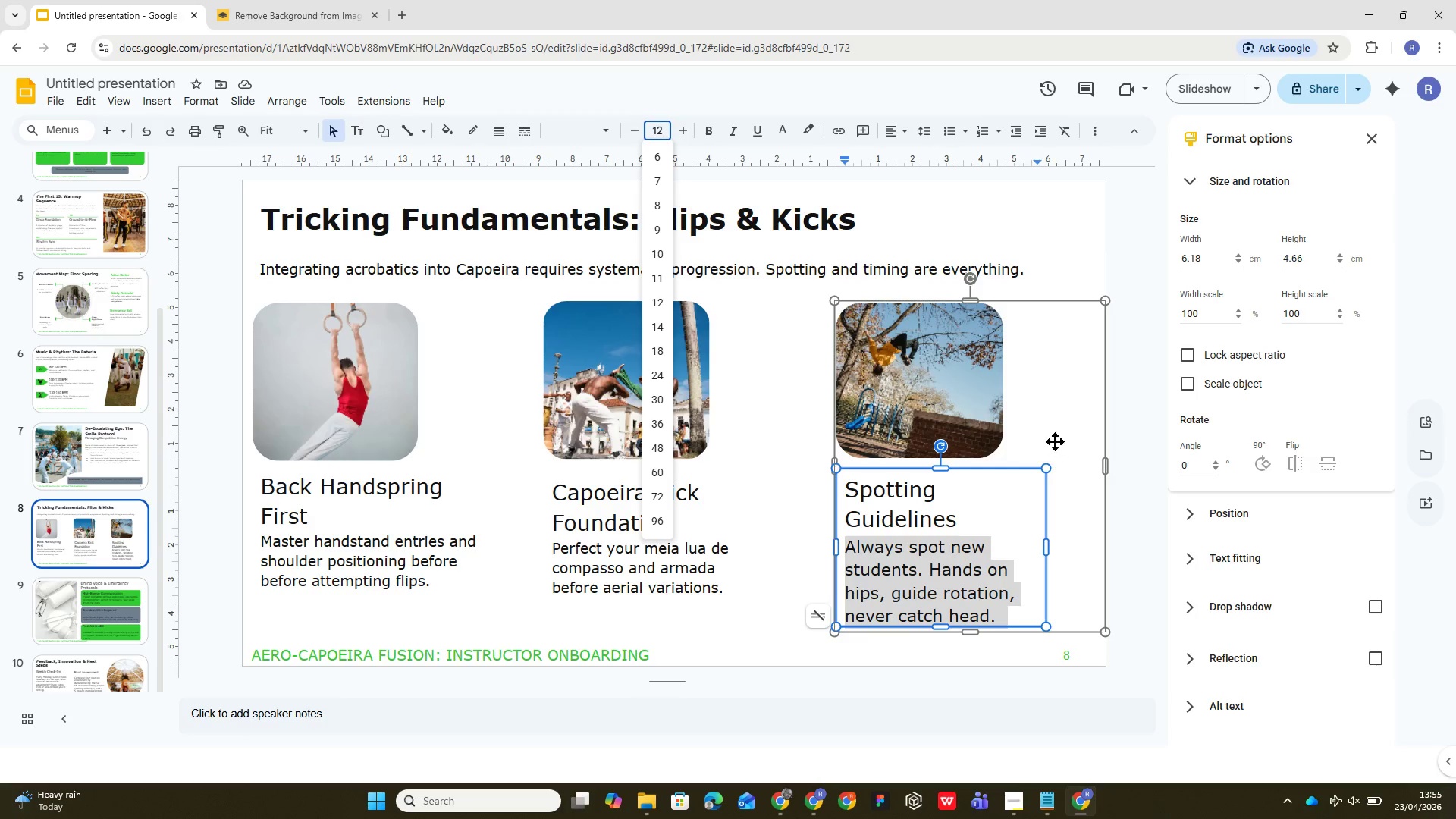 
left_click([1055, 423])
 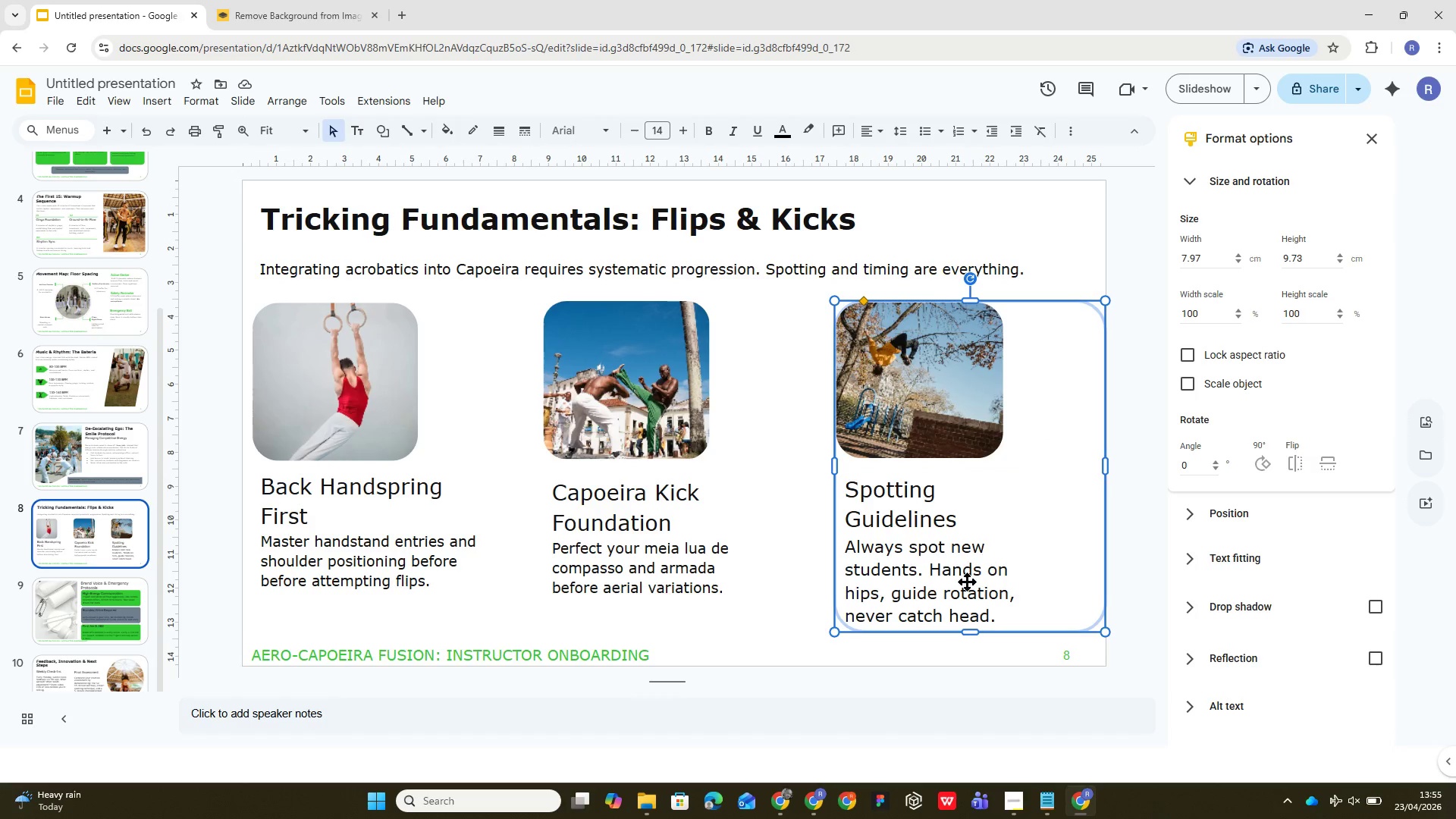 
left_click([951, 586])
 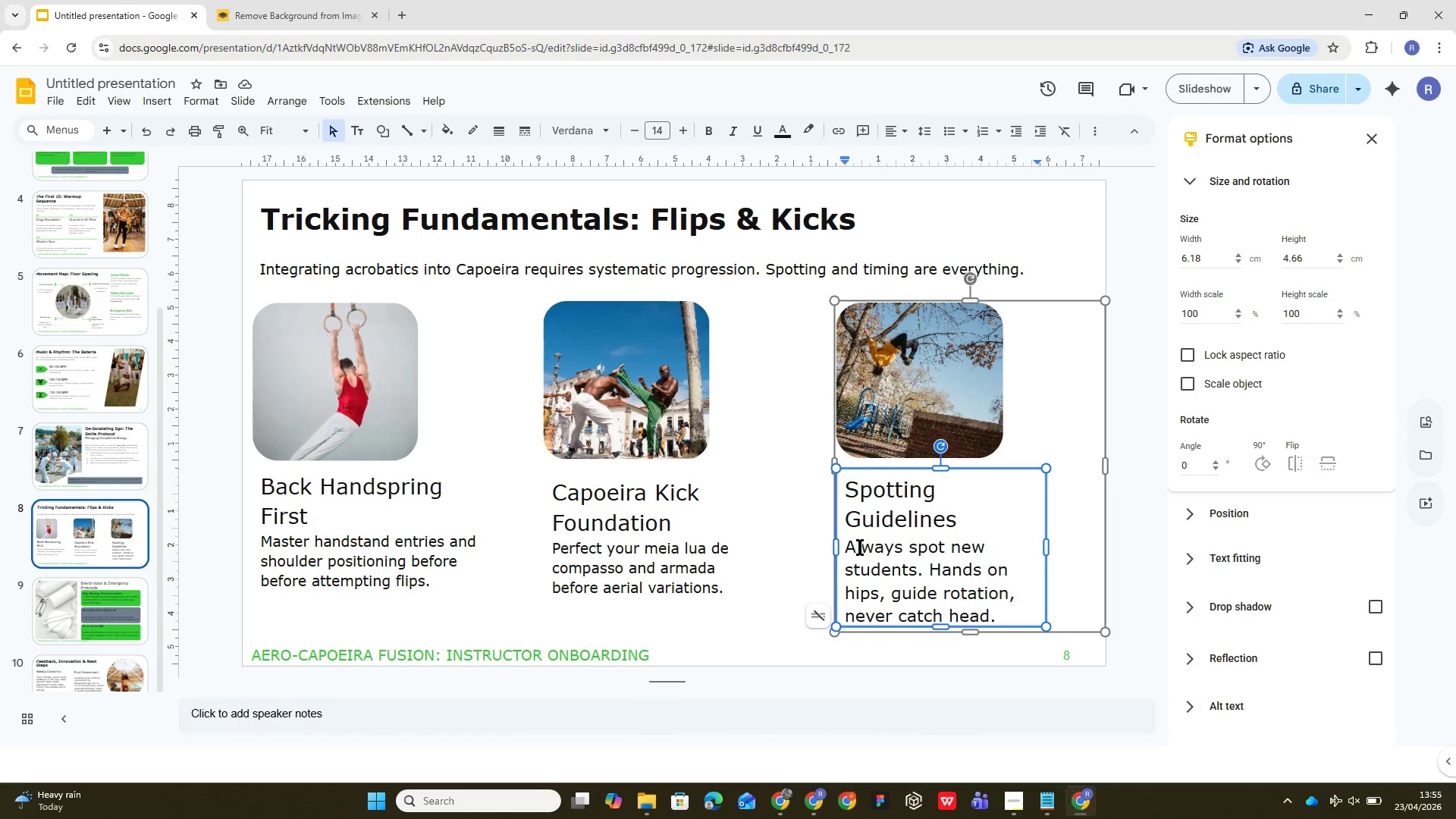 
left_click_drag(start_coordinate=[846, 548], to_coordinate=[996, 613])
 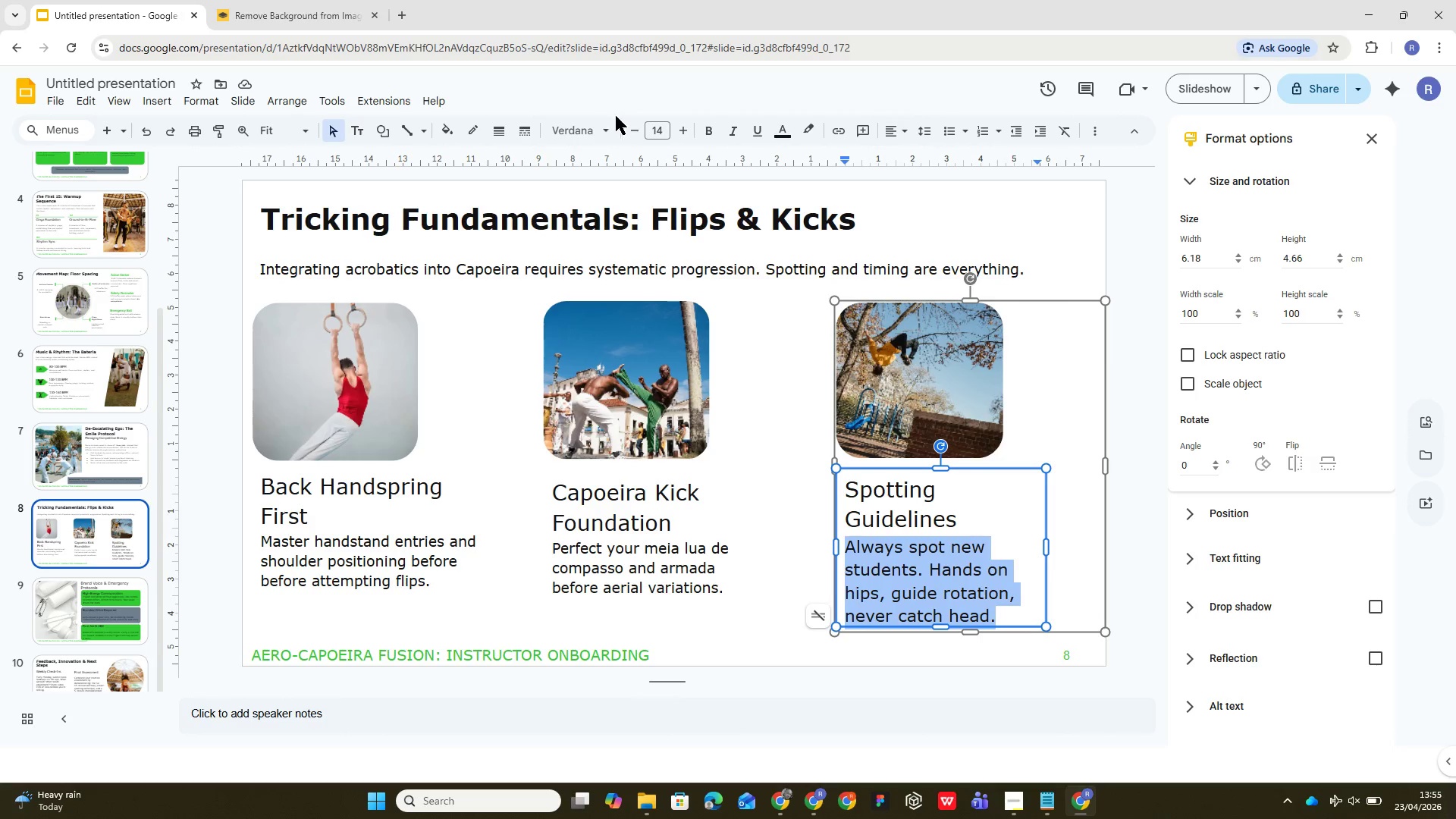 
left_click([632, 133])
 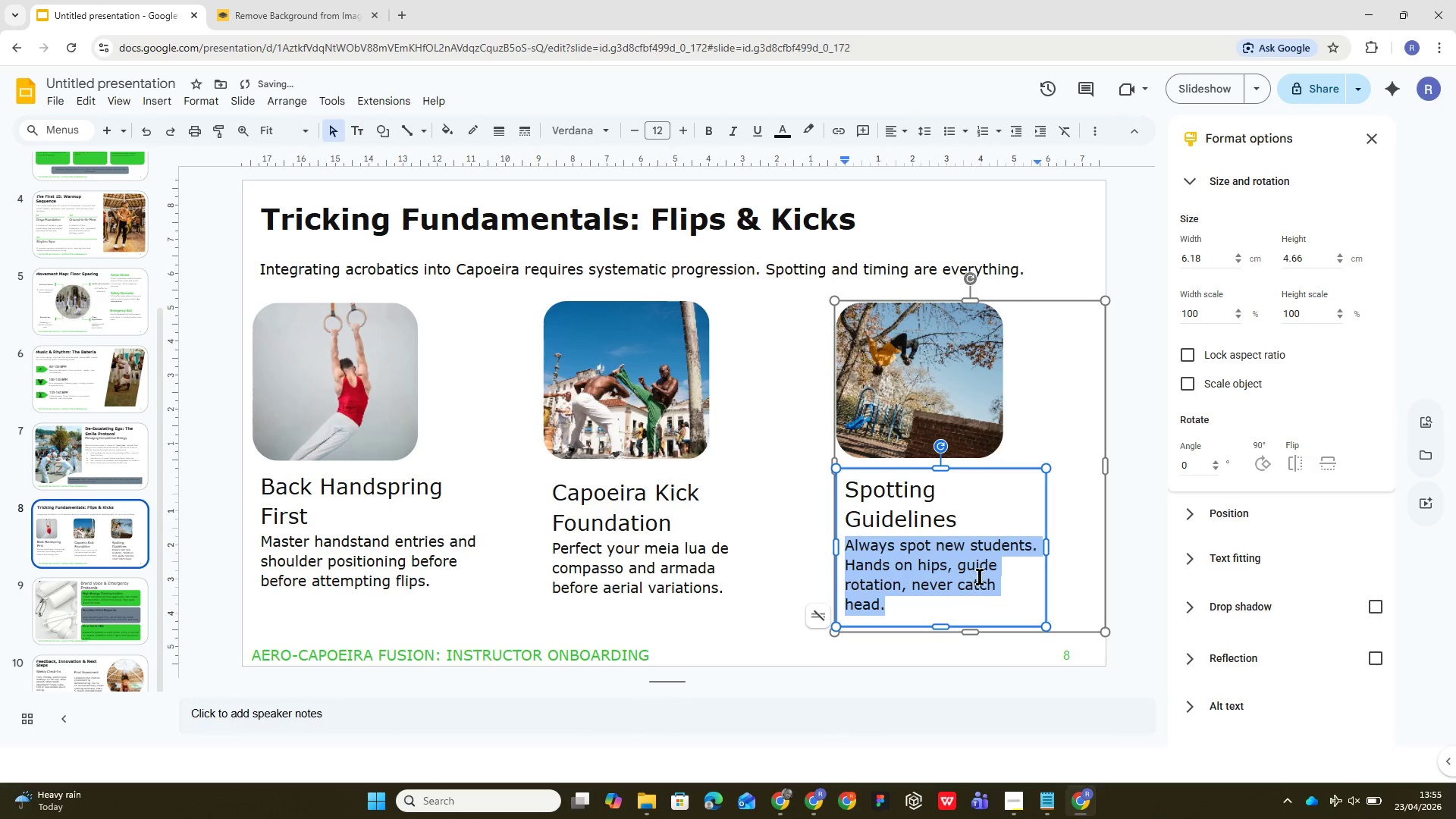 
left_click([632, 133])
 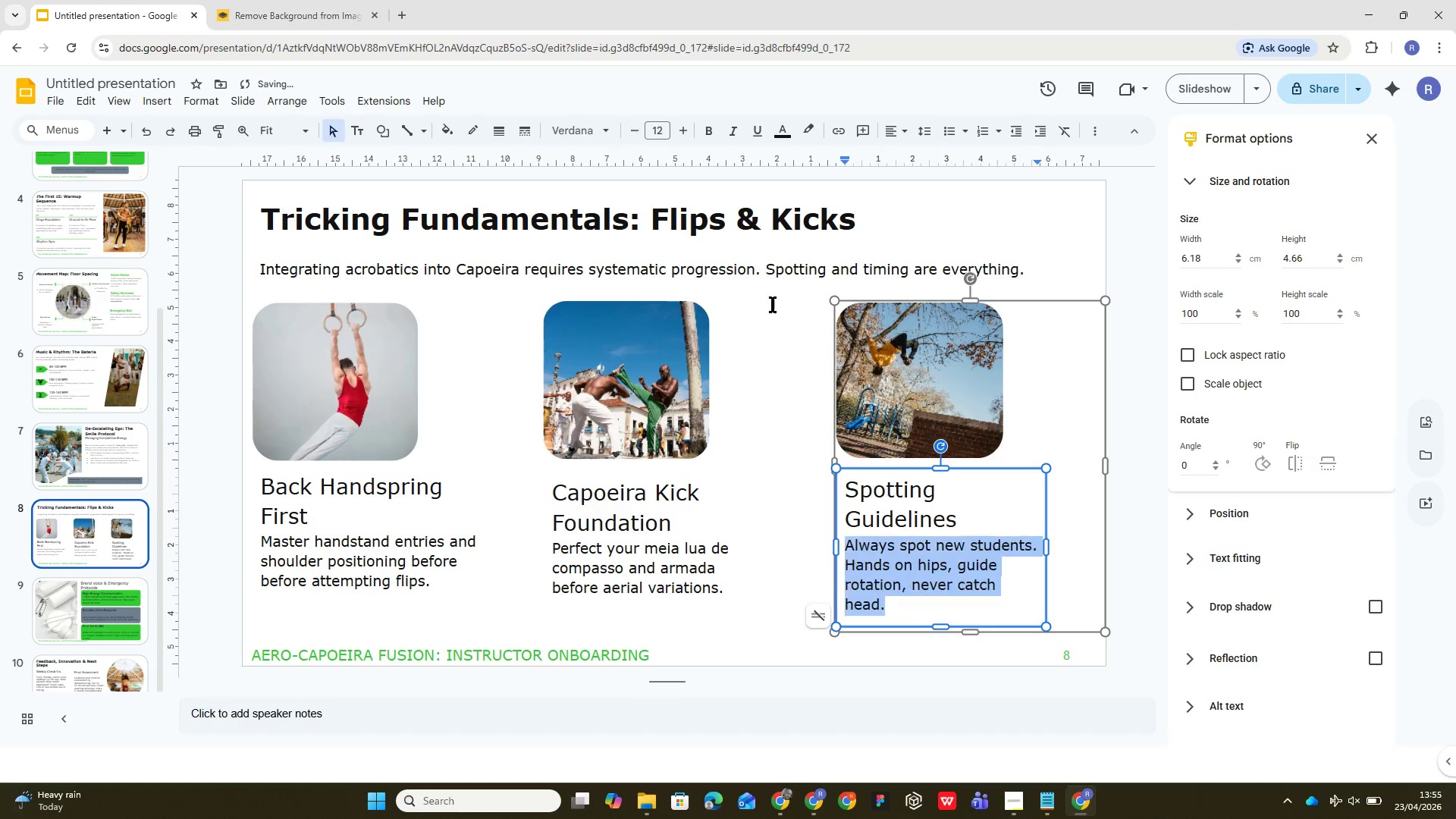 
left_click([994, 523])
 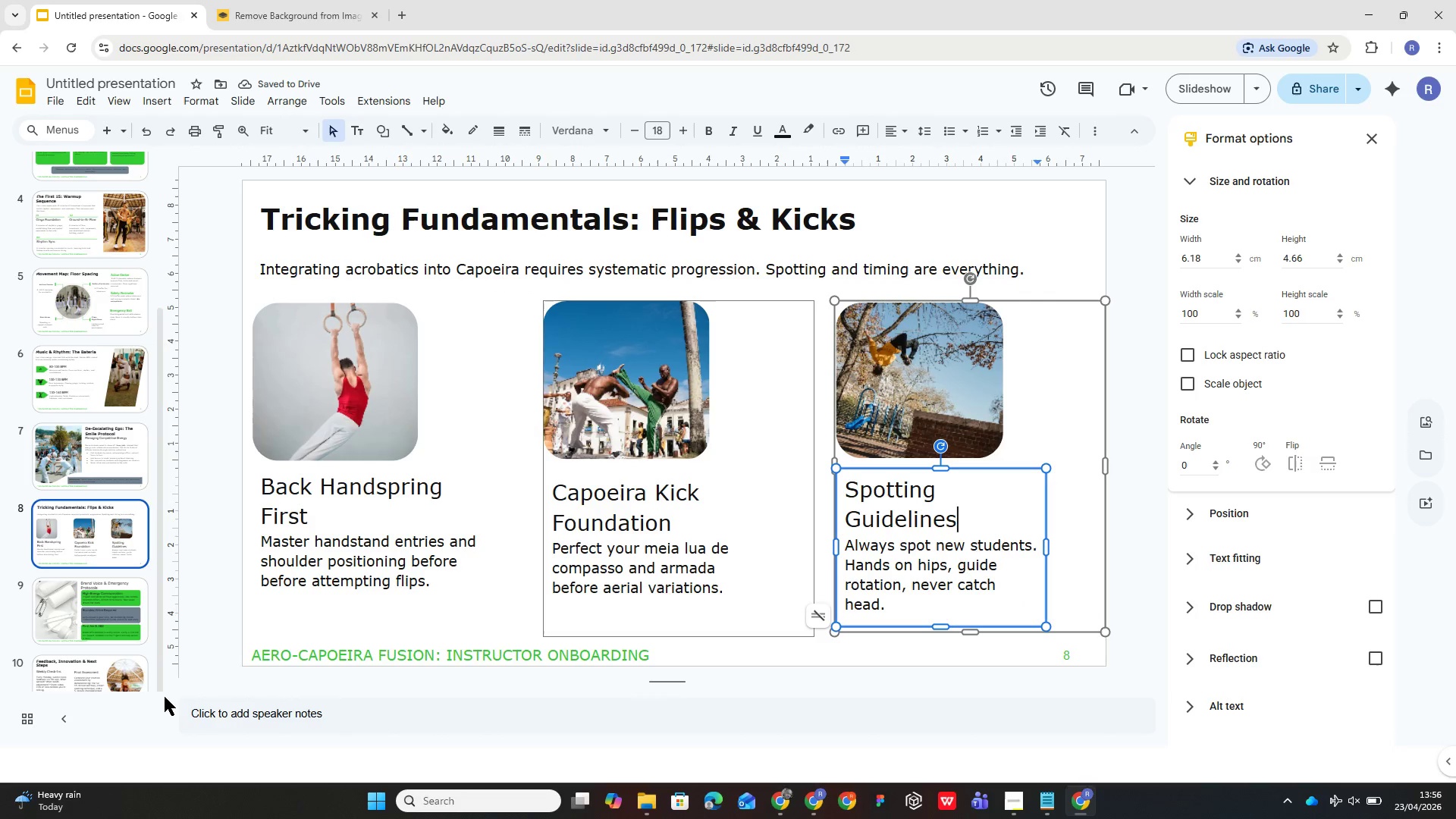 
left_click([73, 617])
 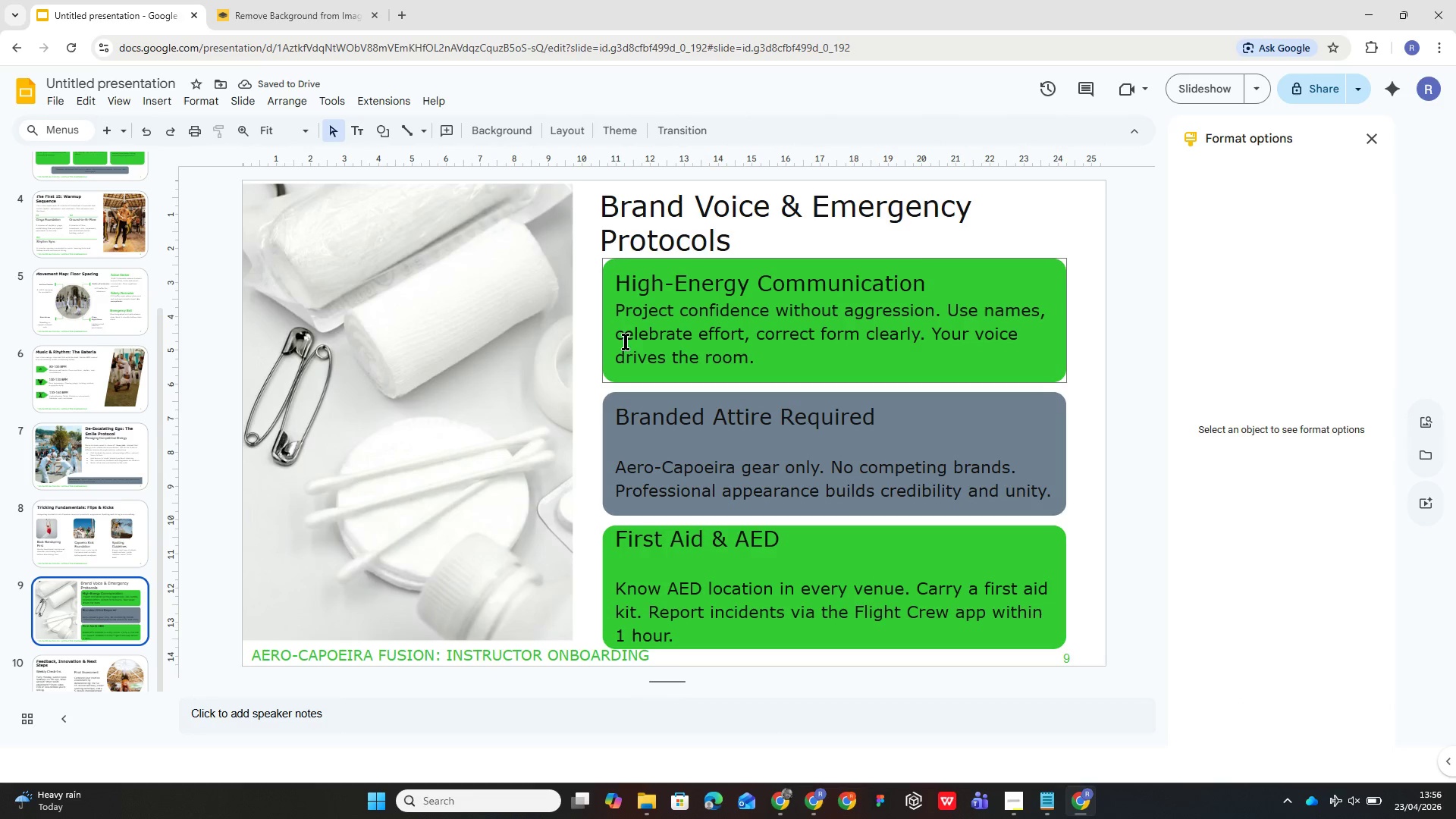 
left_click([618, 330])
 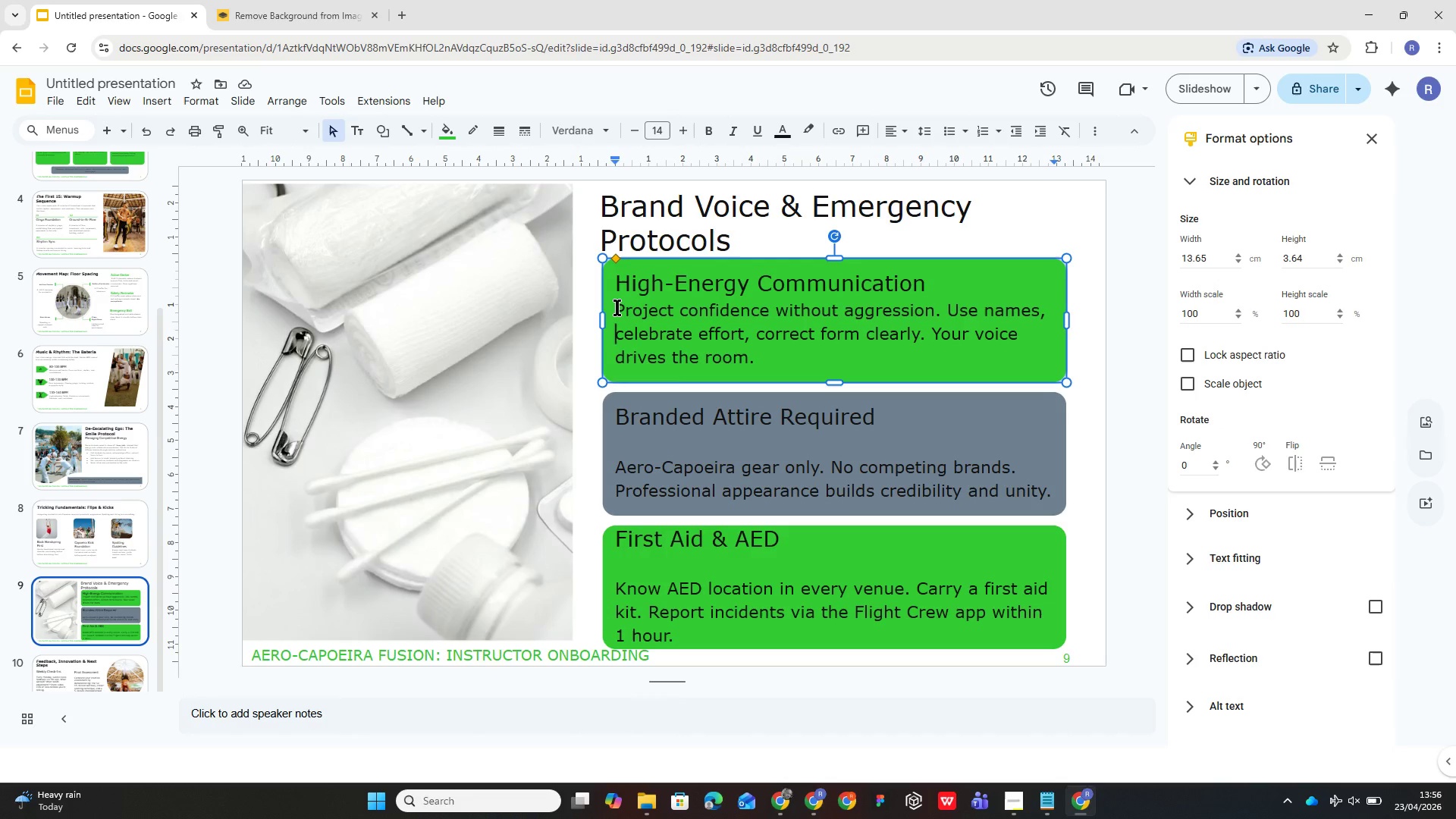 
left_click([613, 307])
 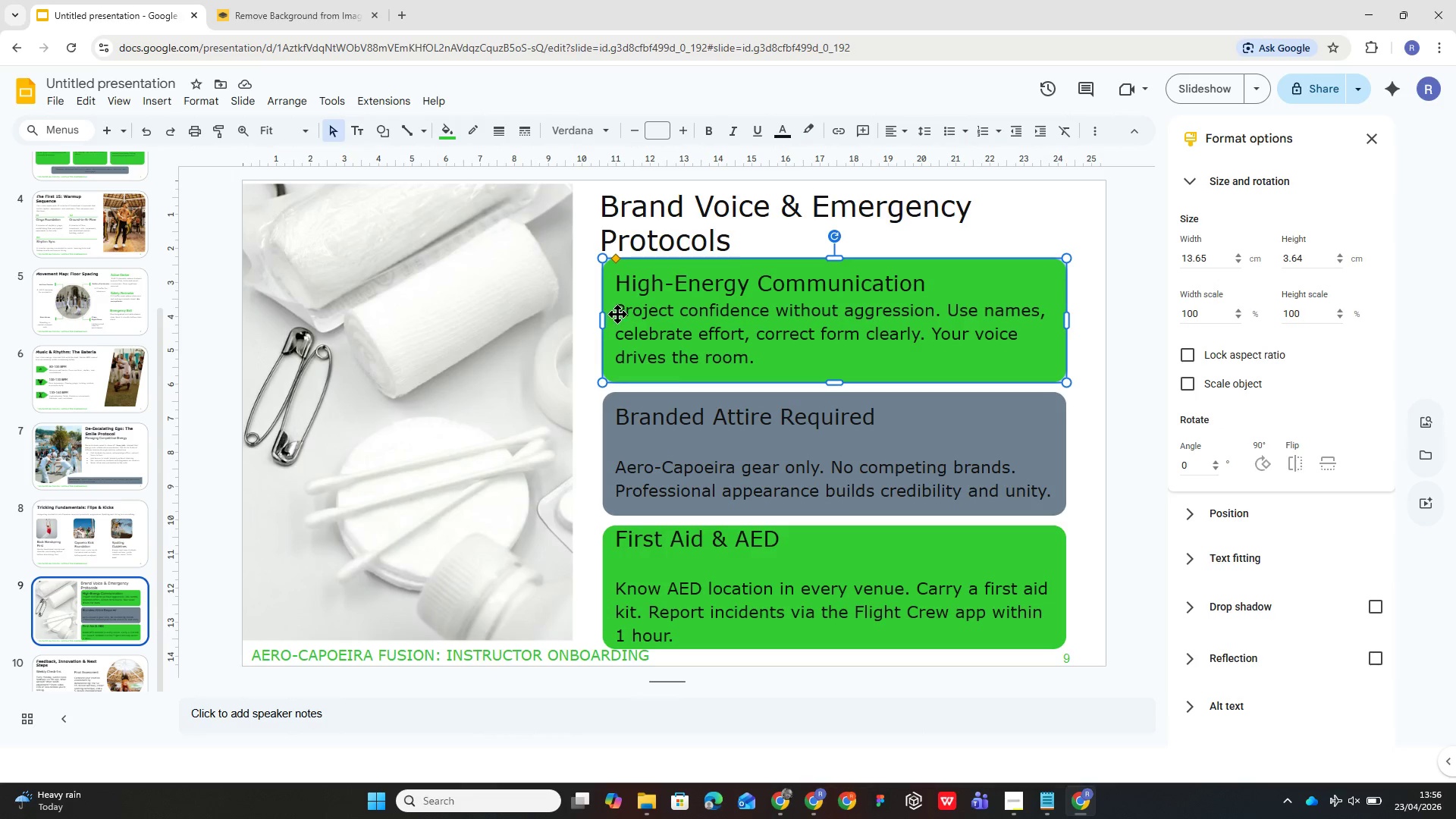 
left_click([620, 315])
 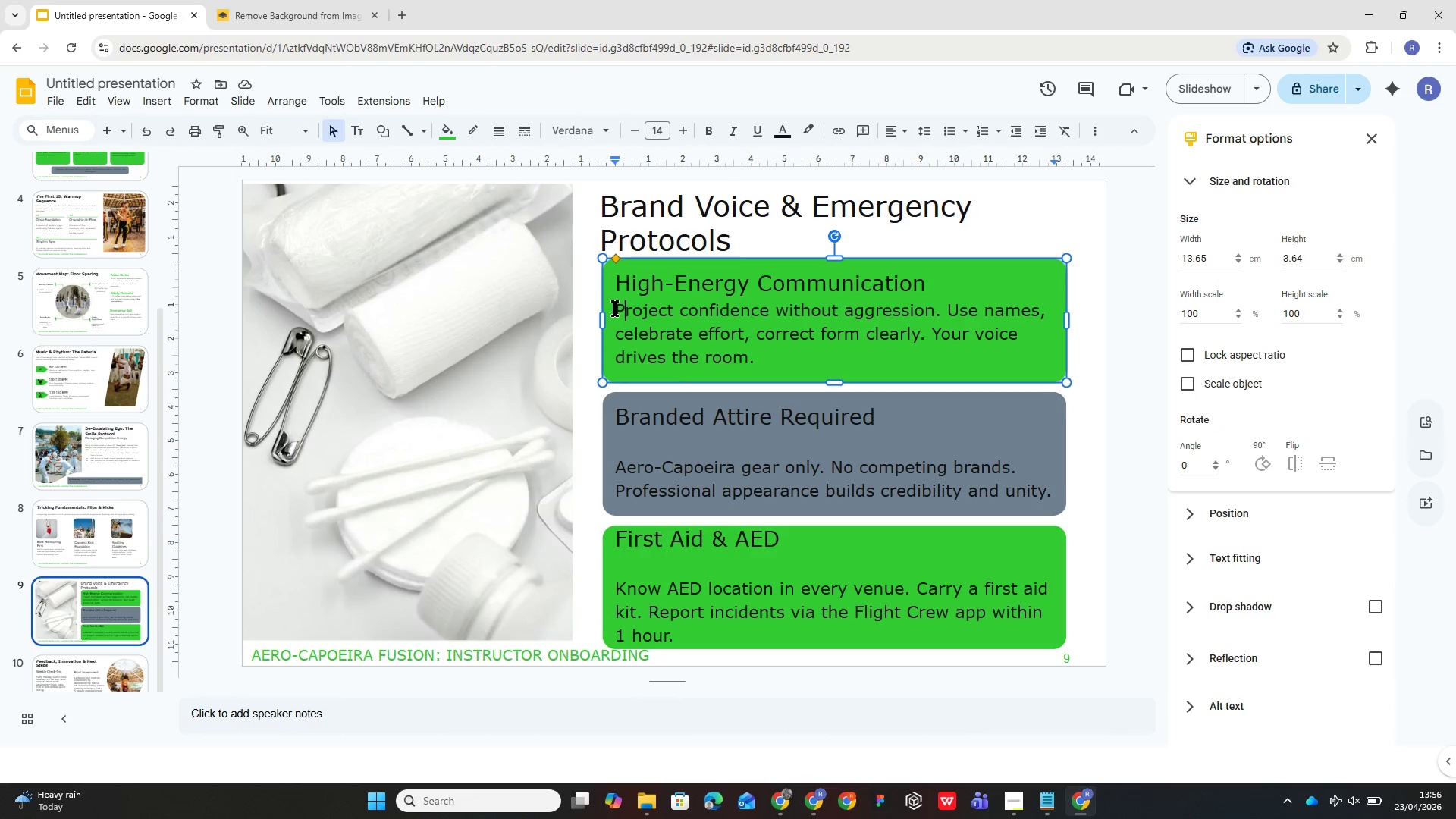 
left_click_drag(start_coordinate=[615, 308], to_coordinate=[765, 360])
 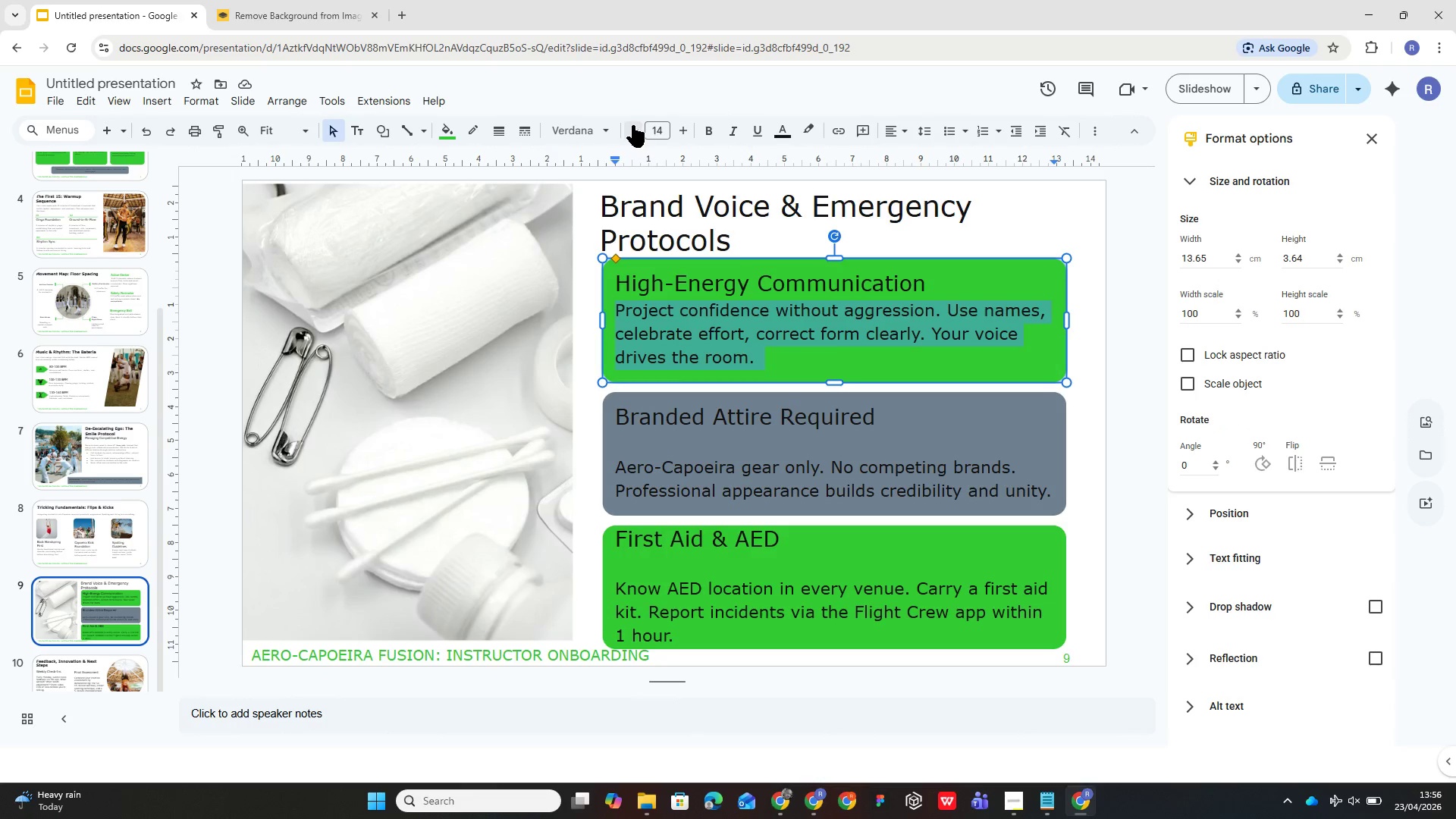 
double_click([632, 125])
 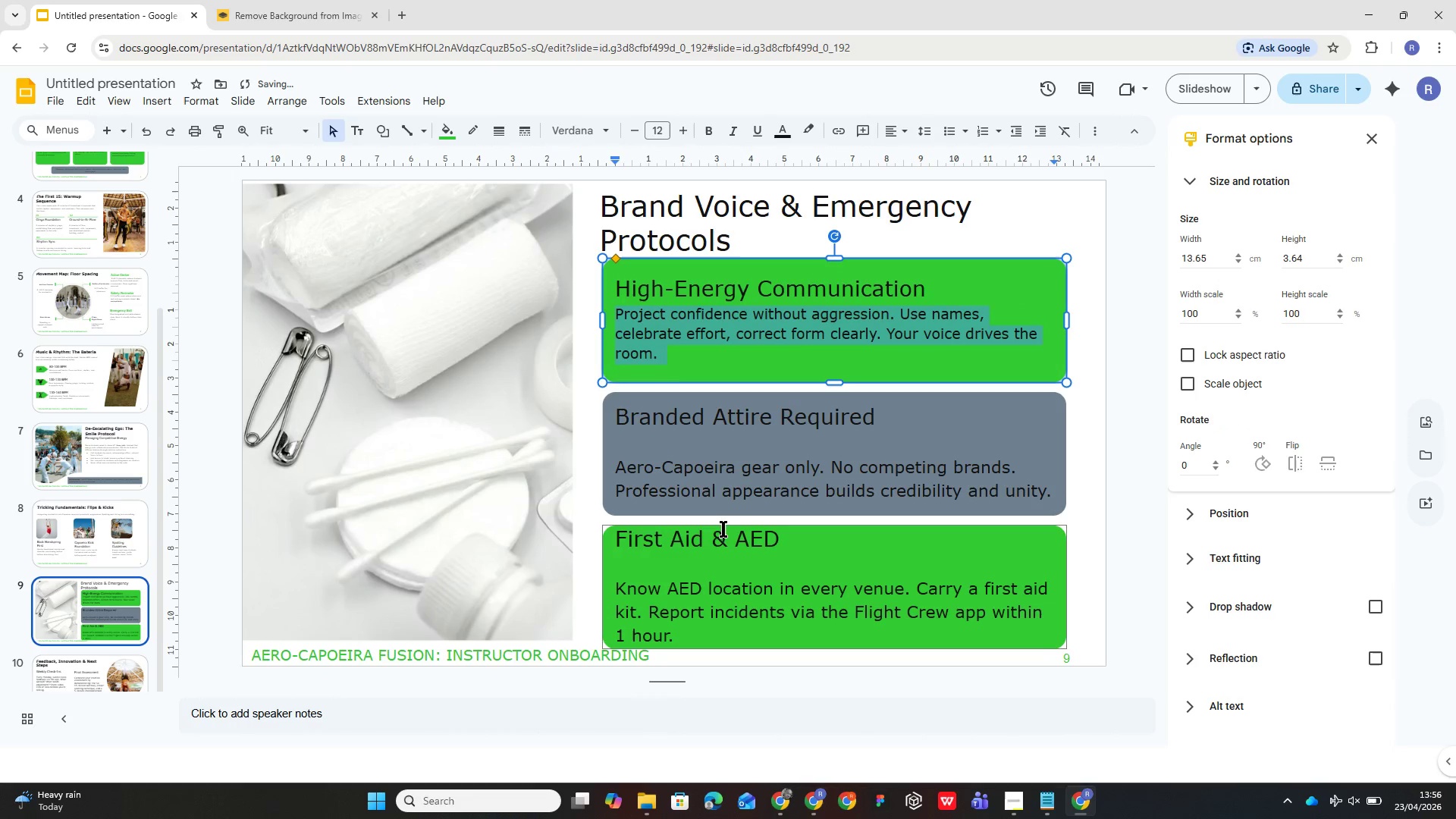 
left_click([705, 500])
 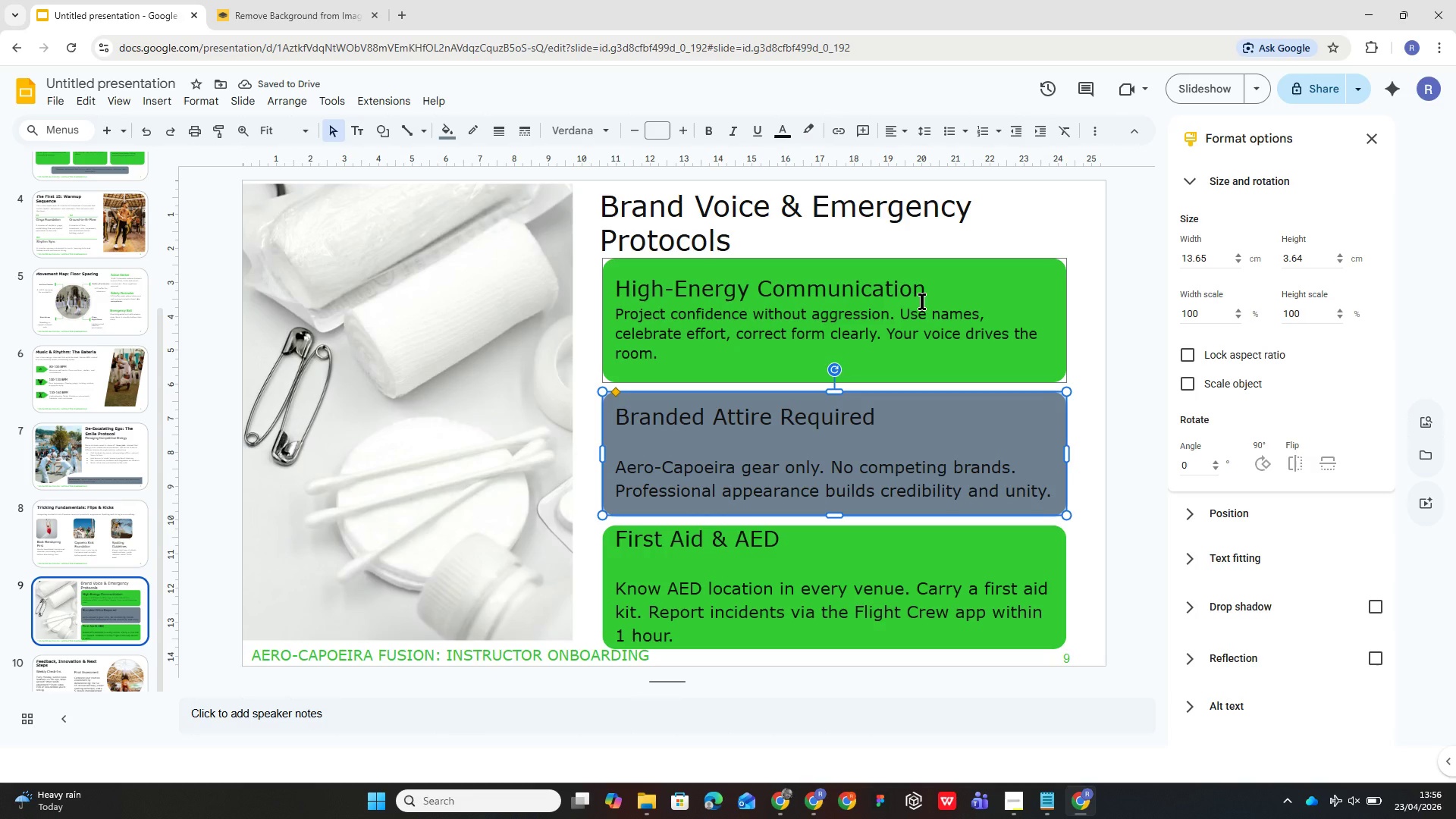 
left_click([927, 296])
 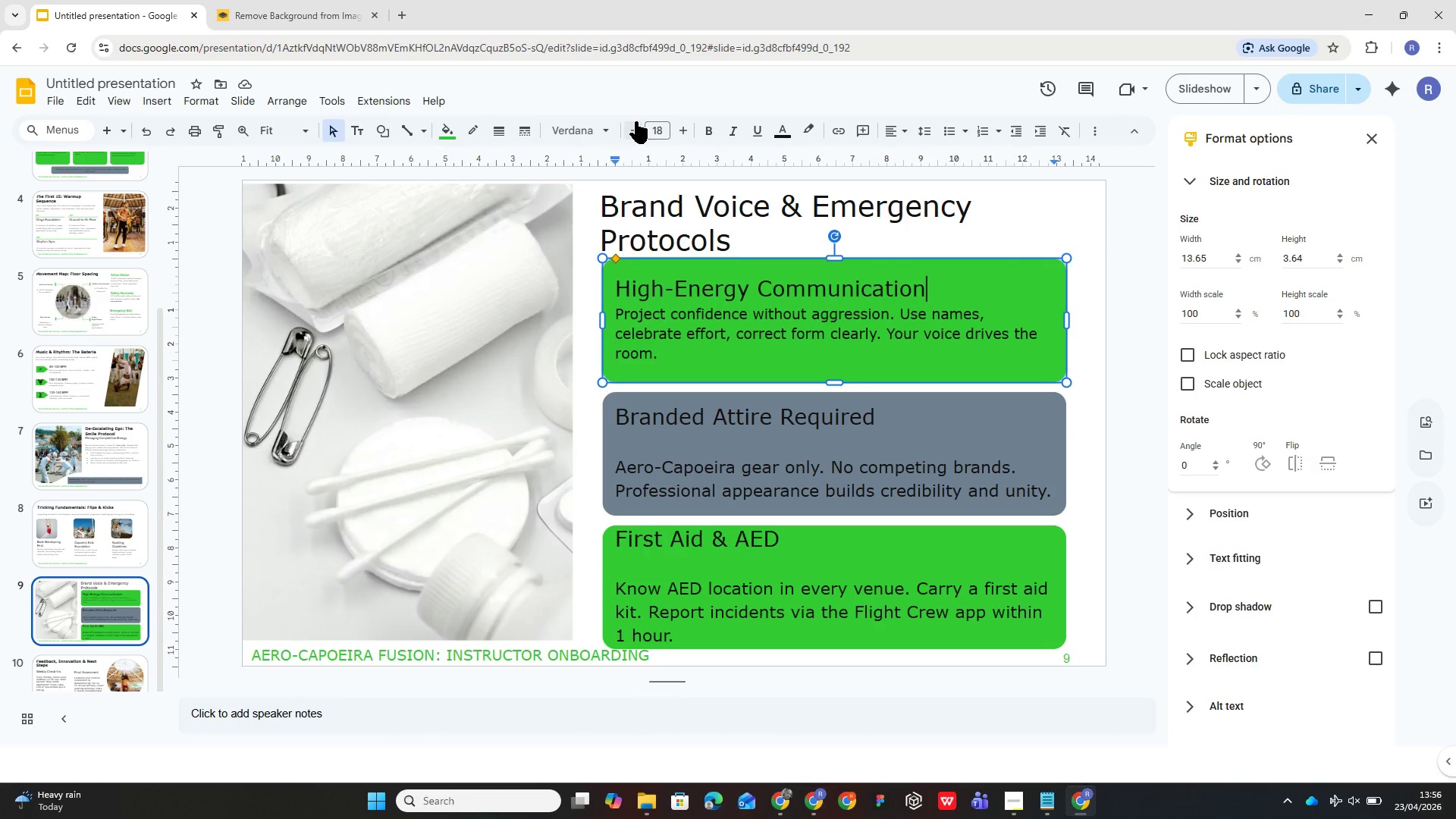 
left_click([651, 117])
 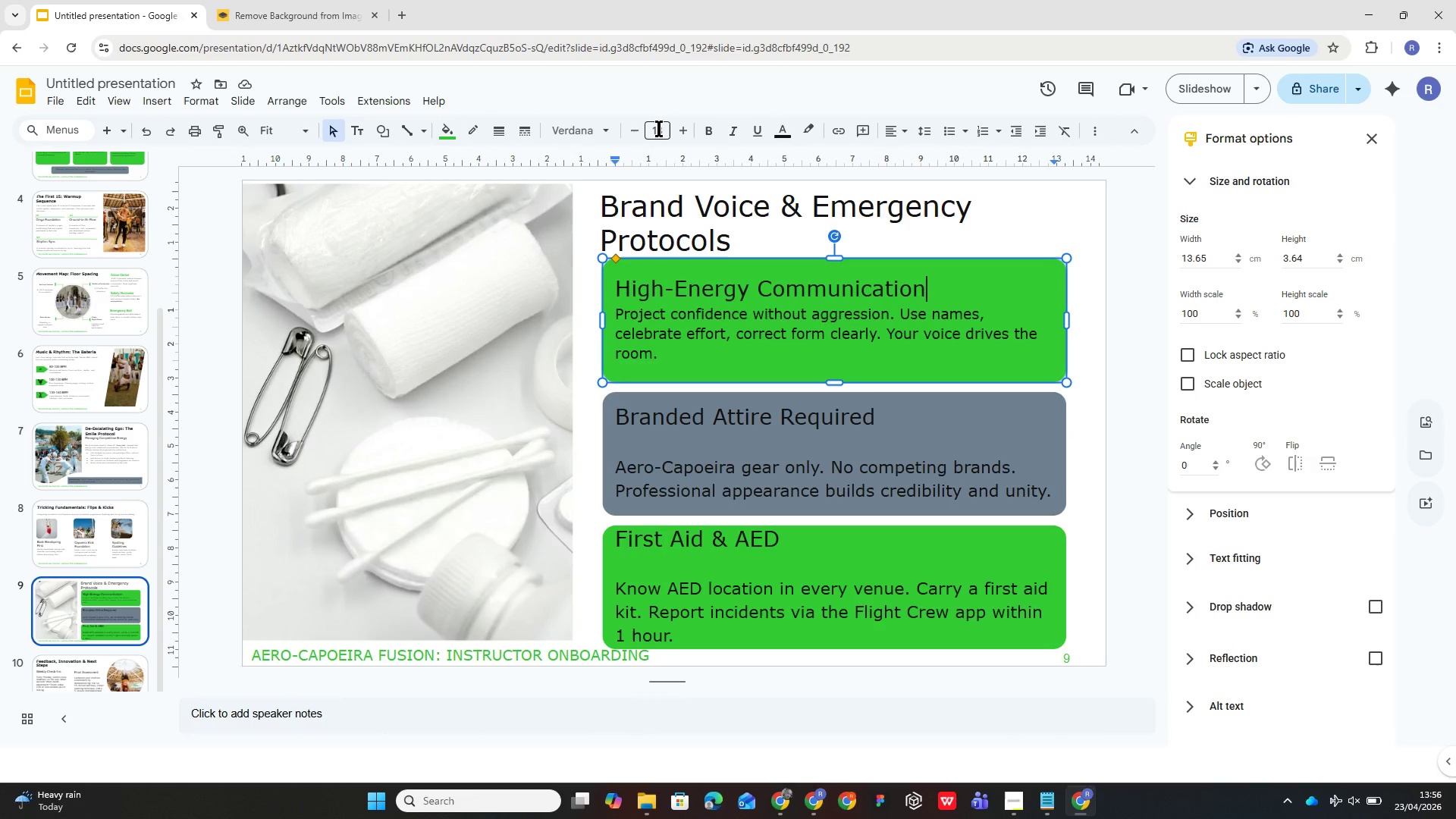 
left_click([659, 128])
 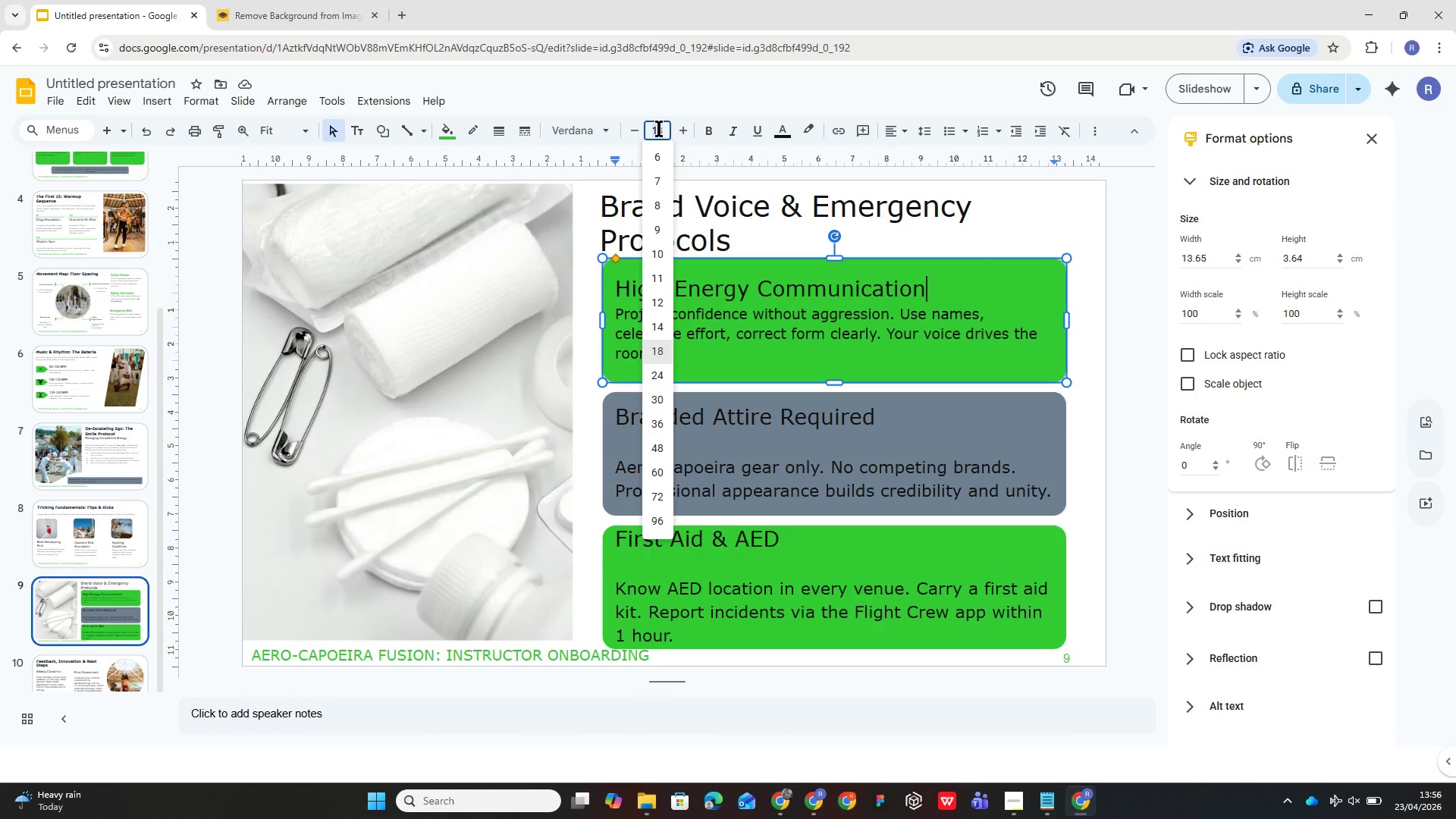 
type(12)
 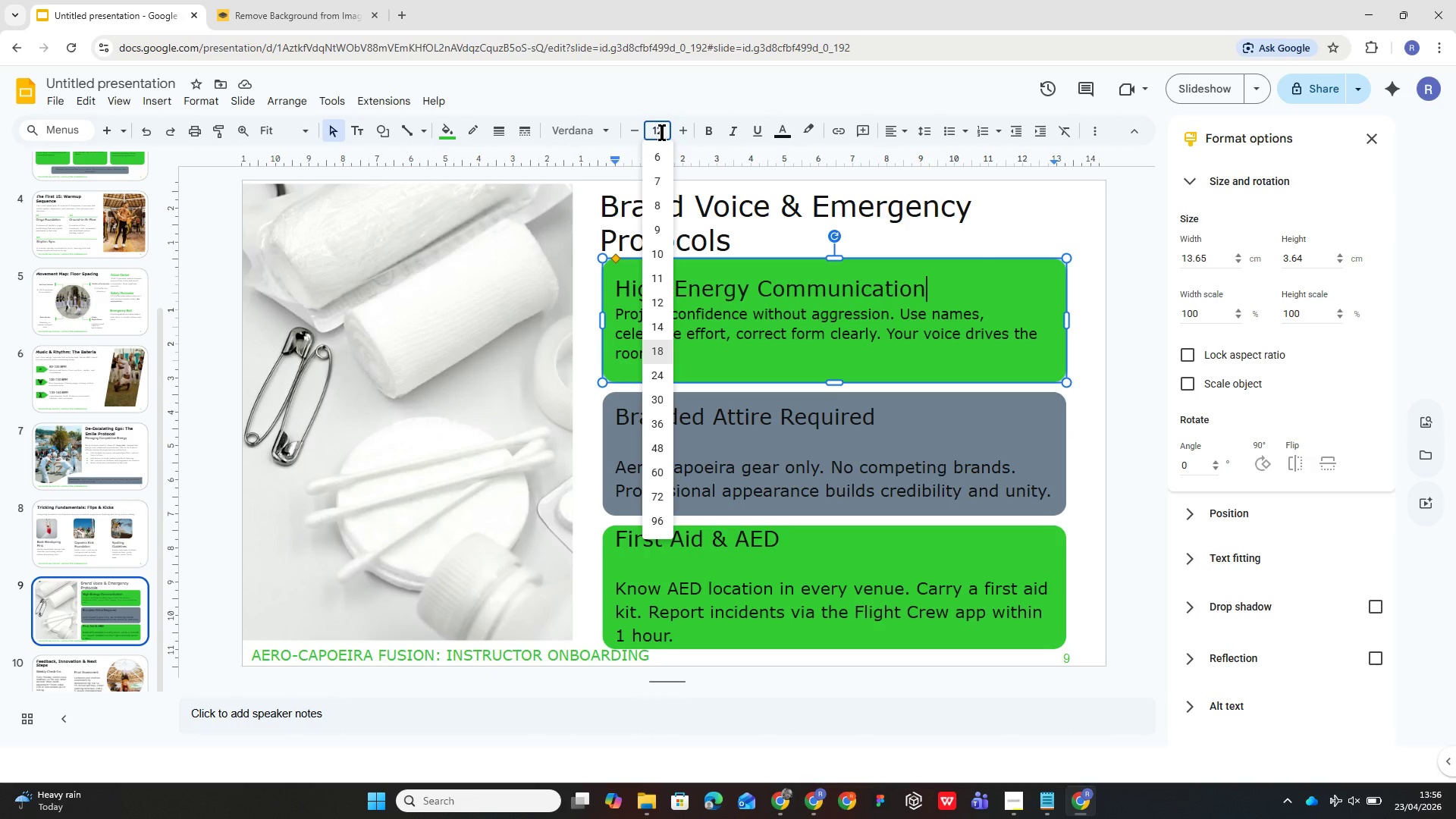 
key(Enter)
 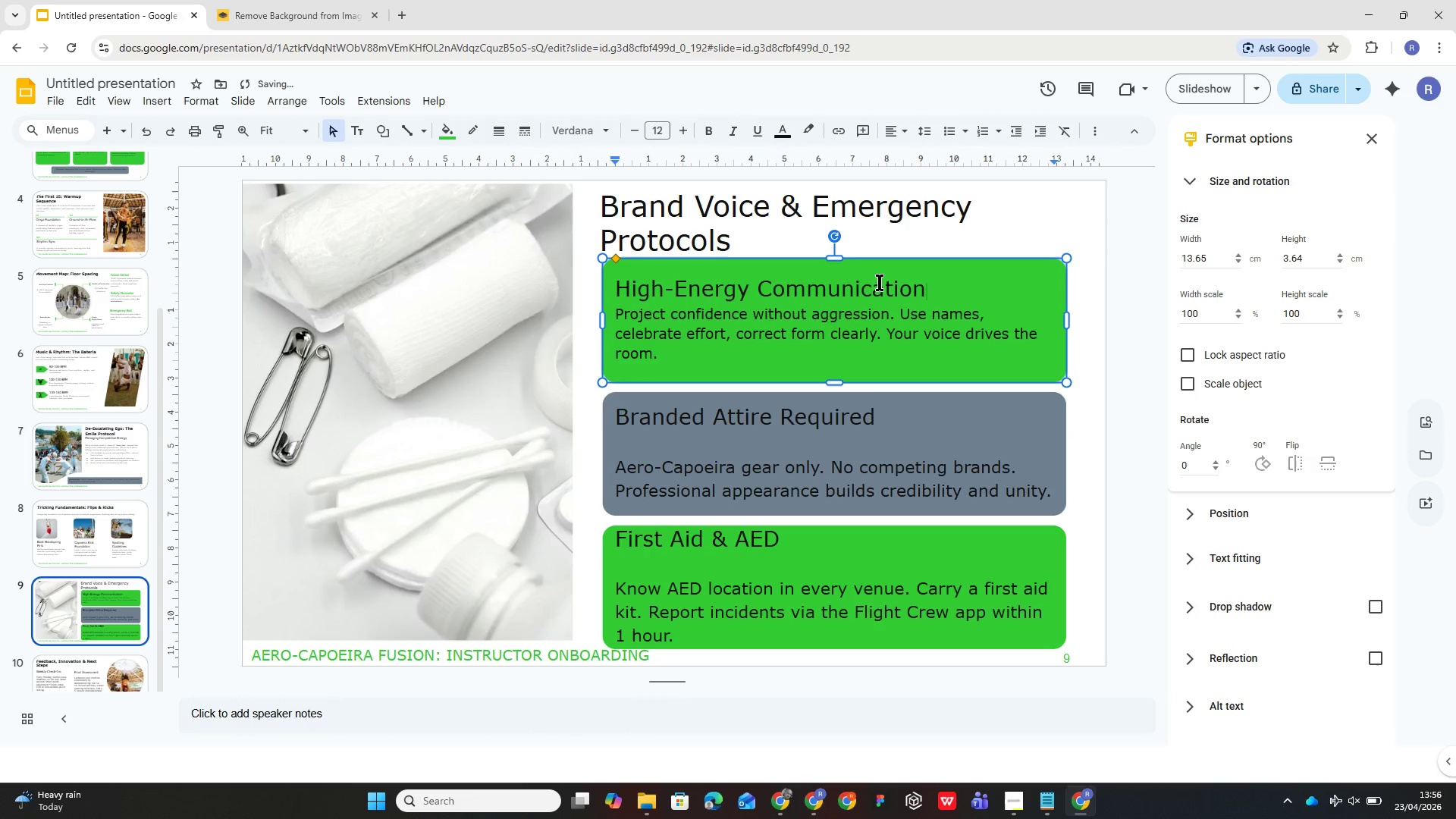 
key(Enter)
 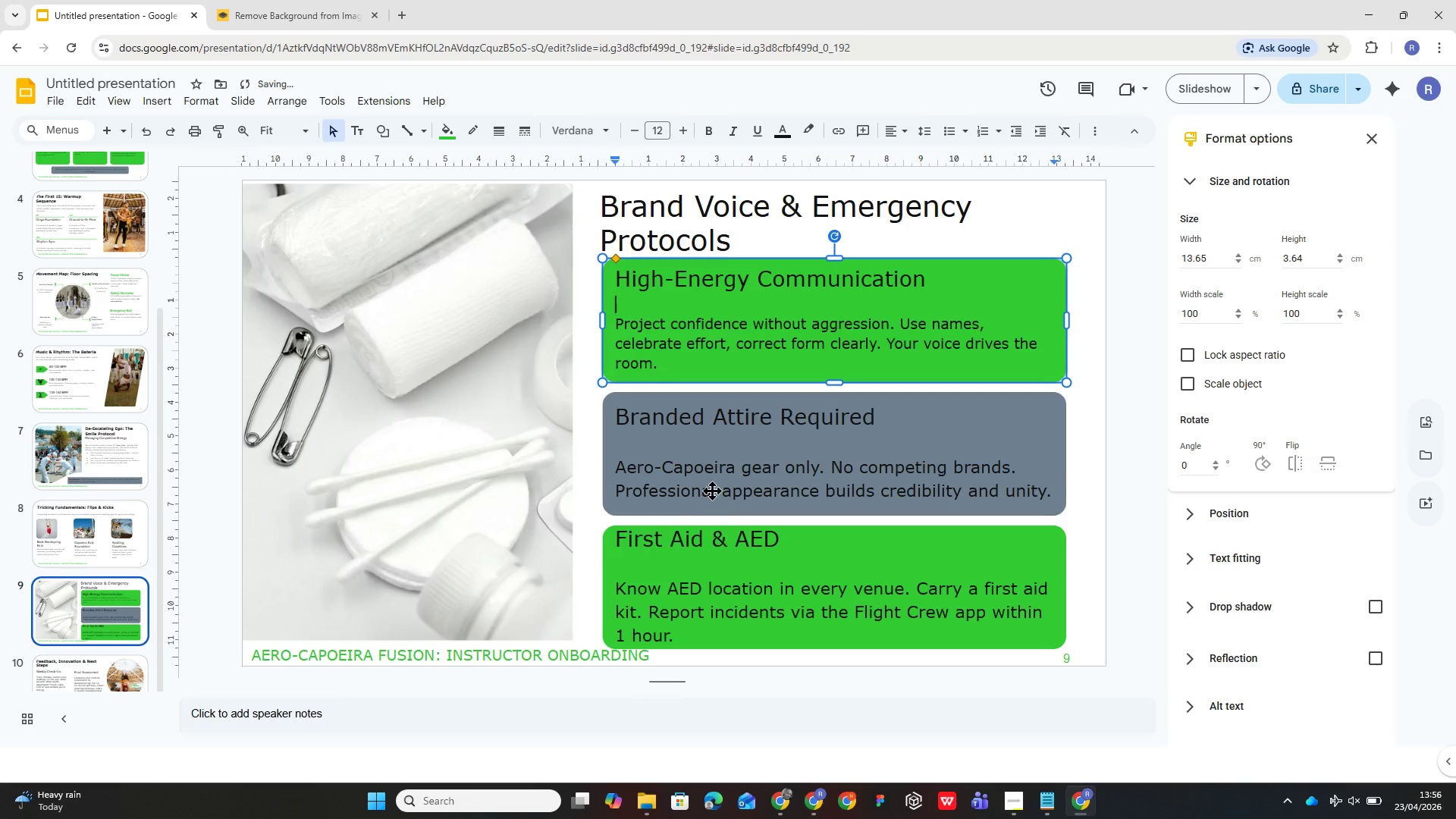 
left_click([724, 450])
 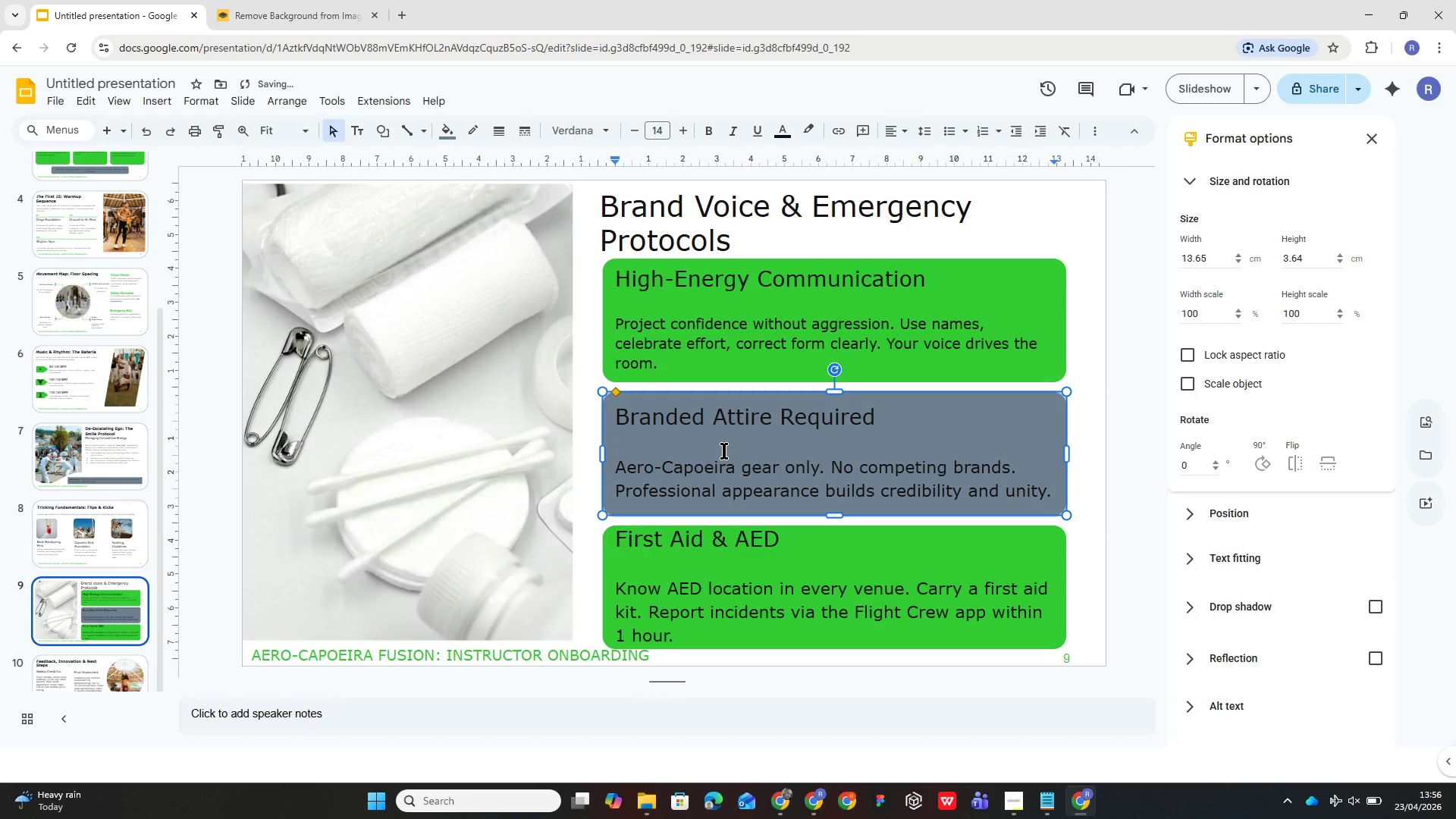 
key(Backspace)
 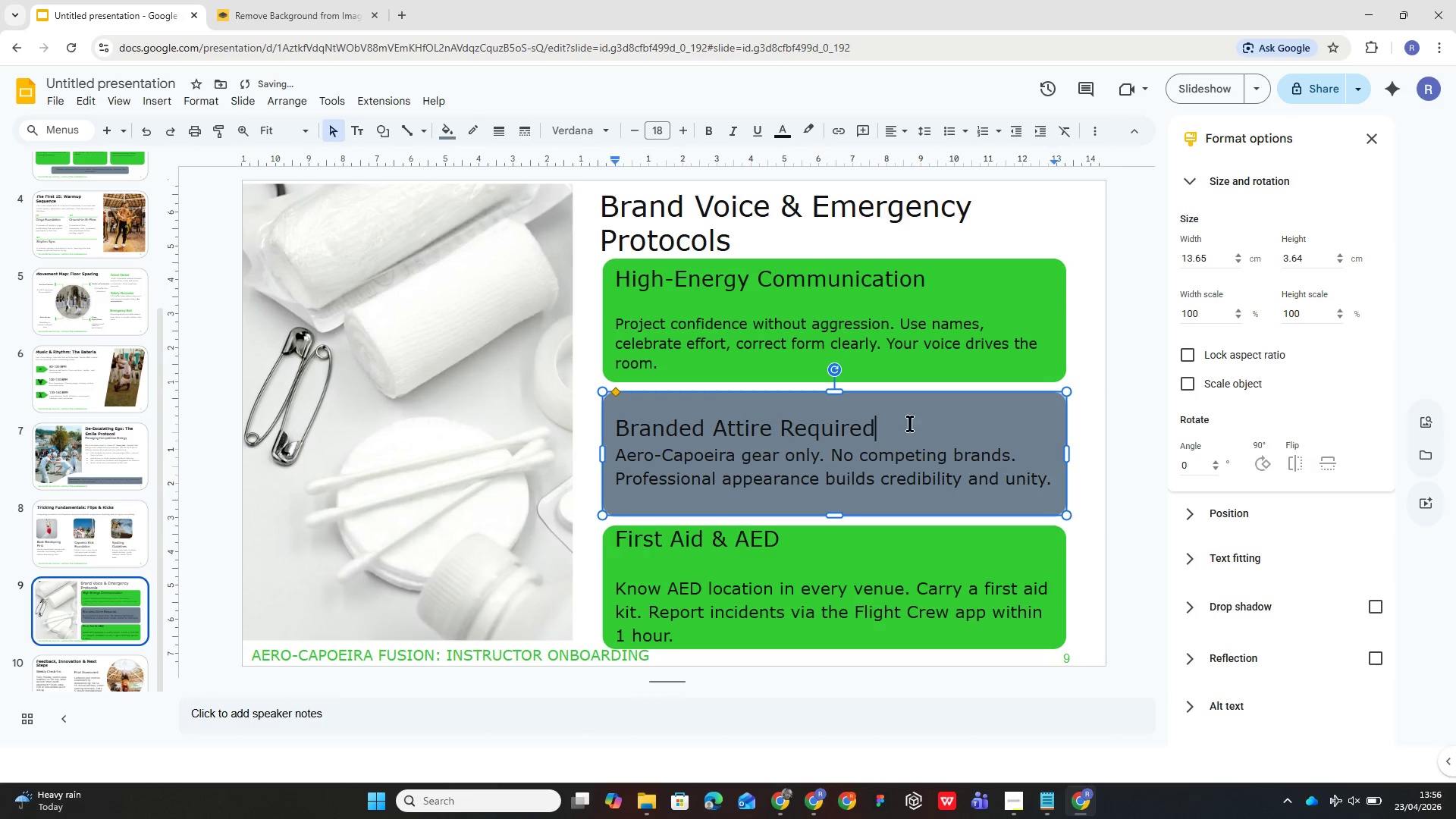 
left_click_drag(start_coordinate=[877, 429], to_coordinate=[1053, 479])
 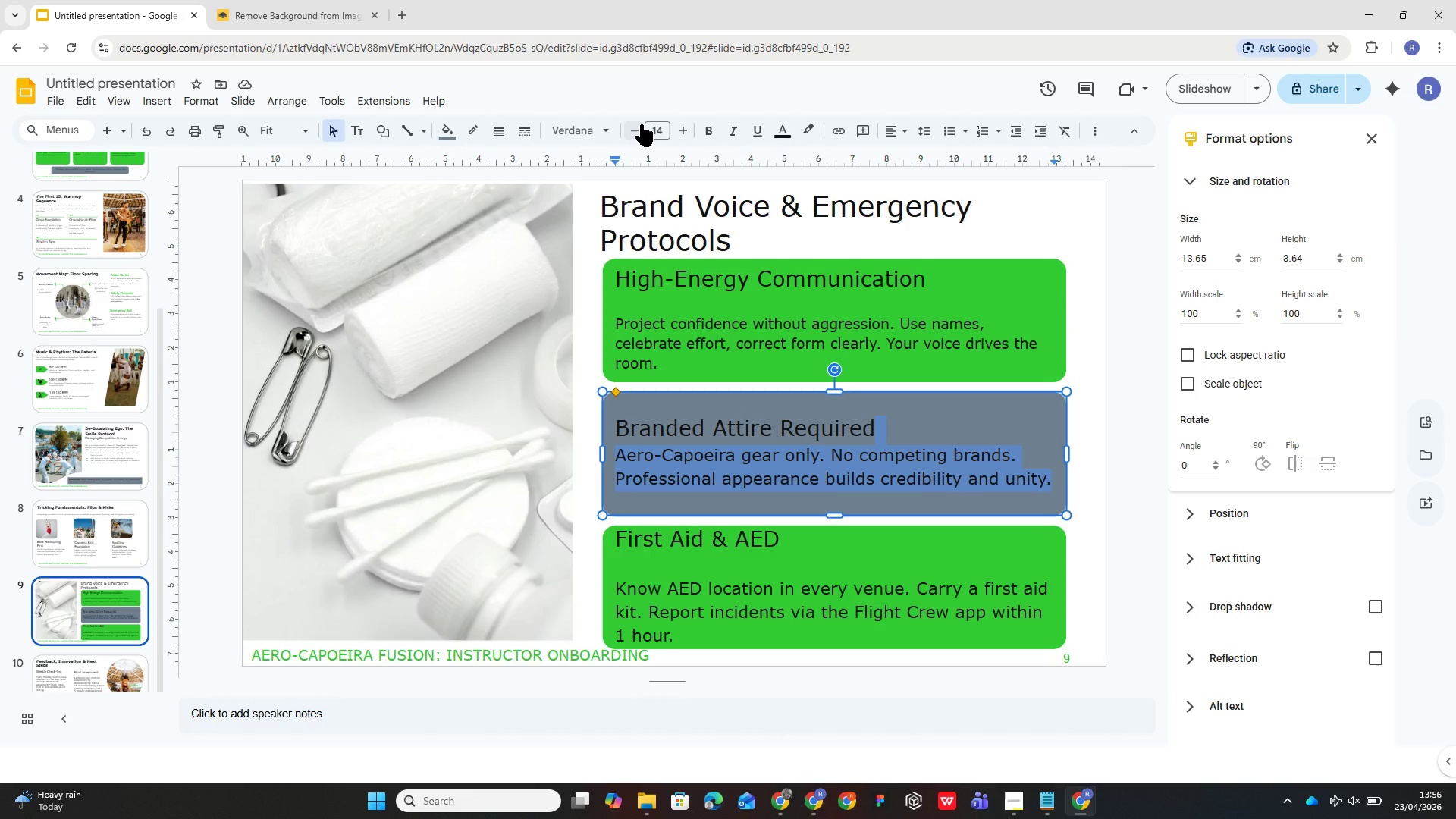 
double_click([641, 124])
 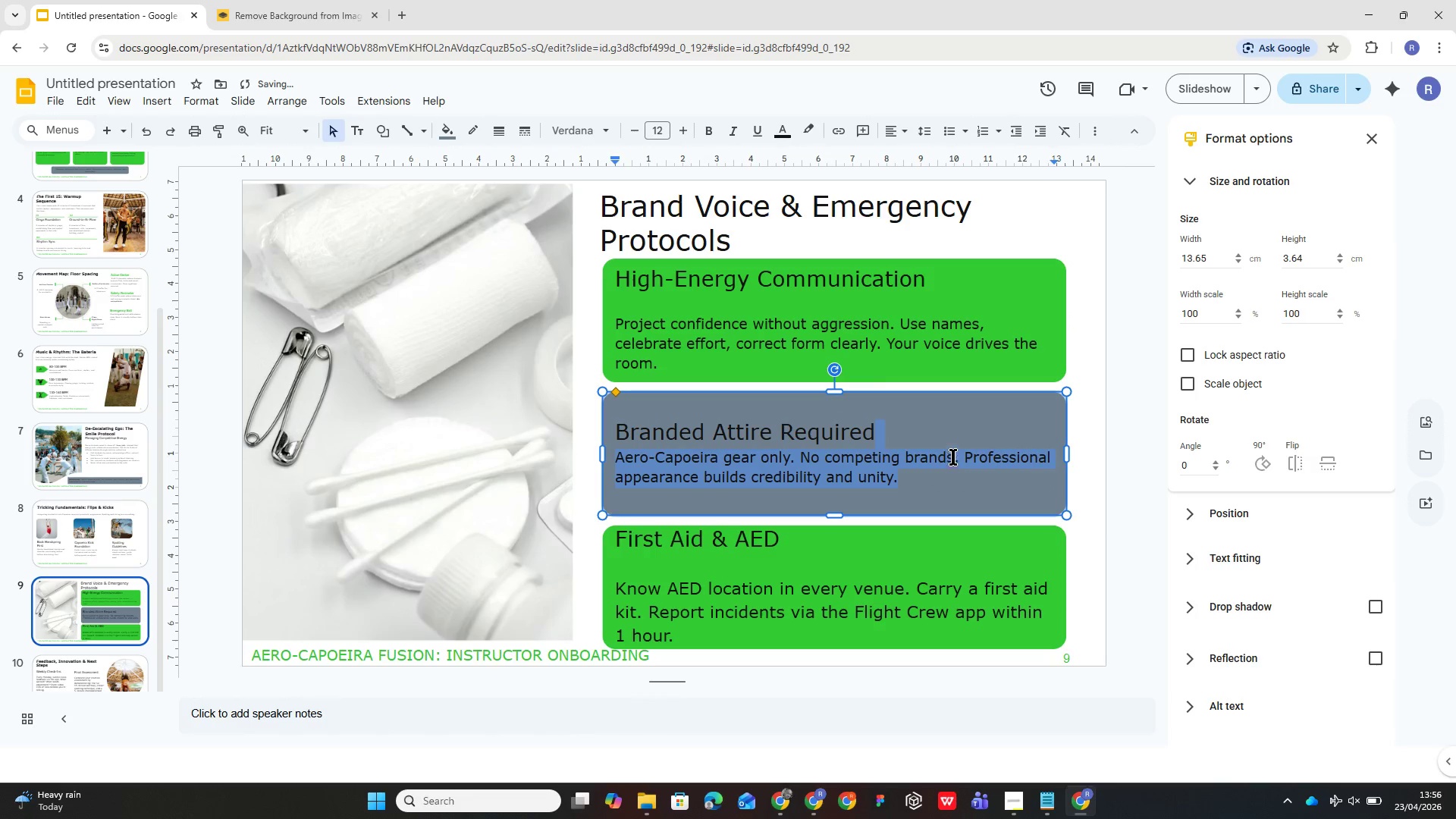 
left_click([952, 447])
 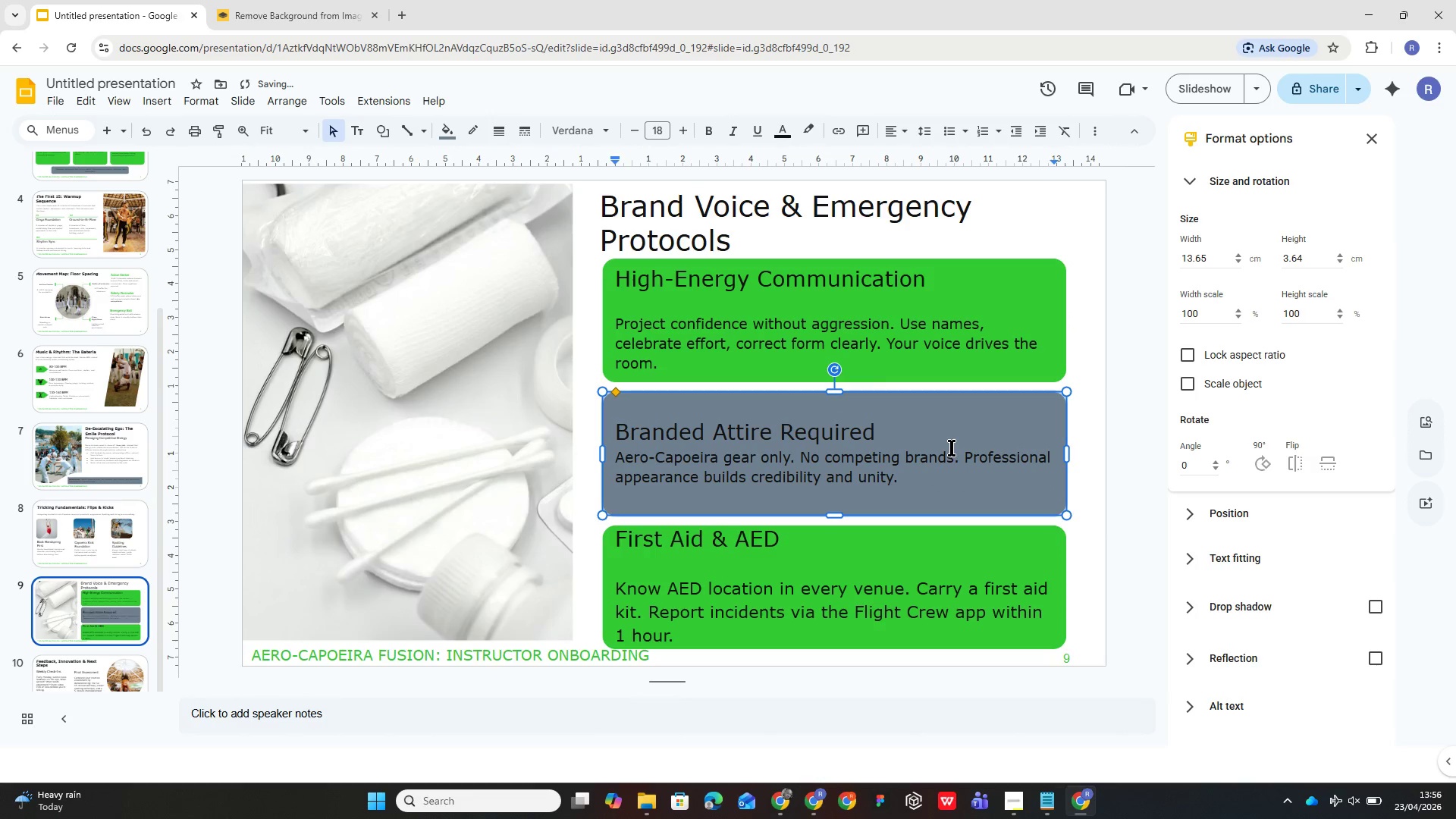 
key(Enter)
 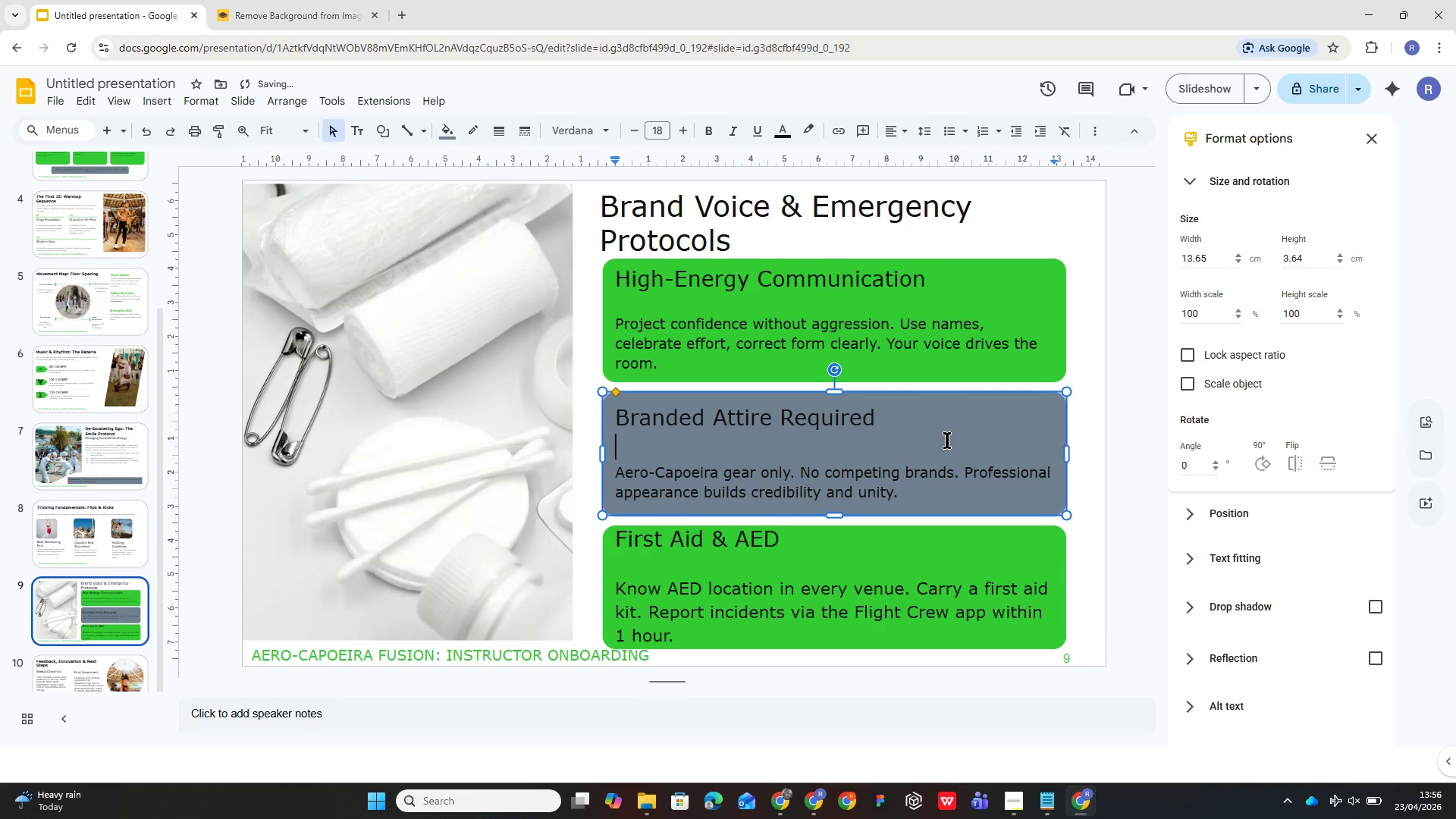 
key(Backspace)
 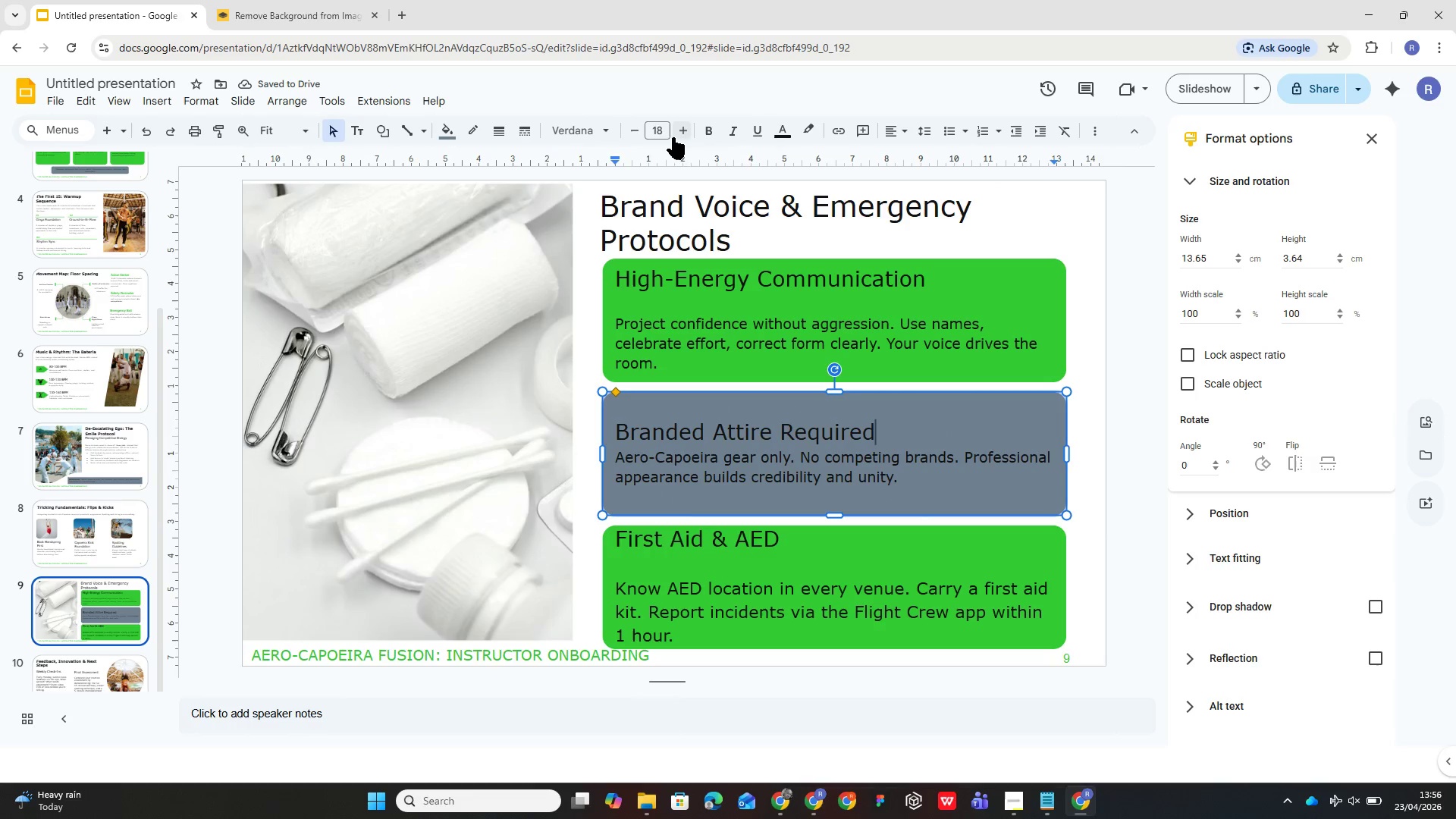 
left_click([660, 136])
 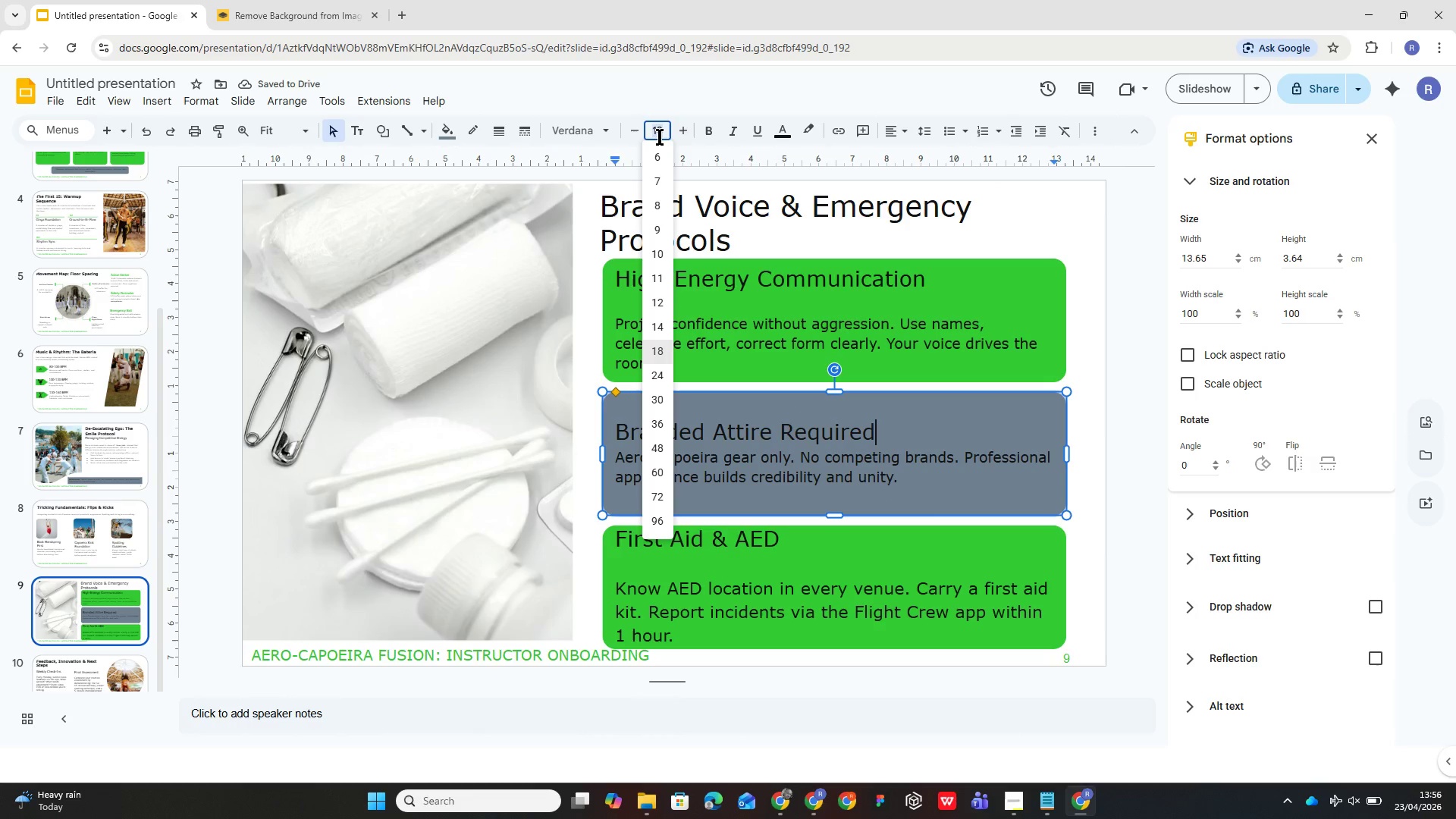 
type(12)
 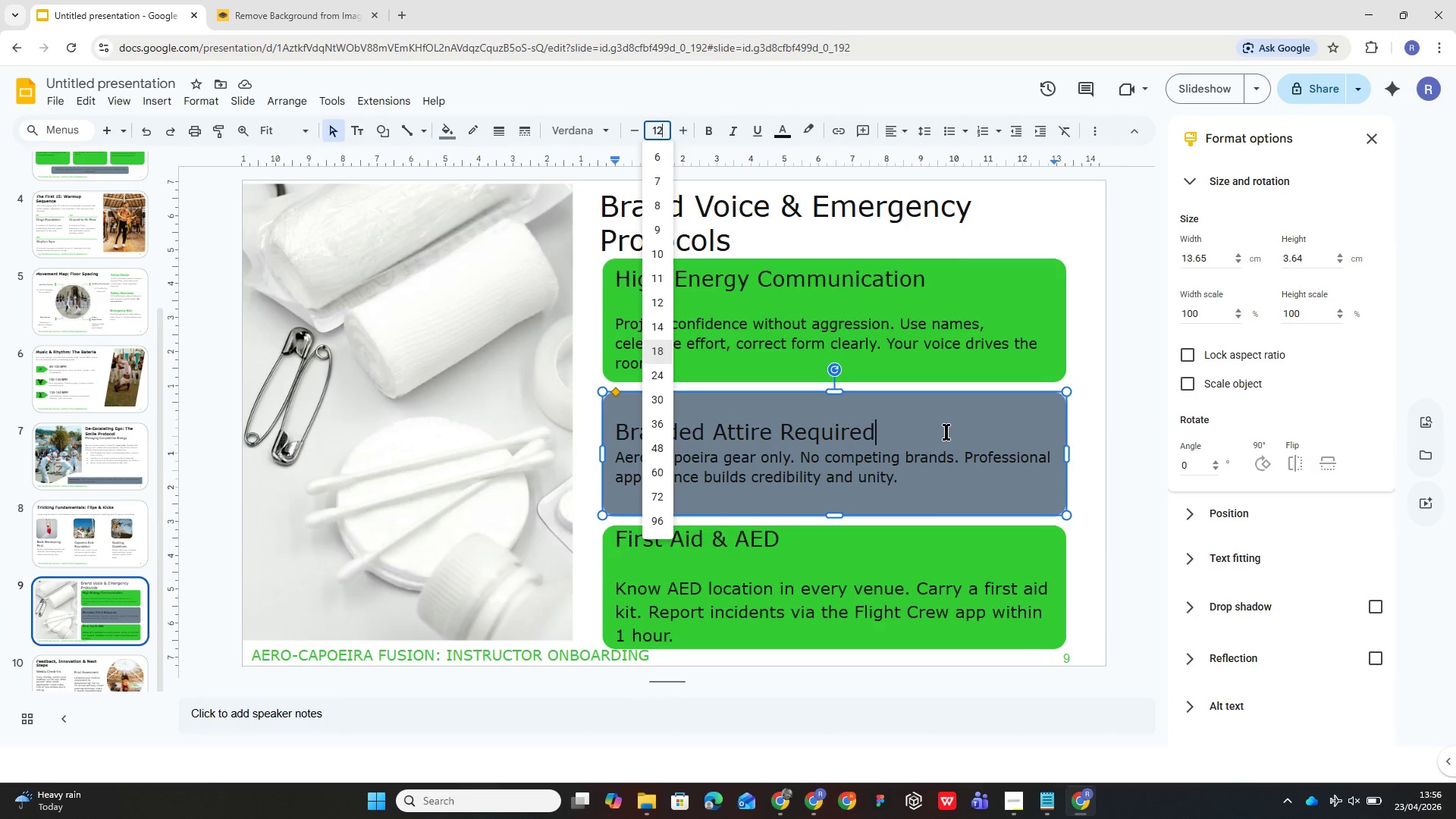 
left_click([946, 431])
 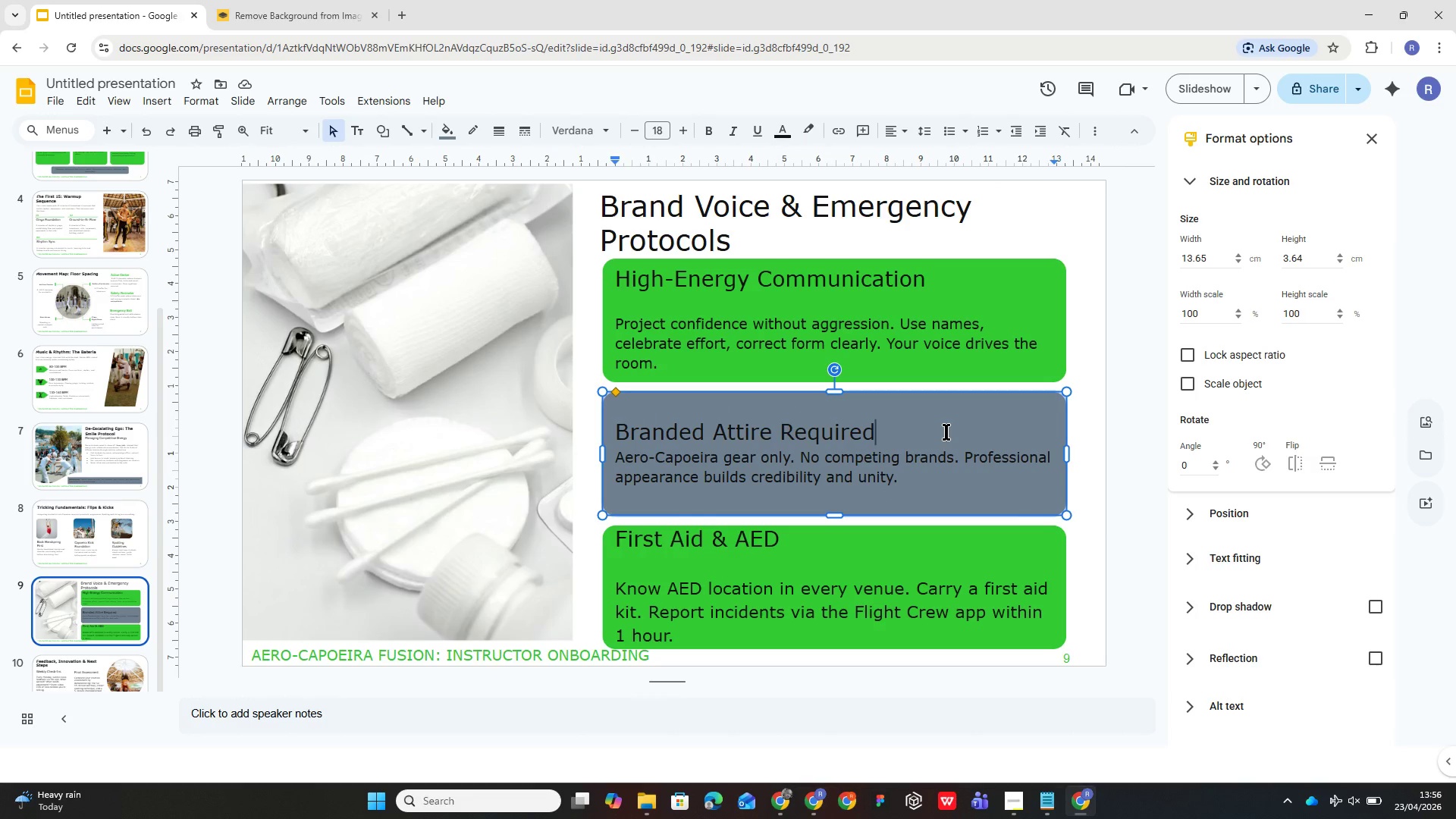 
key(Enter)
 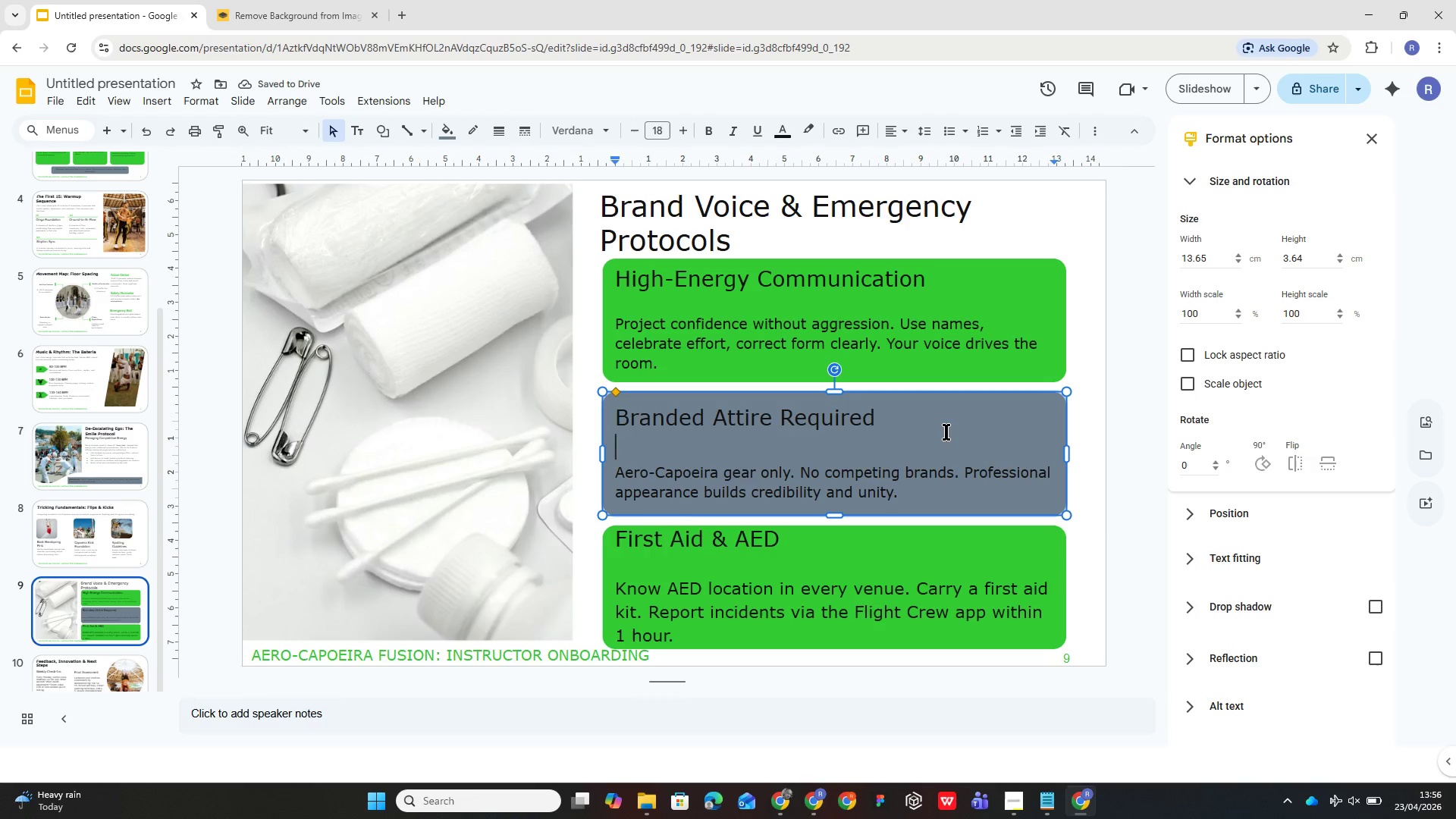 
wait(8.89)
 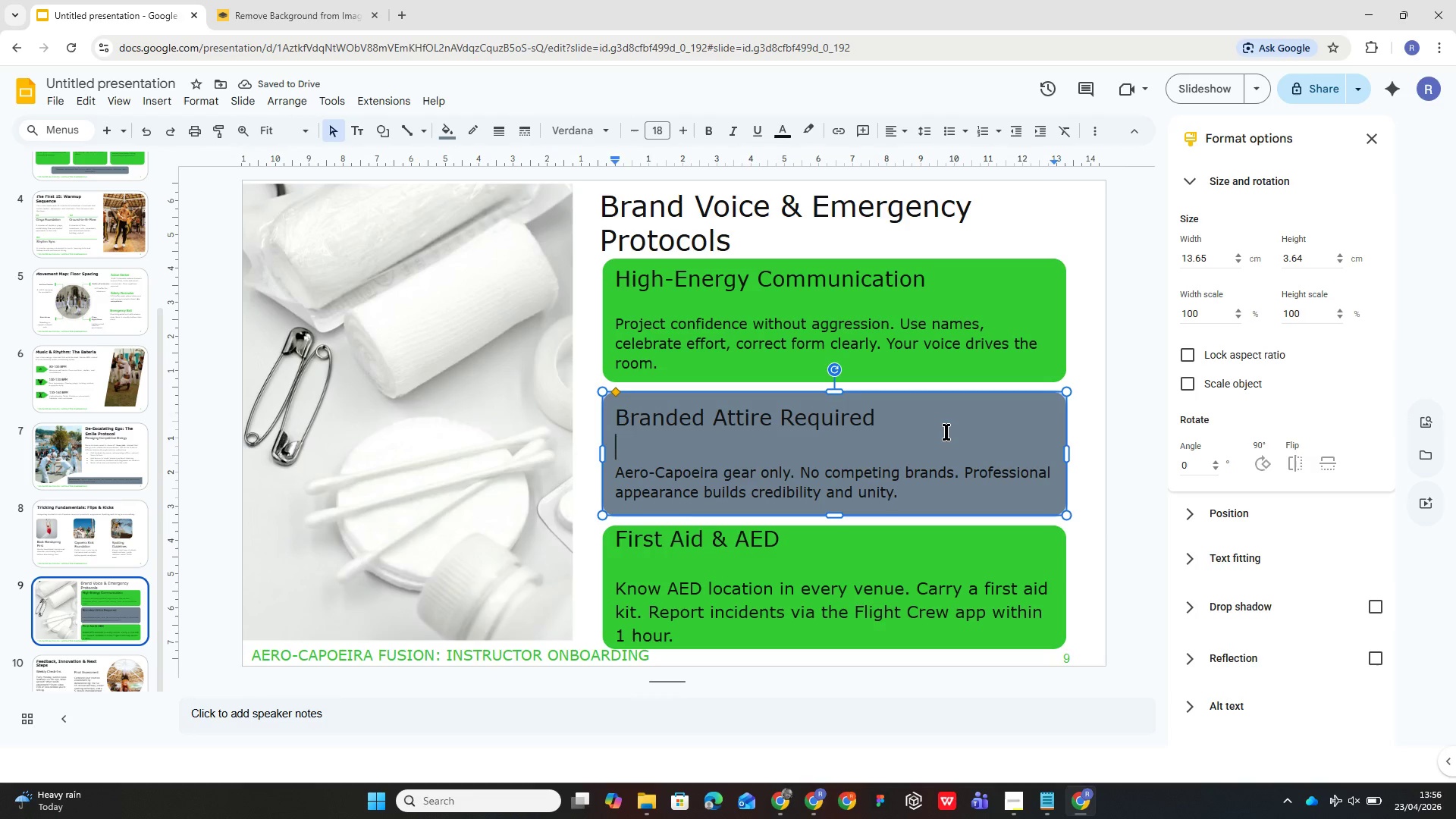 
key(Backspace)
 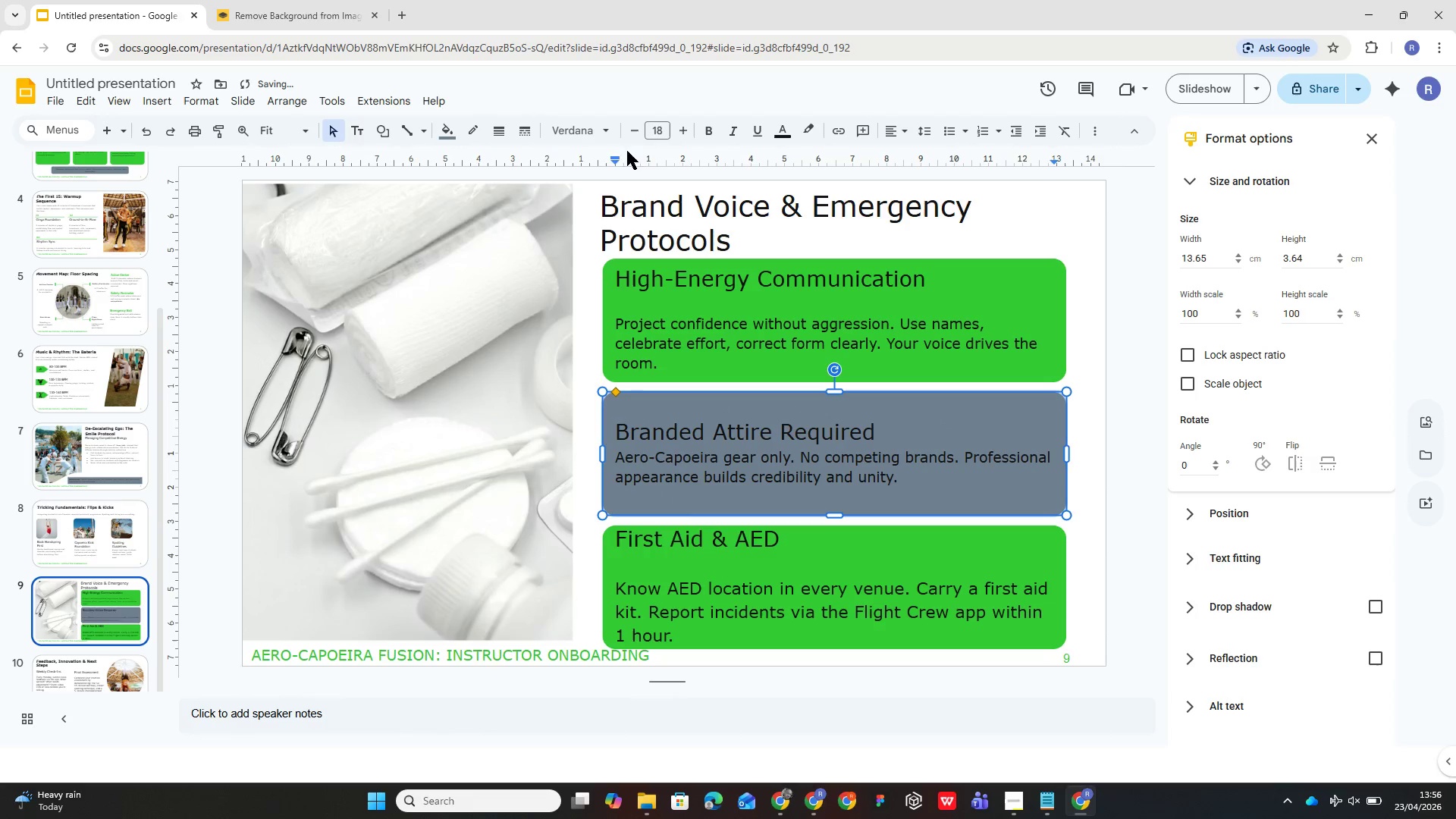 
double_click([630, 133])
 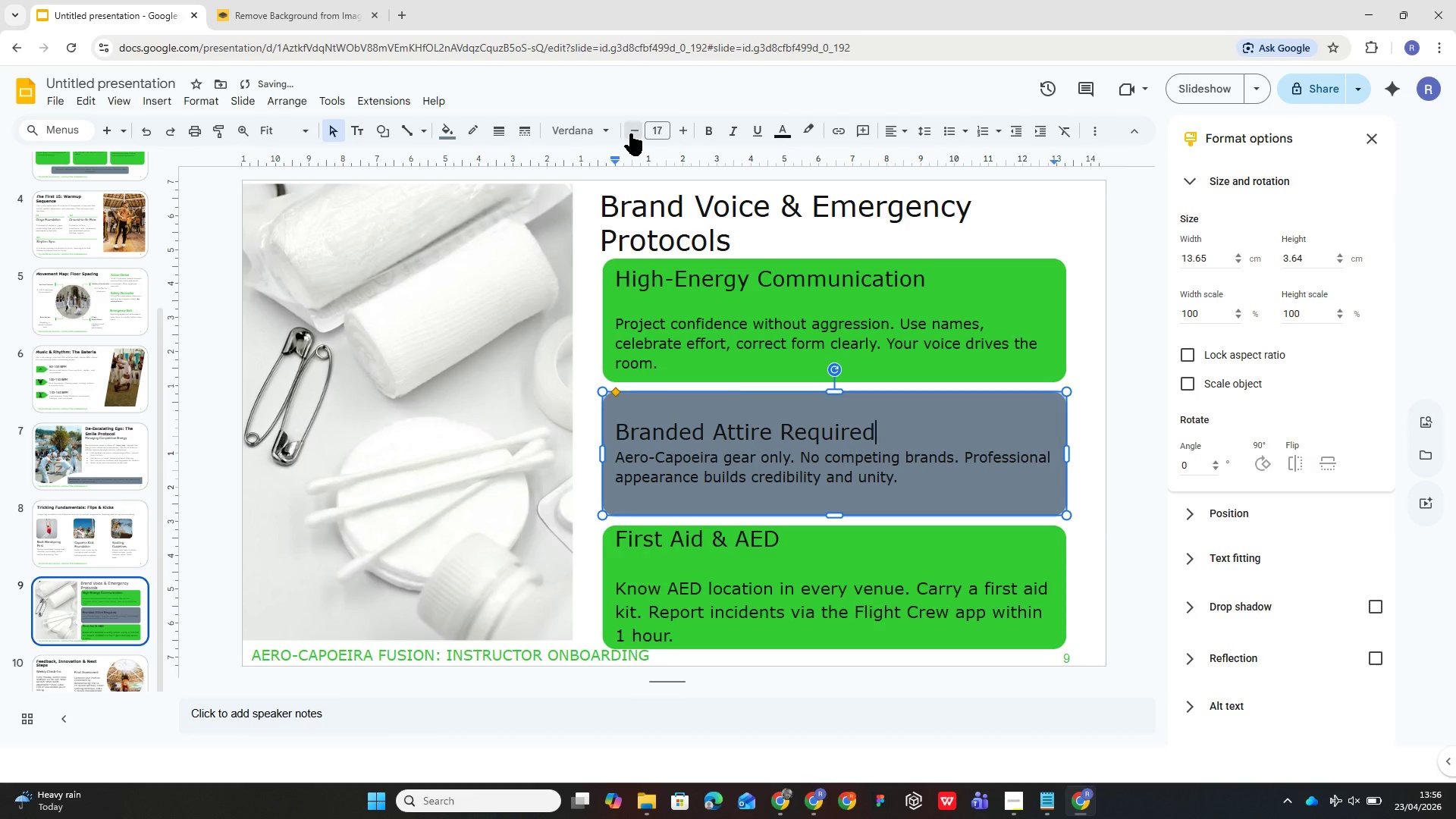 
triple_click([630, 133])
 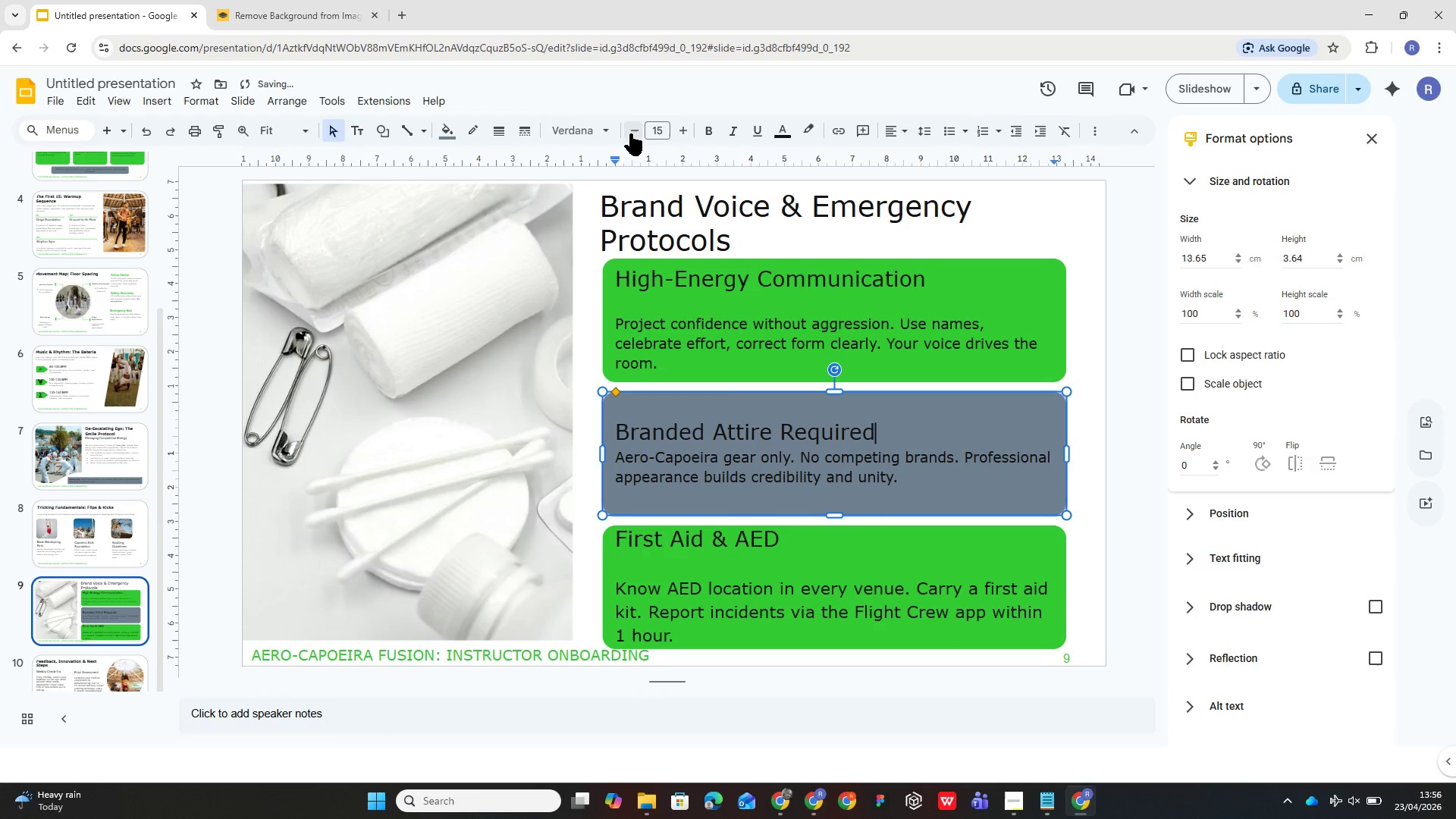 
triple_click([630, 133])
 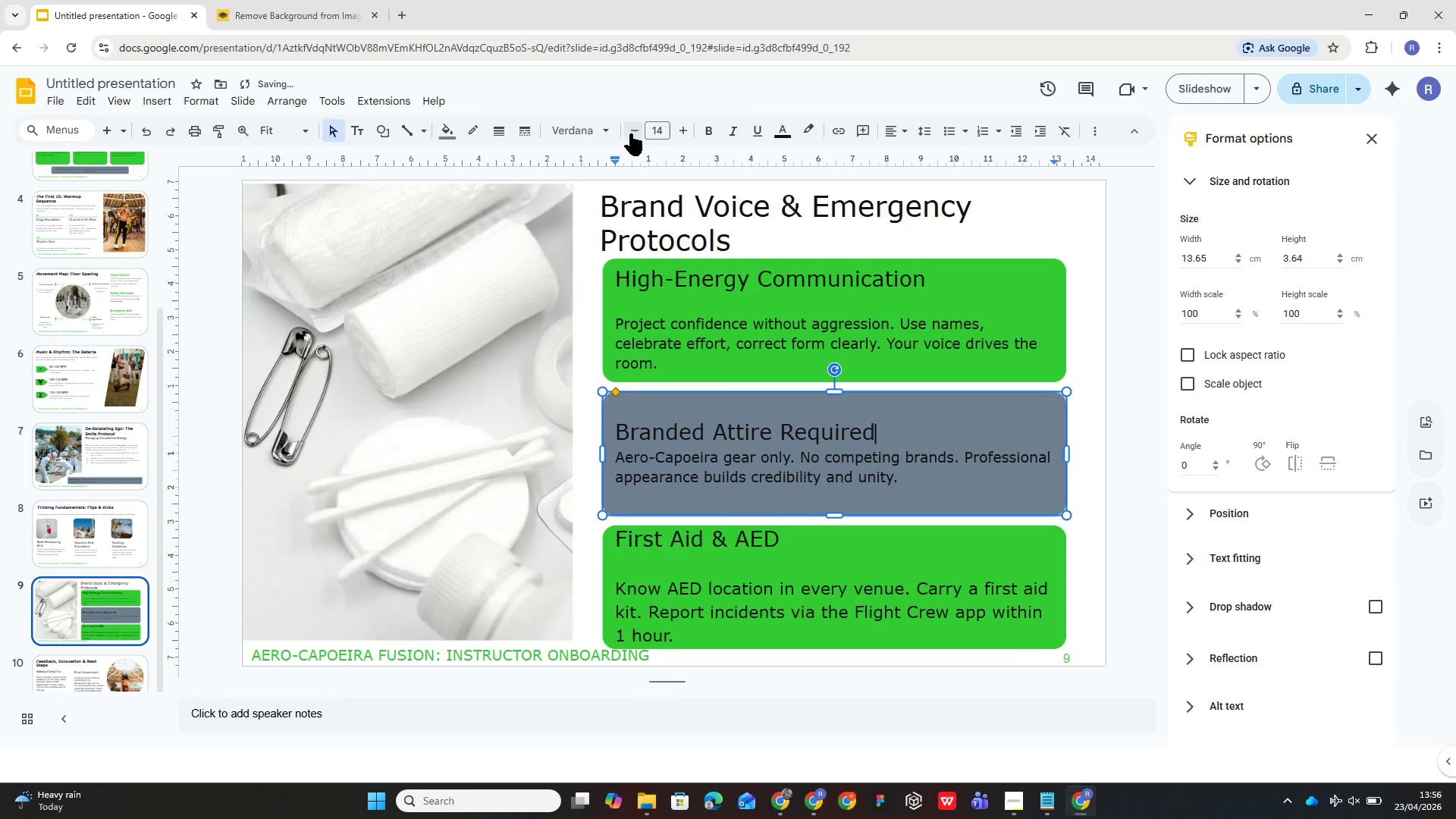 
triple_click([630, 133])
 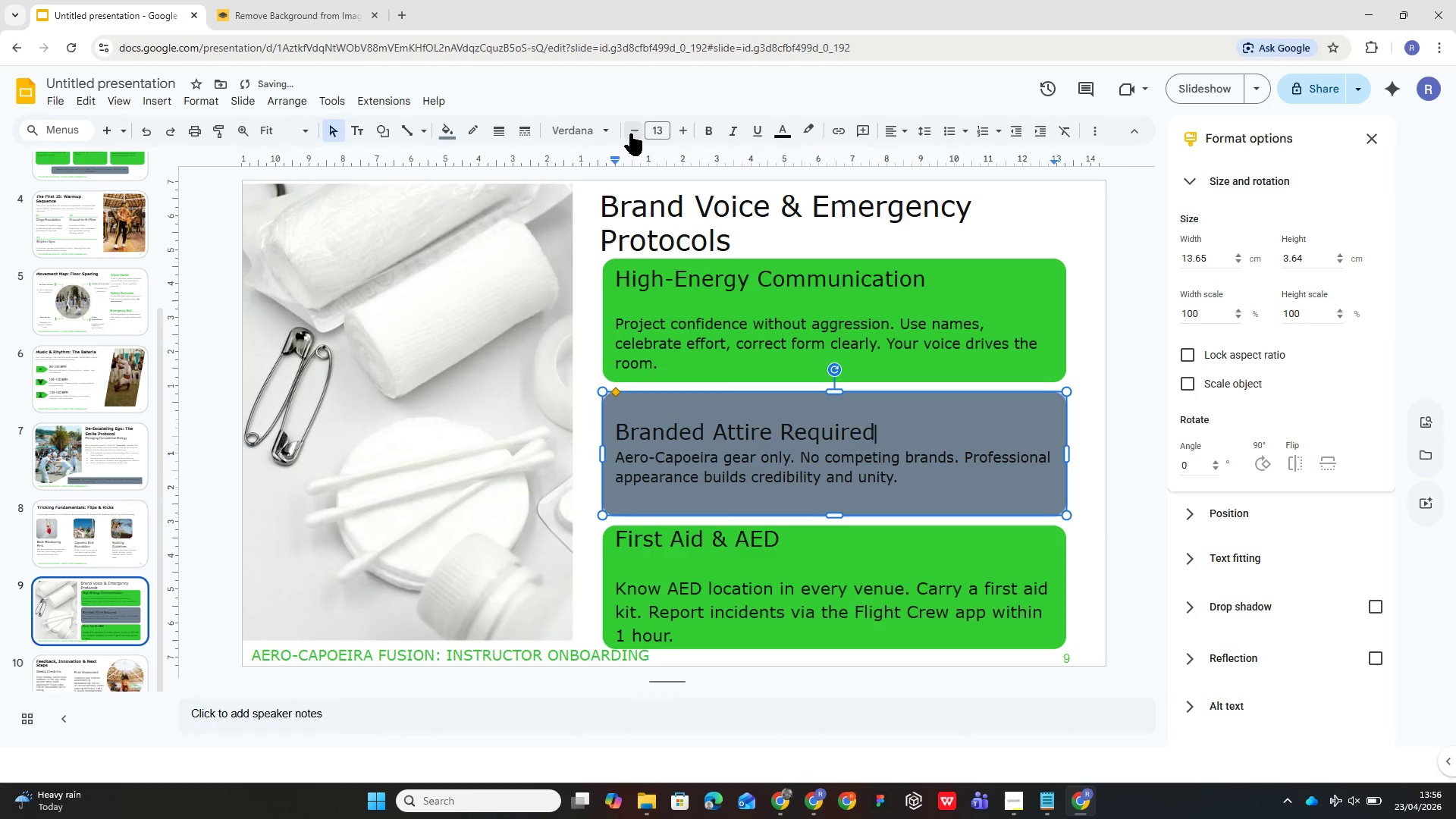 
triple_click([630, 133])
 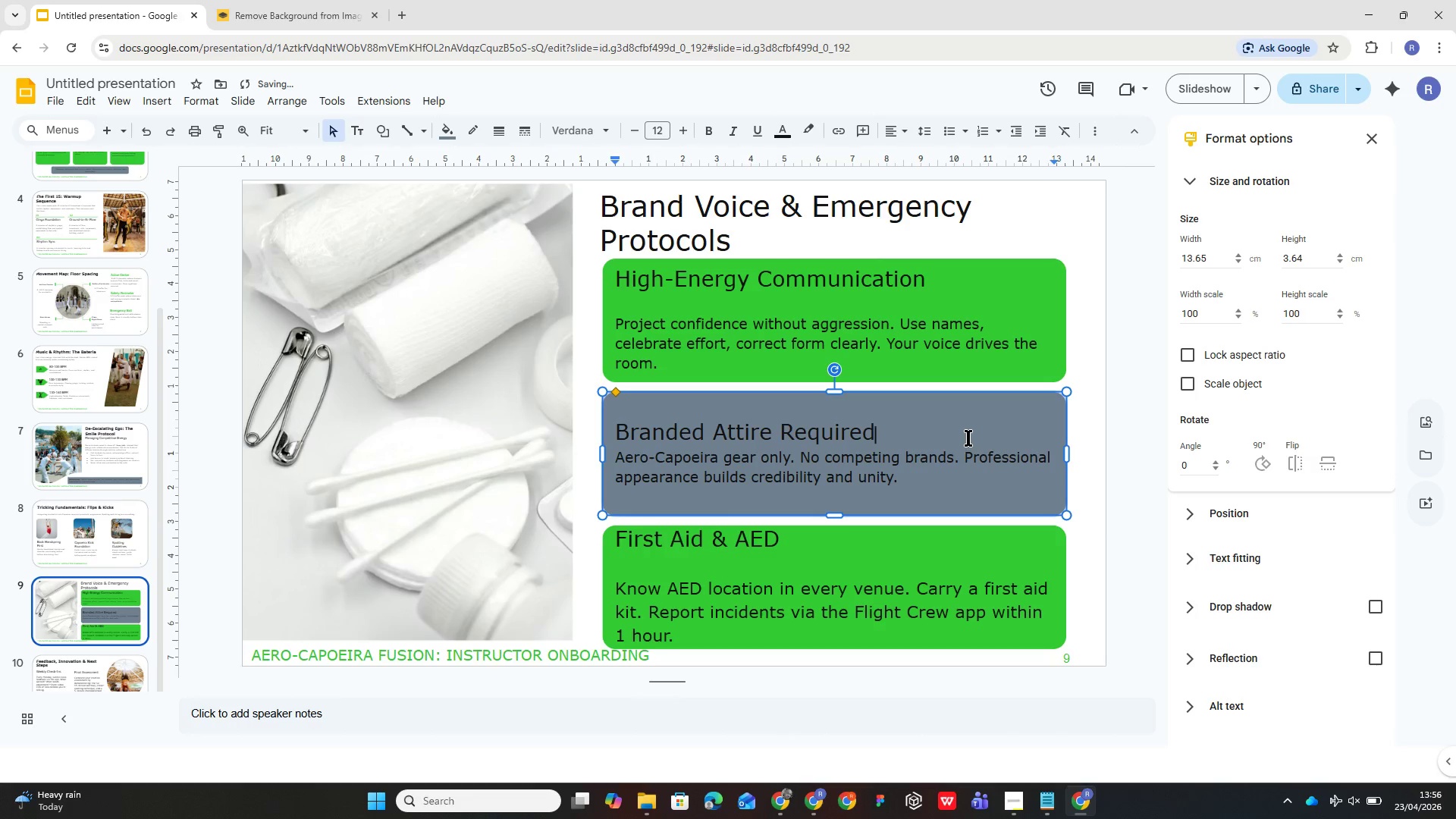 
key(Enter)
 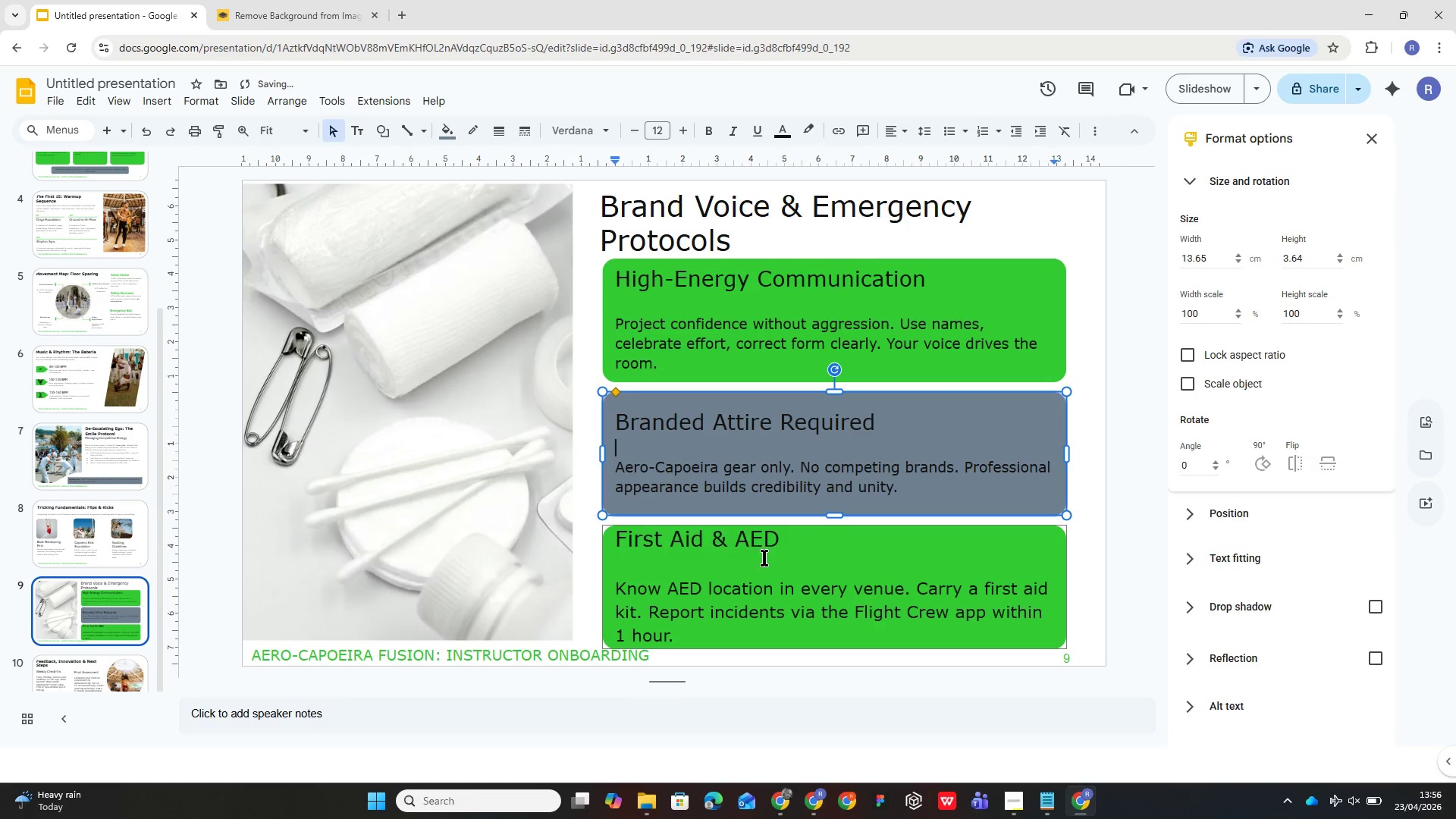 
left_click([790, 548])
 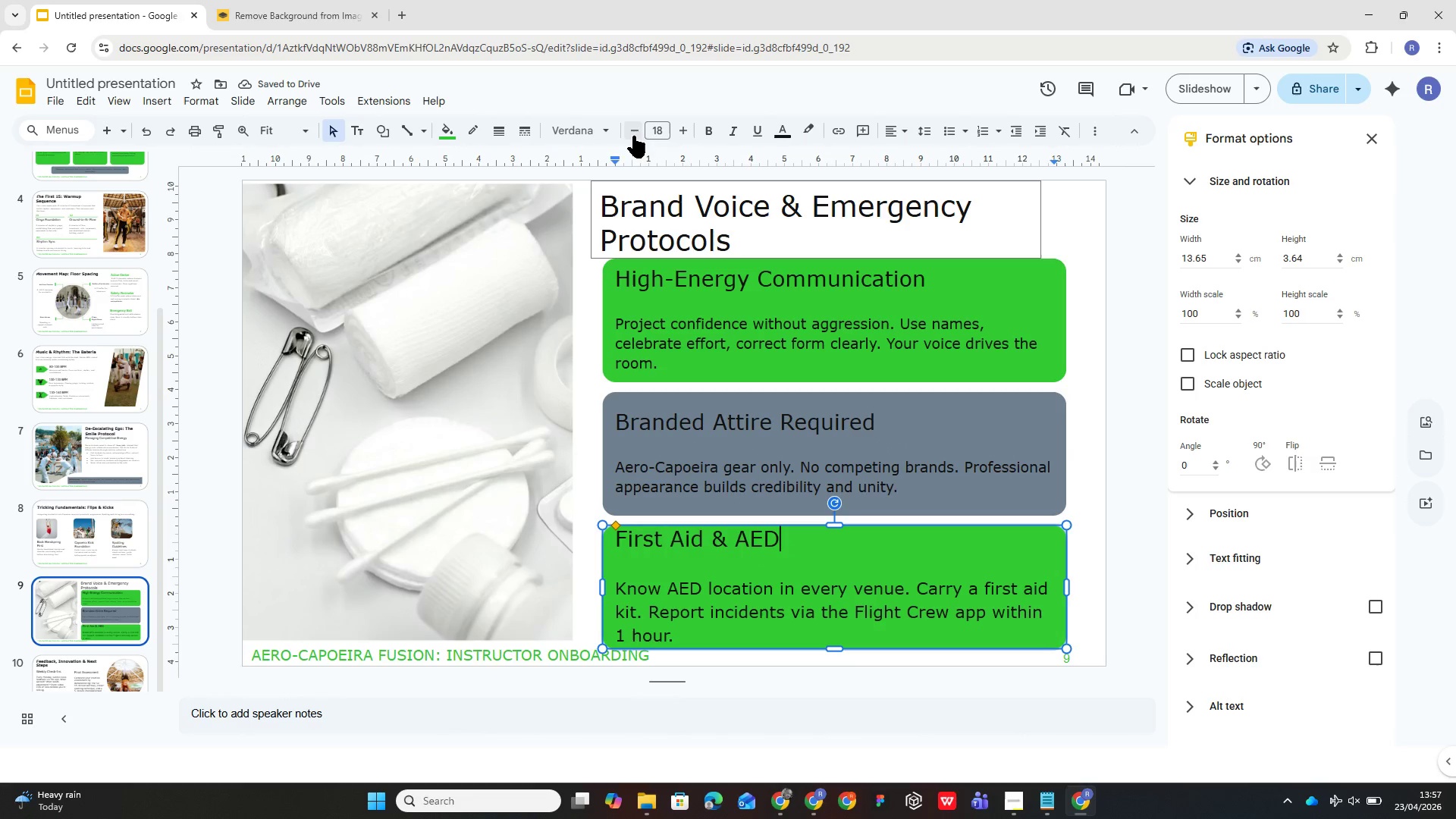 
double_click([633, 133])
 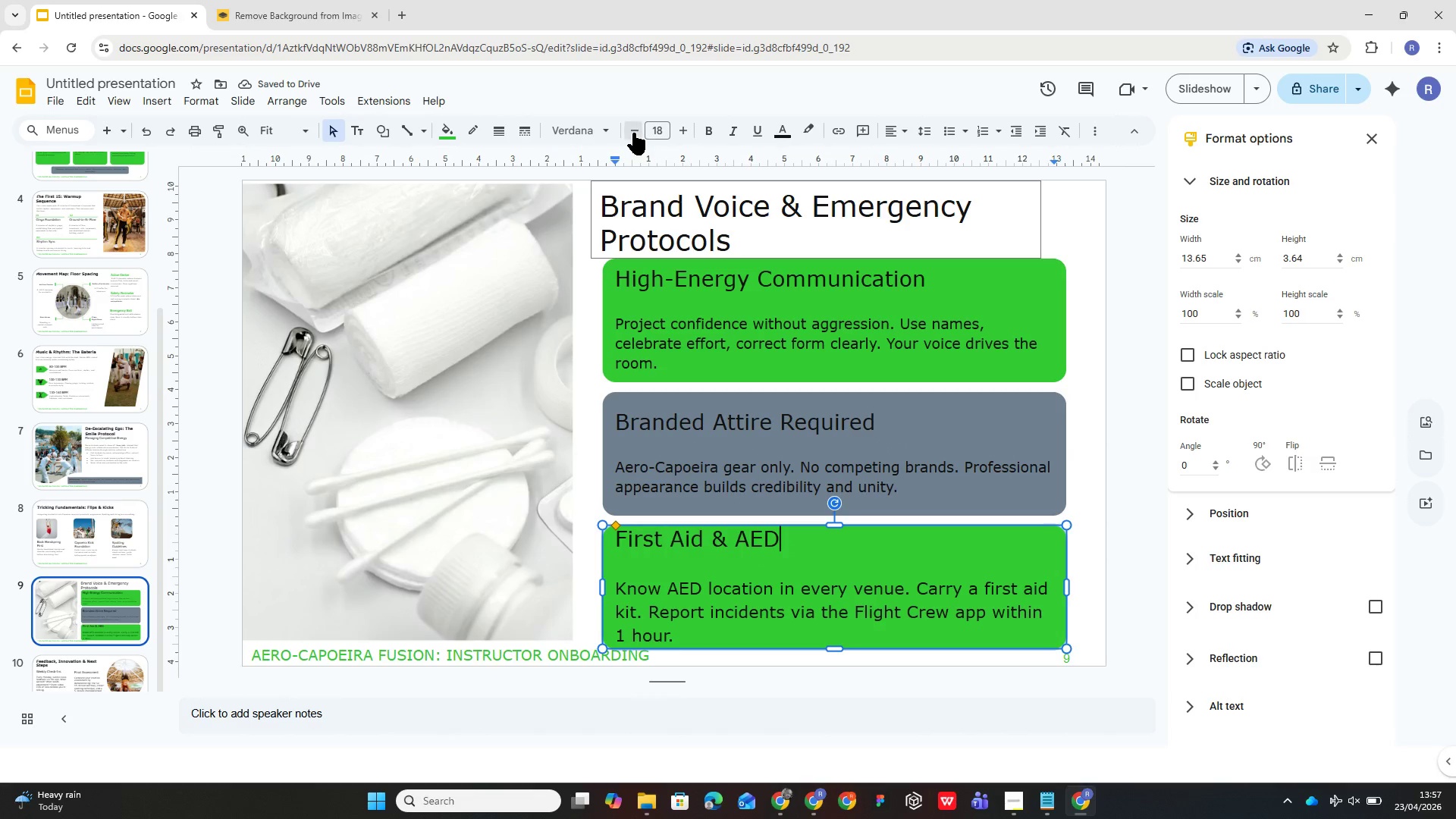 
triple_click([633, 133])
 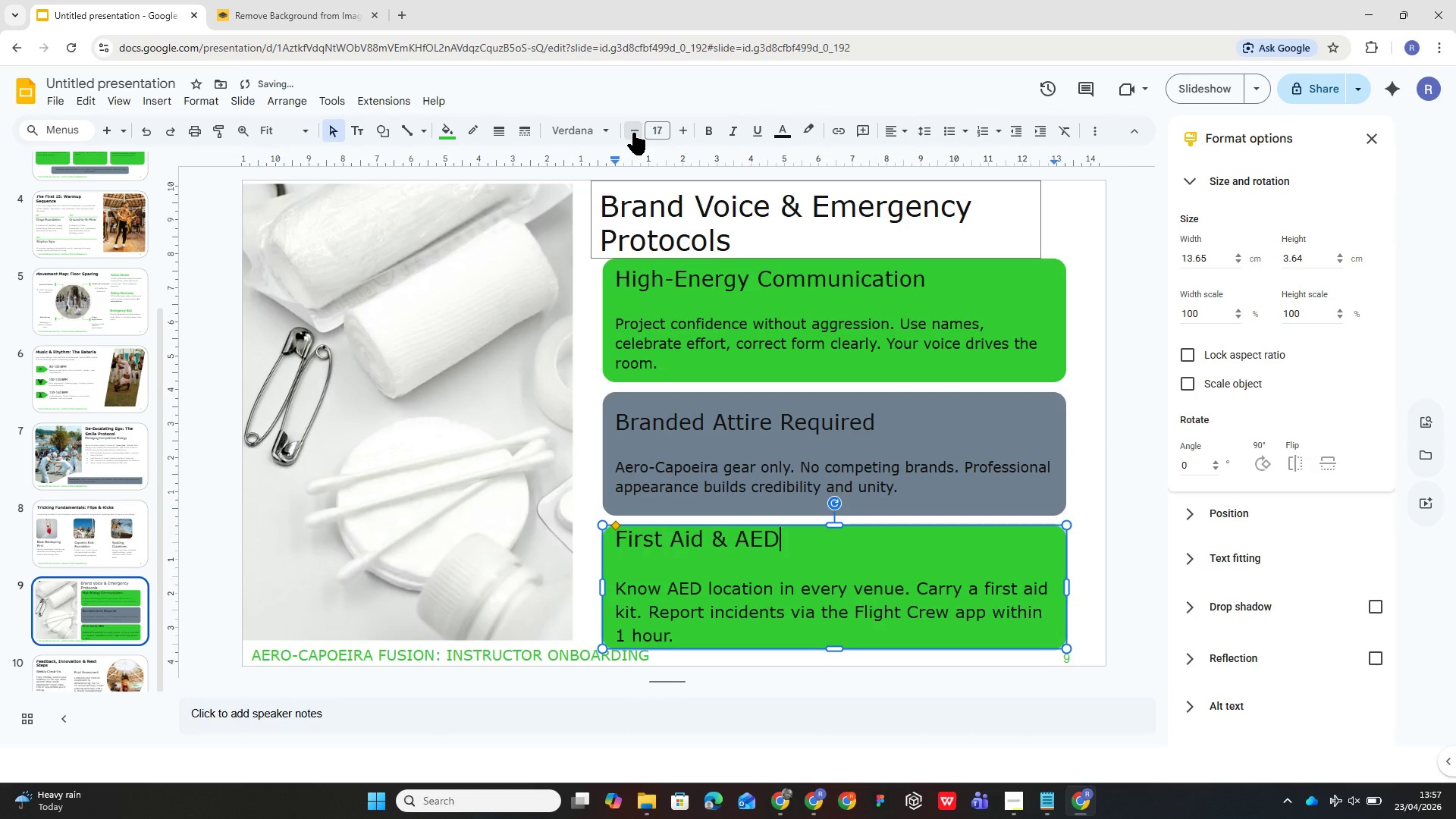 
triple_click([633, 133])
 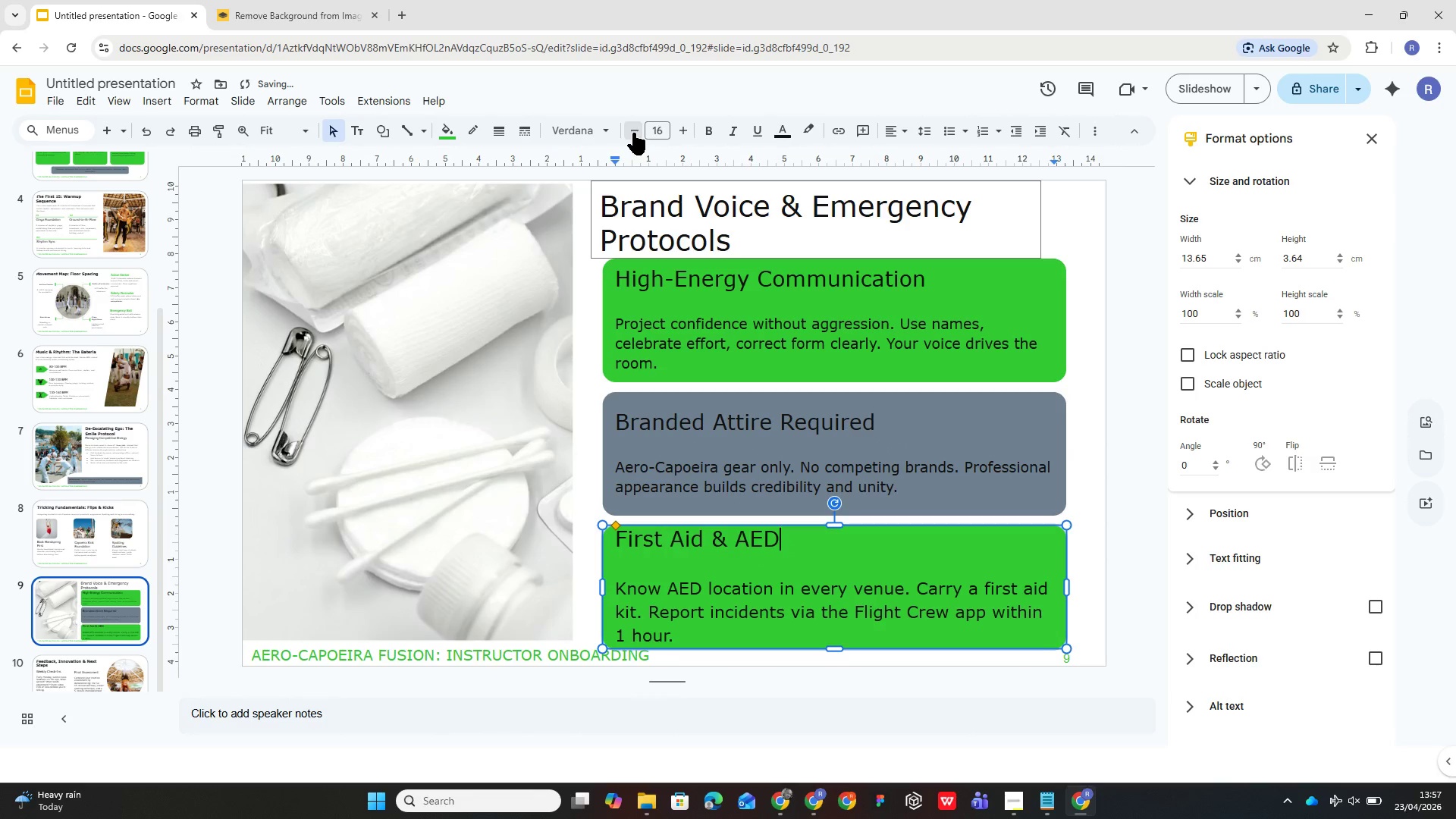 
triple_click([633, 133])
 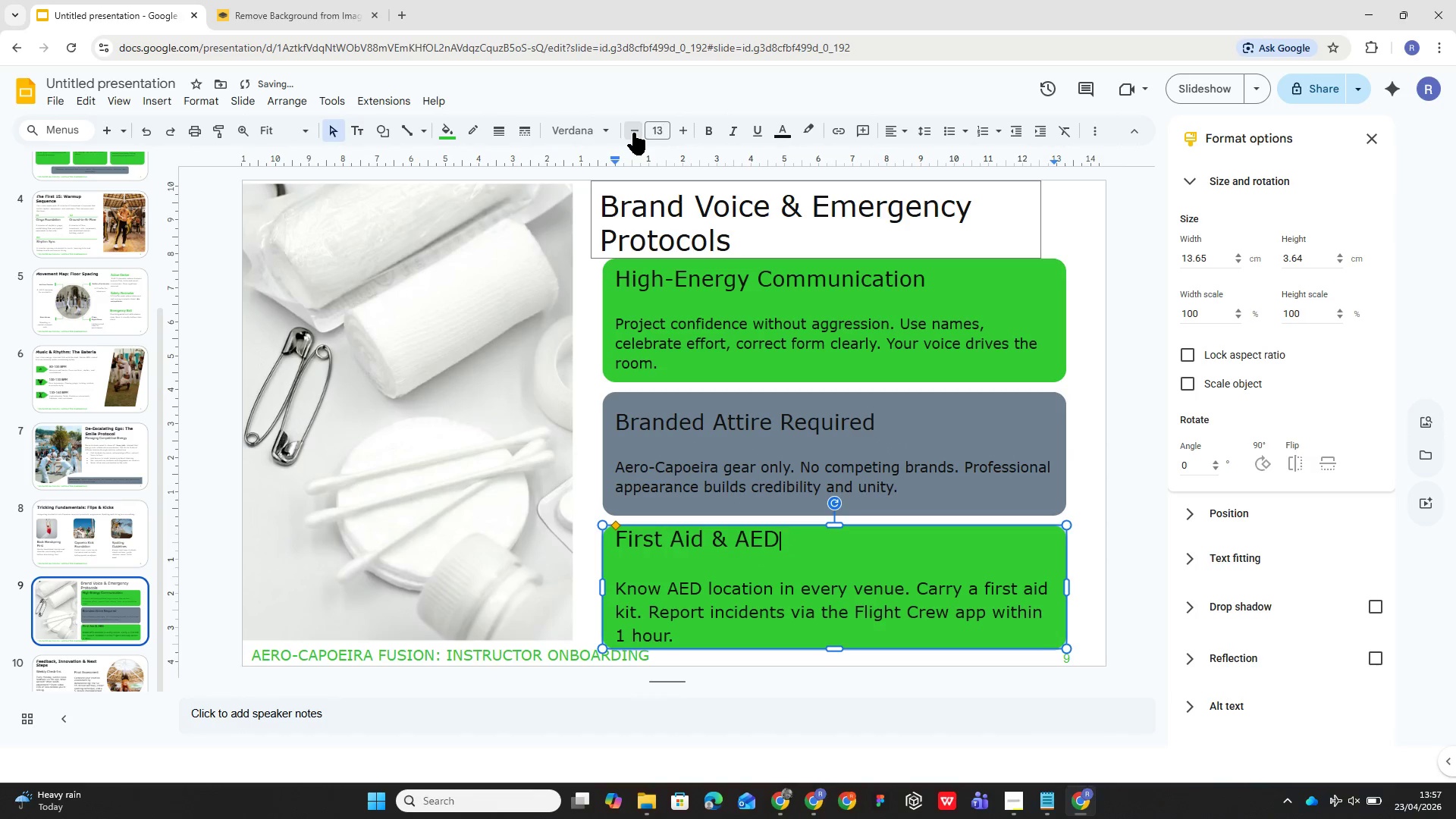 
triple_click([633, 133])
 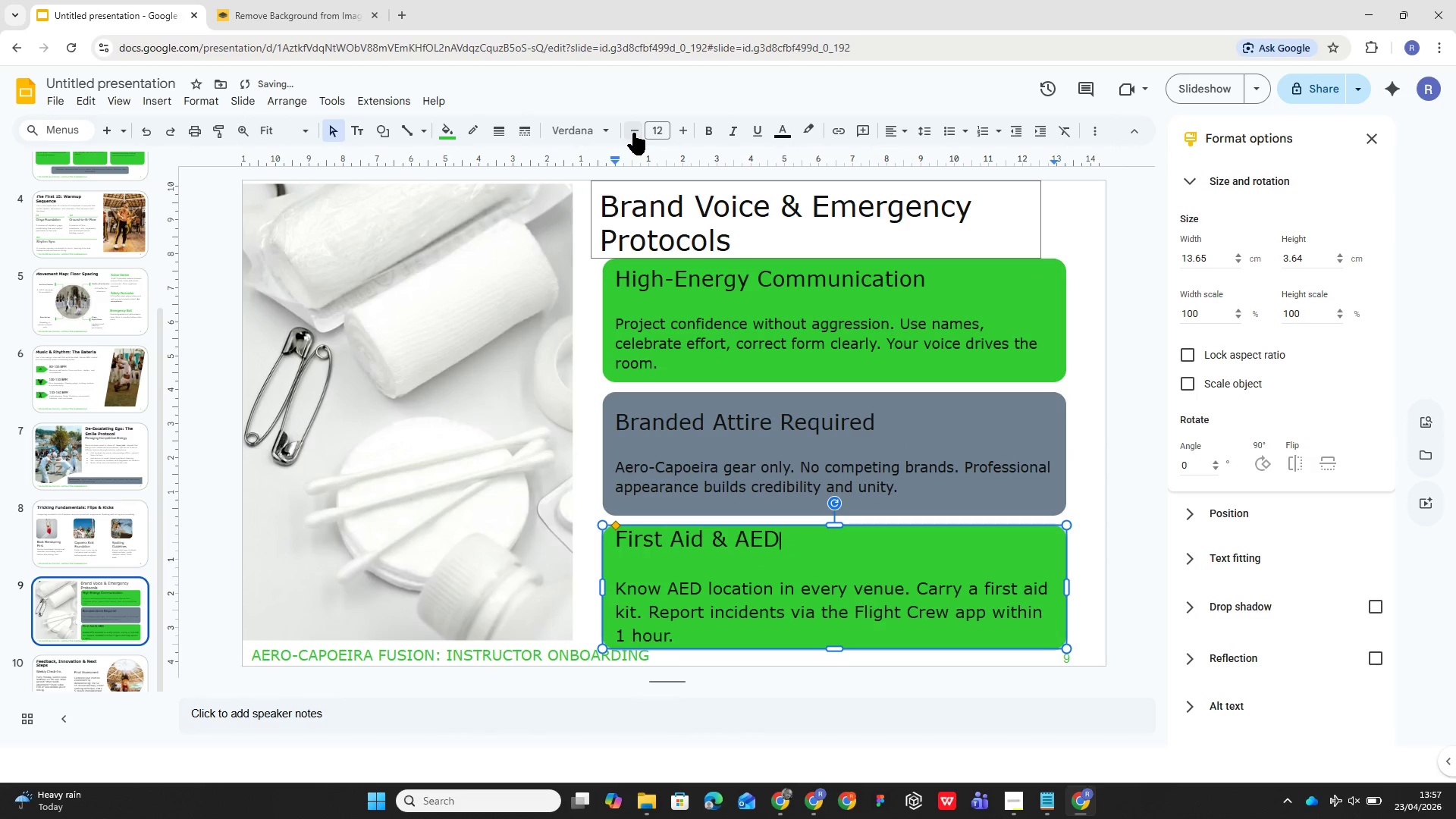 
triple_click([633, 133])
 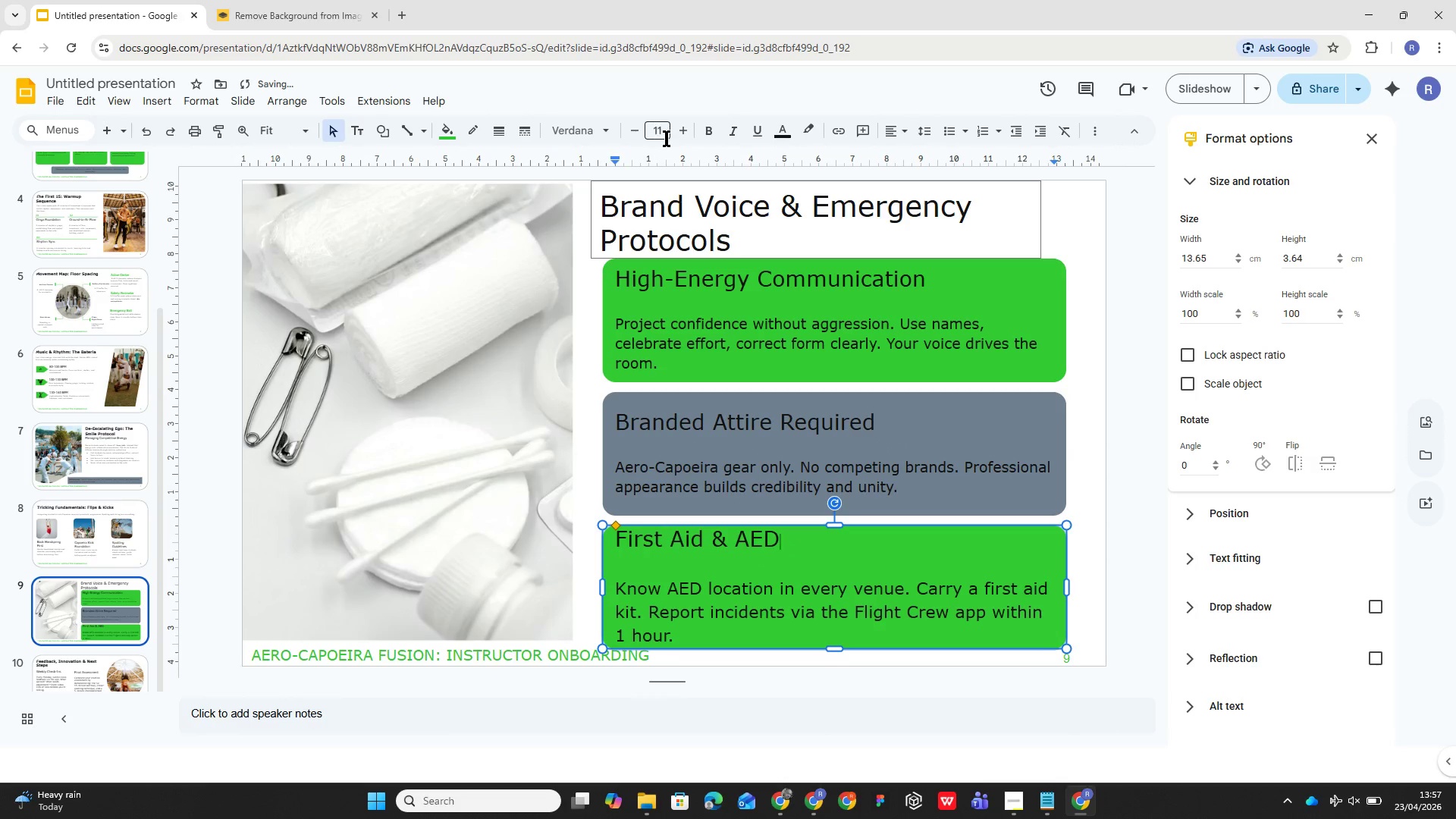 
left_click([685, 136])
 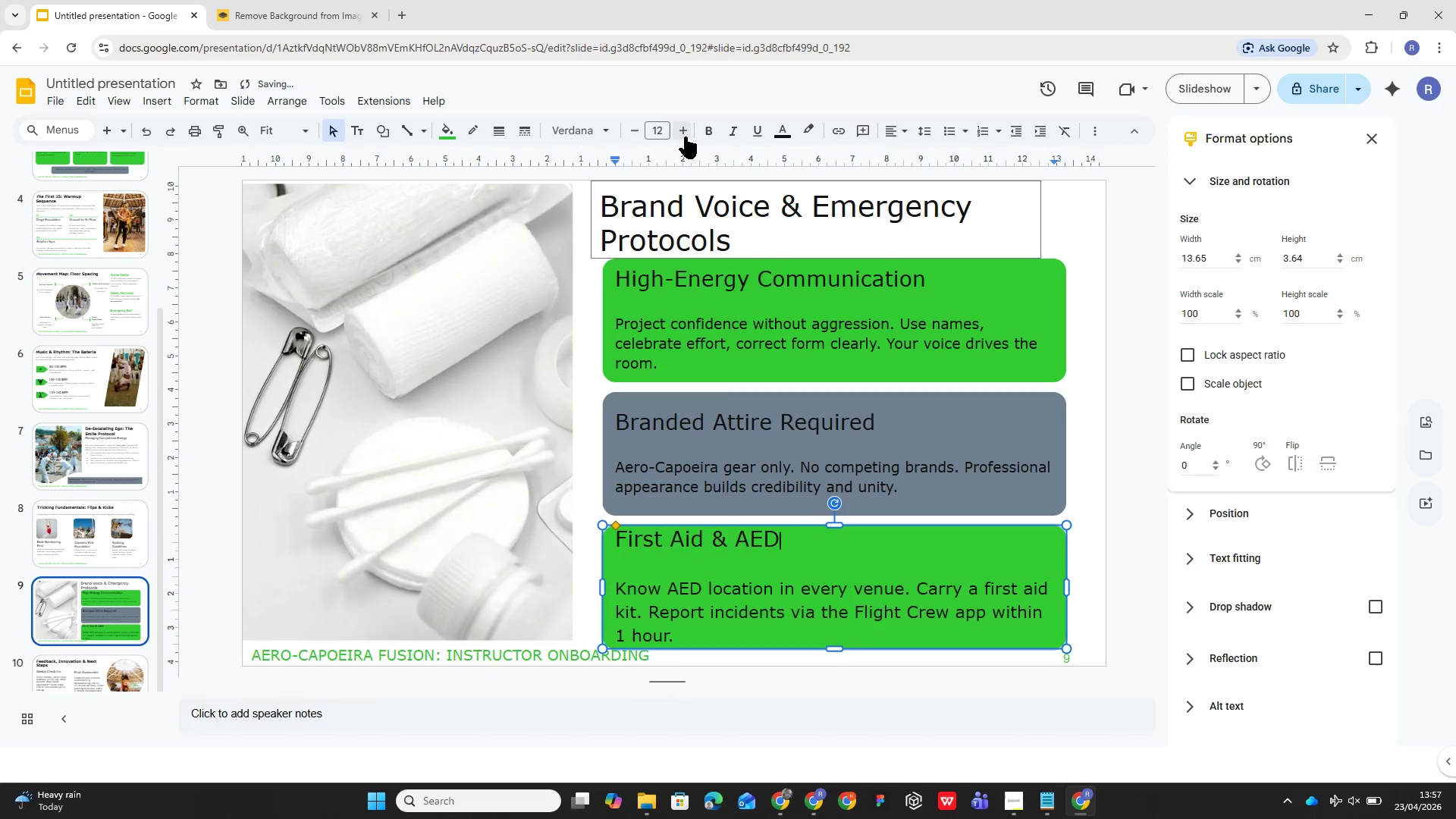 
key(Enter)
 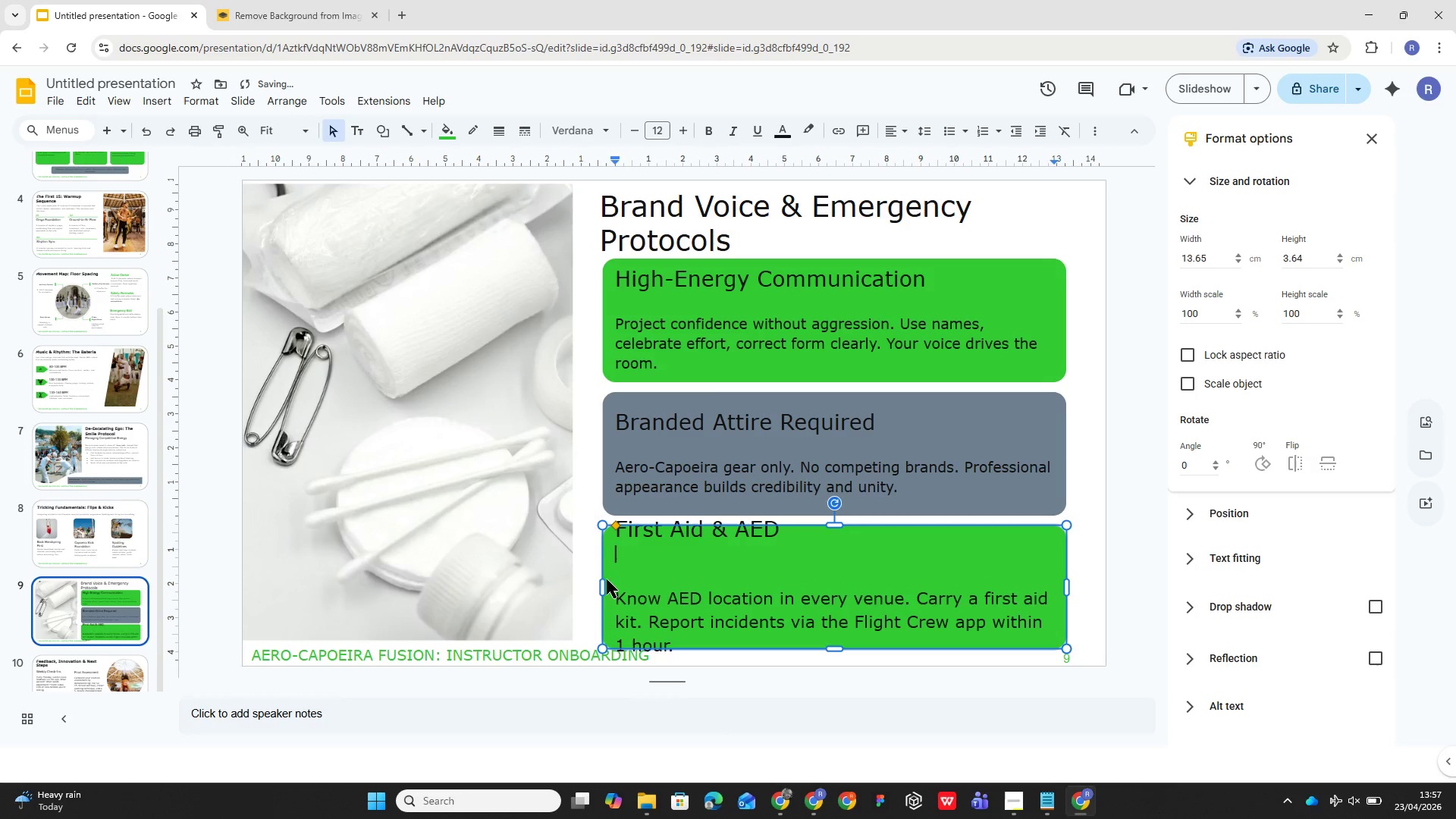 
left_click([623, 576])
 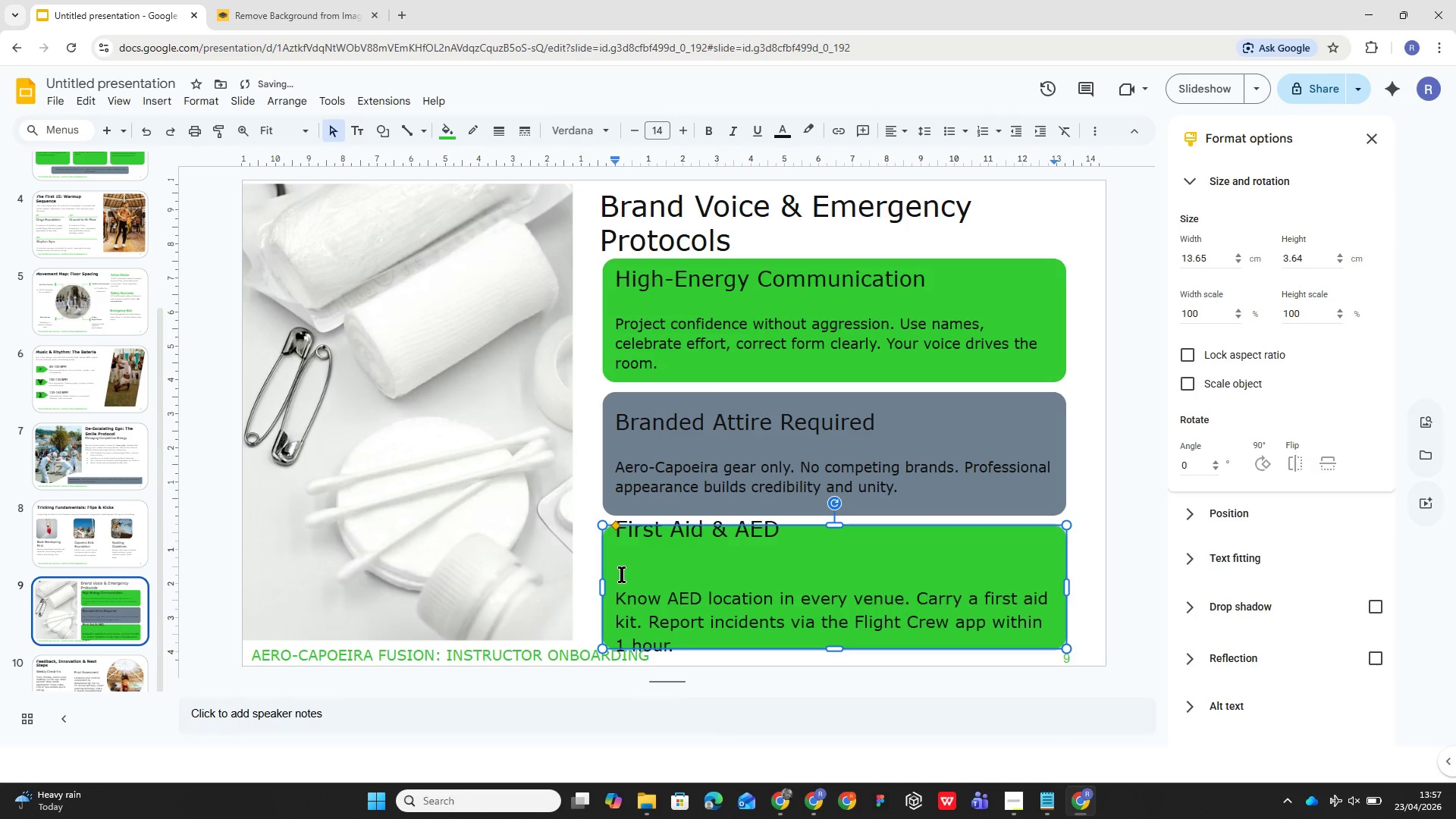 
key(Backspace)
 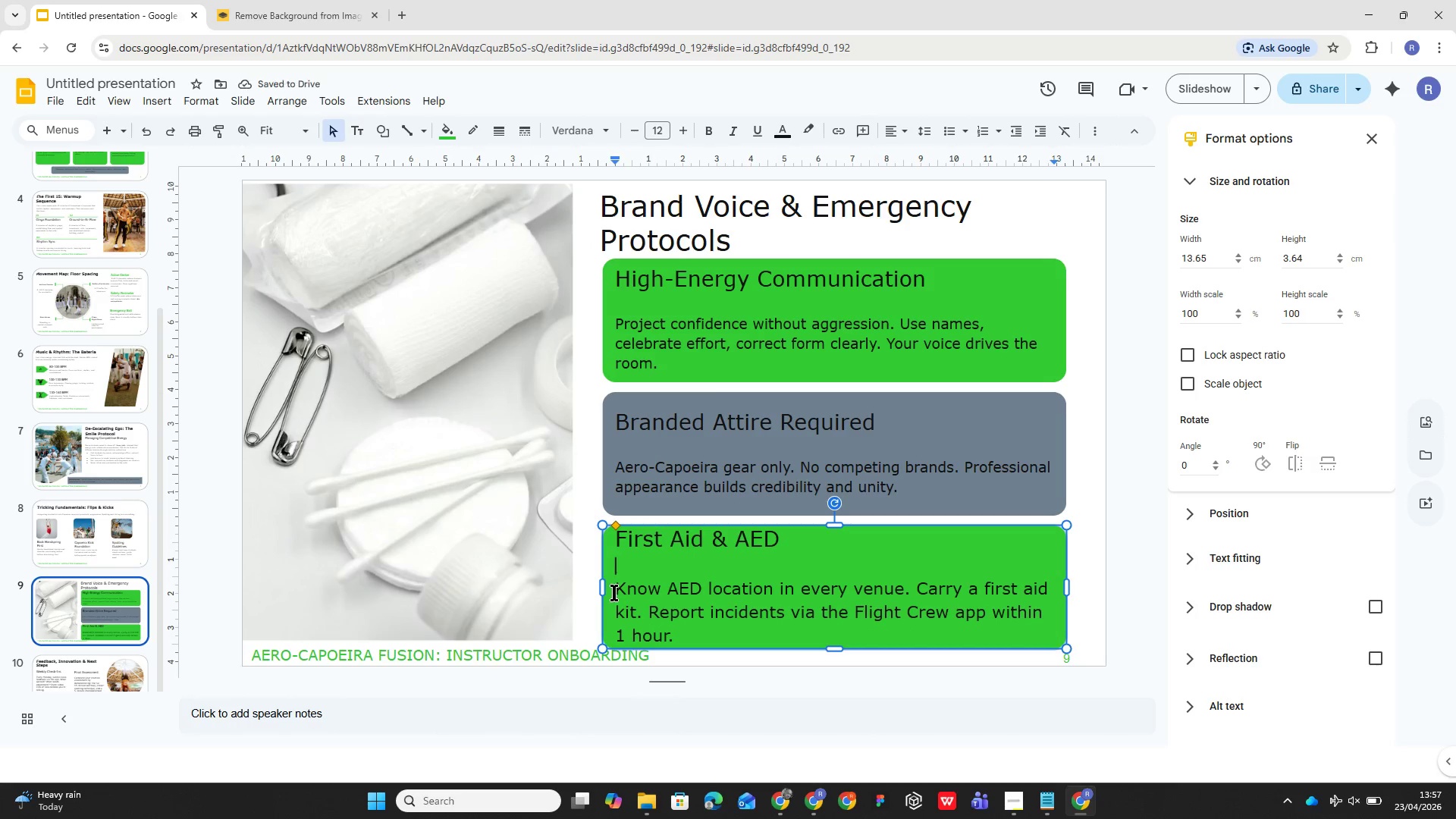 
left_click_drag(start_coordinate=[614, 592], to_coordinate=[699, 652])
 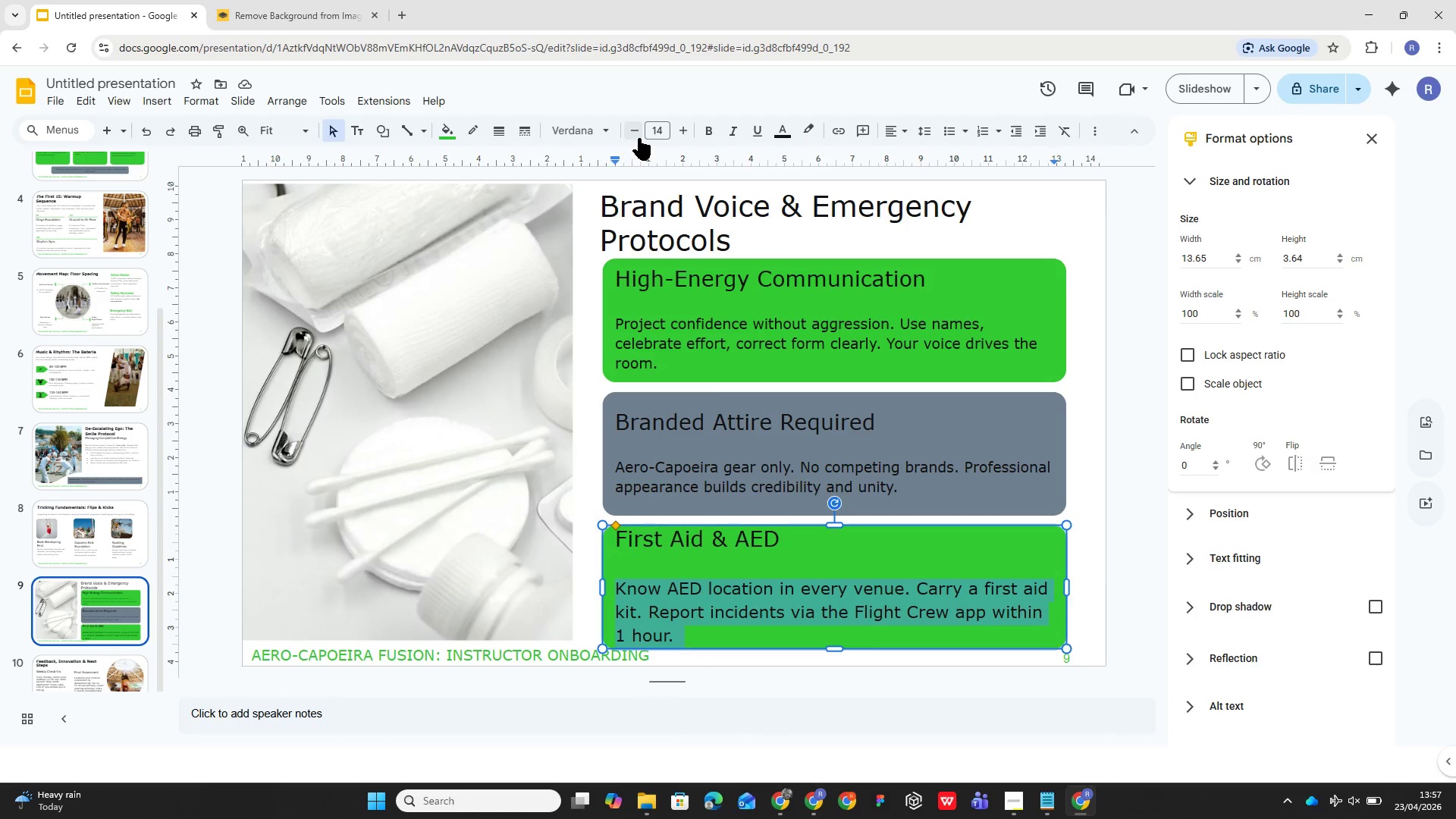 
double_click([639, 138])
 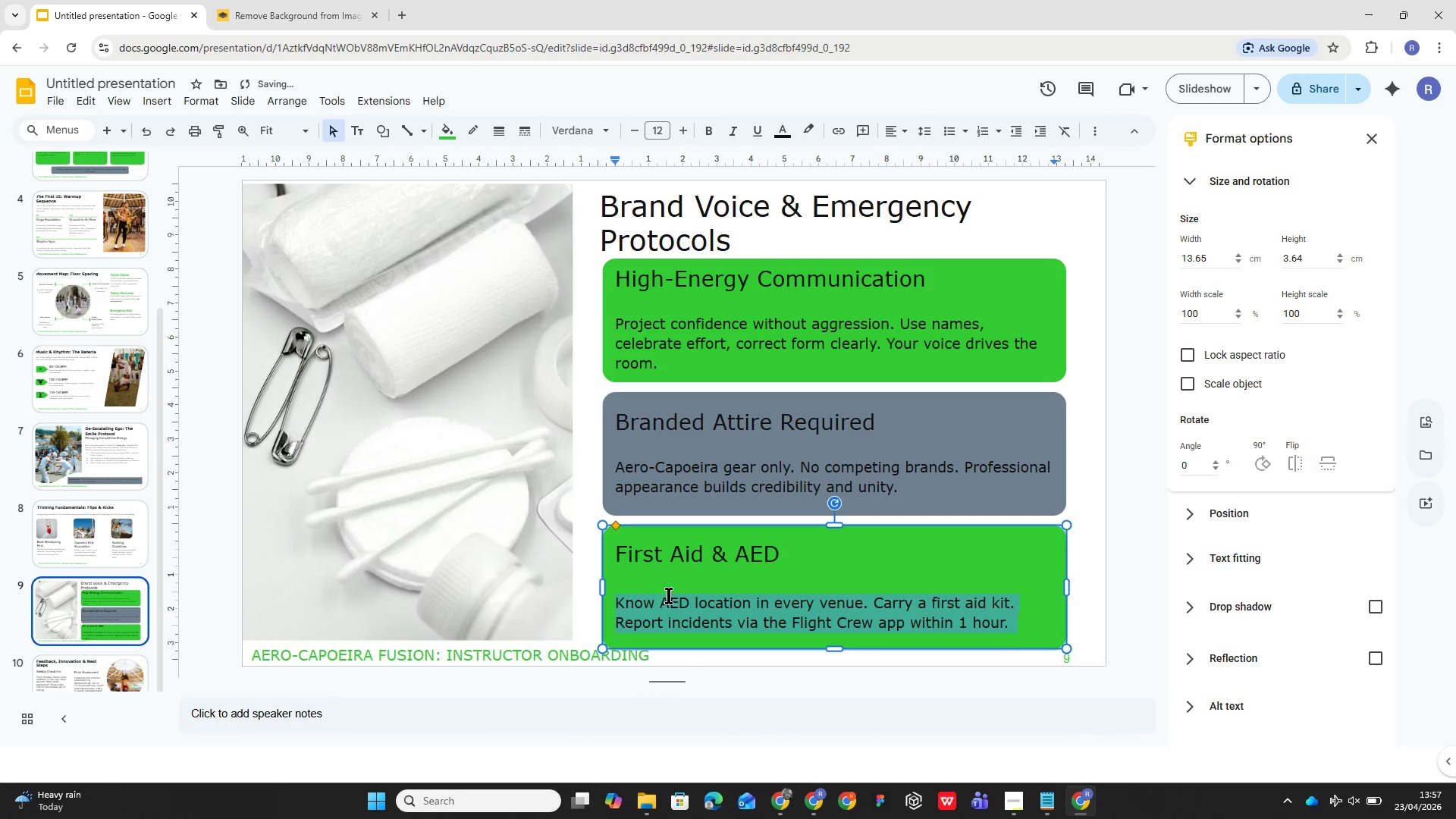 
left_click([673, 588])
 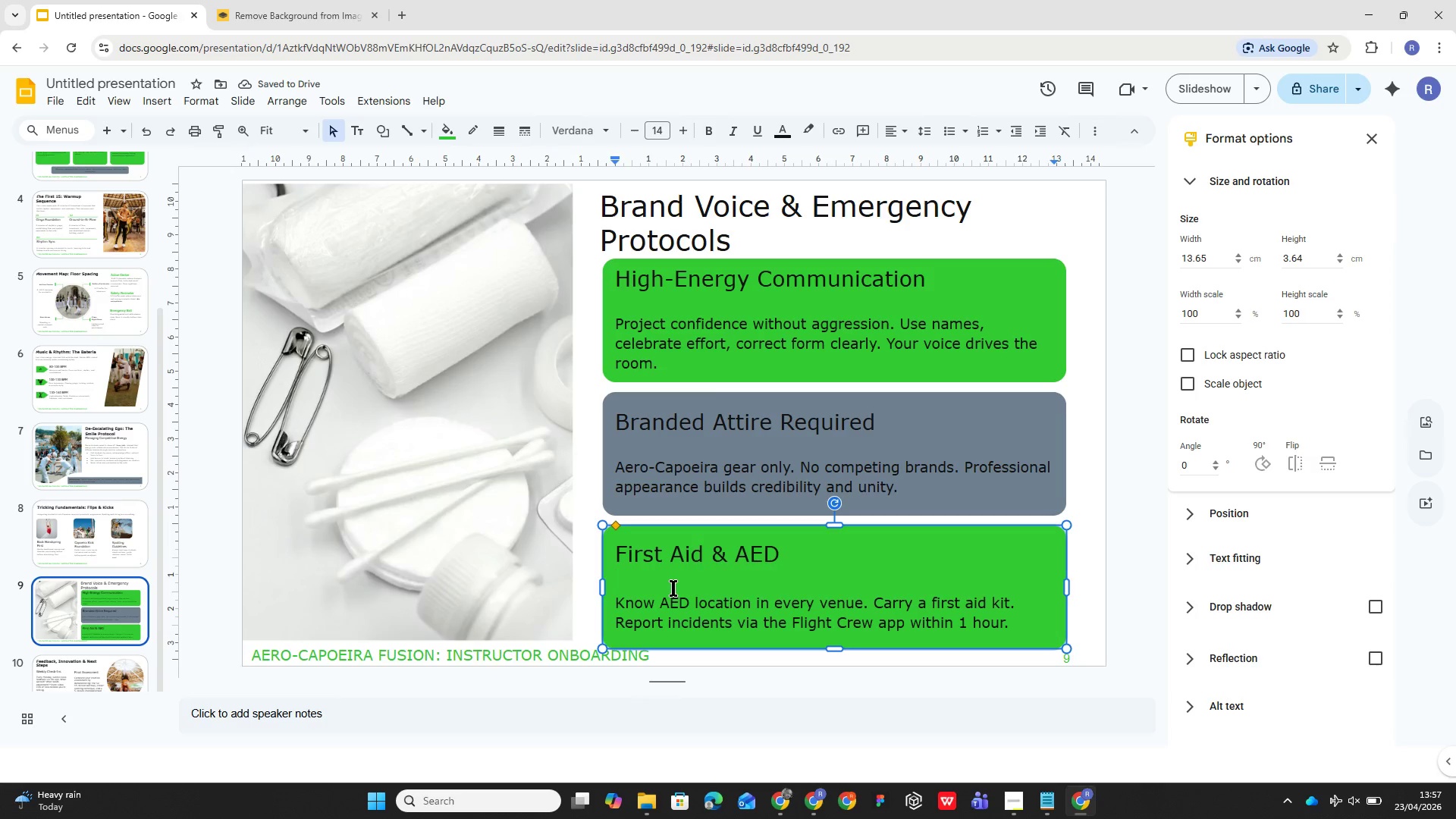 
key(Backspace)
 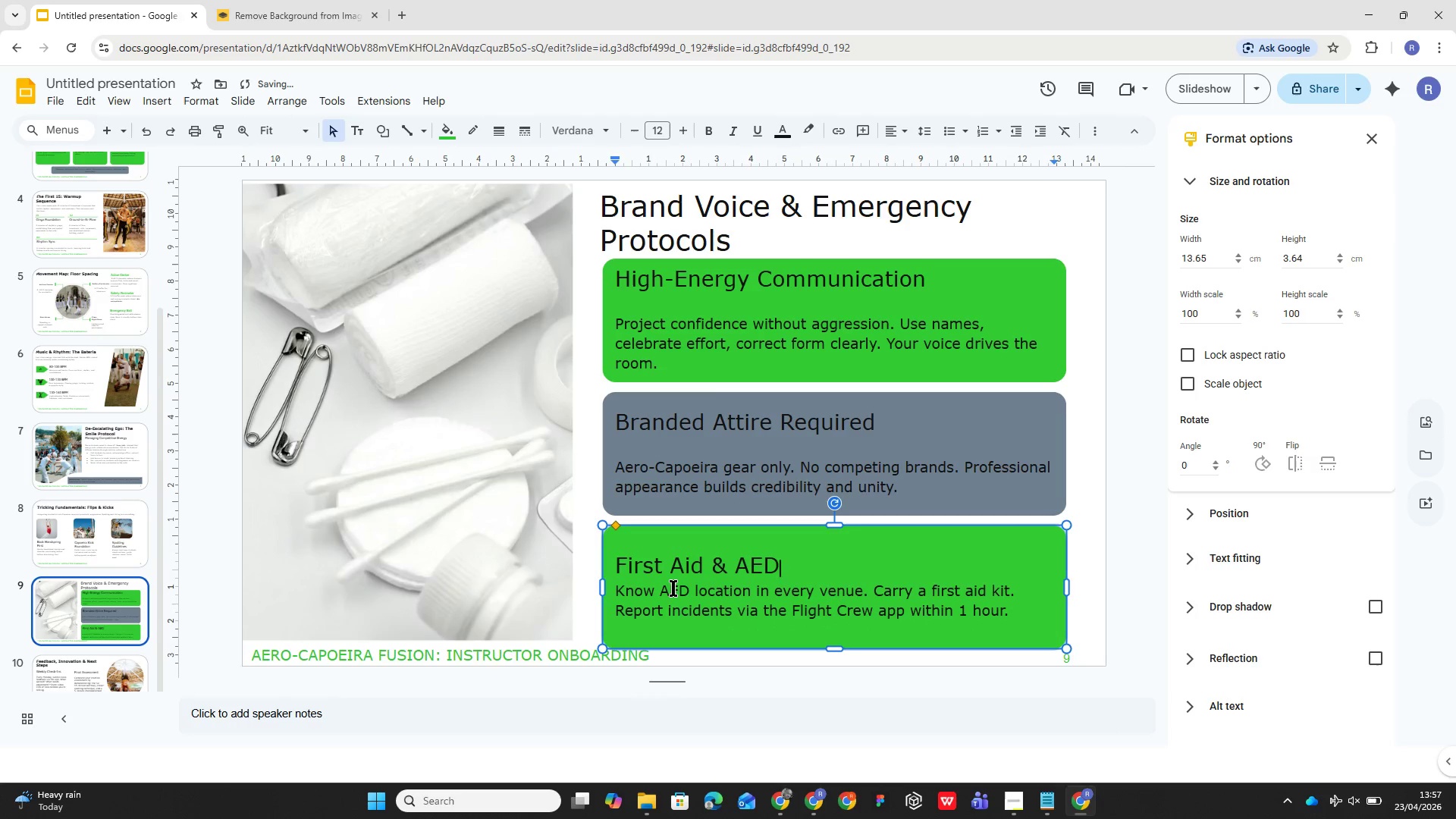 
key(Enter)
 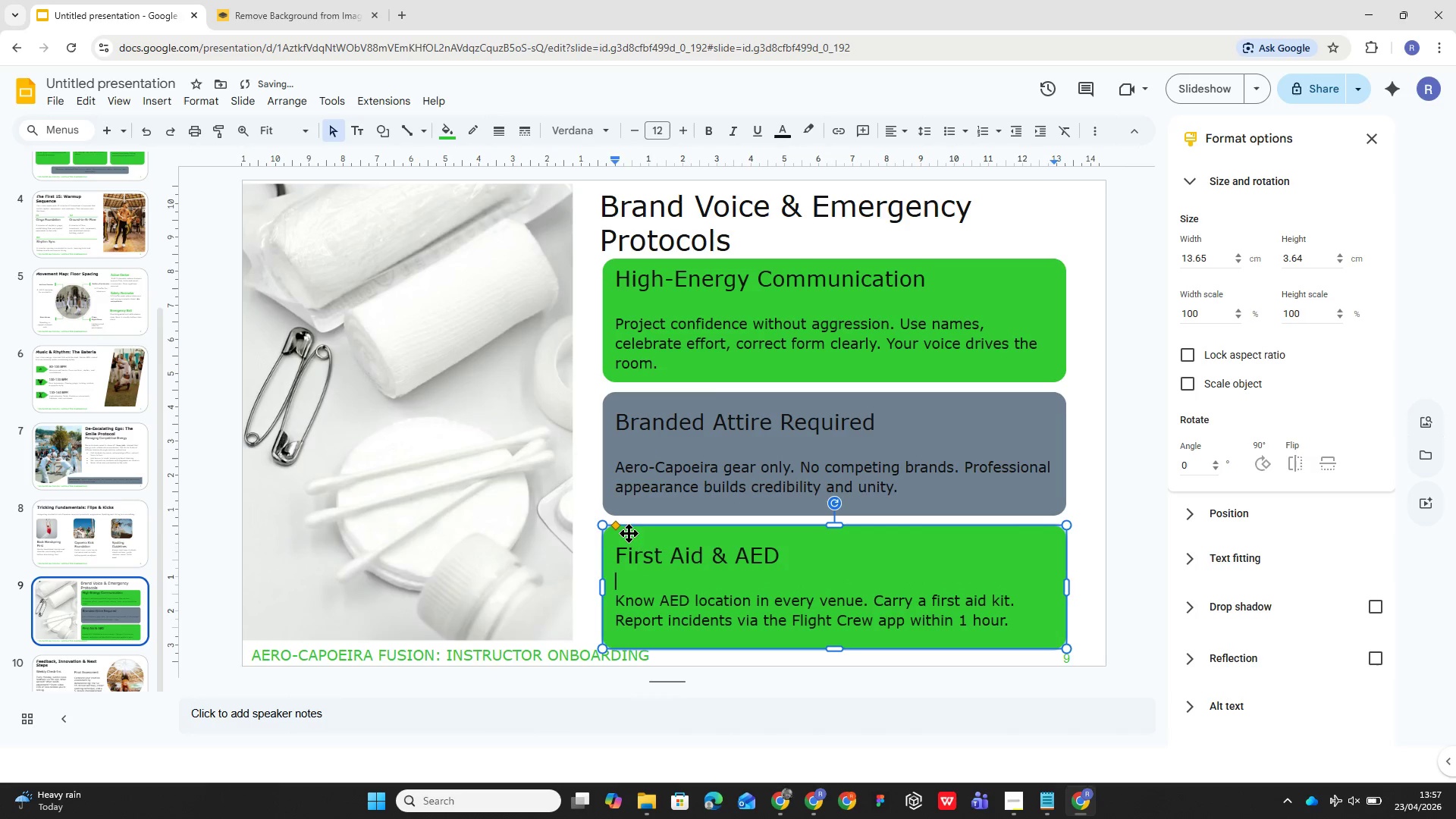 
left_click([632, 535])
 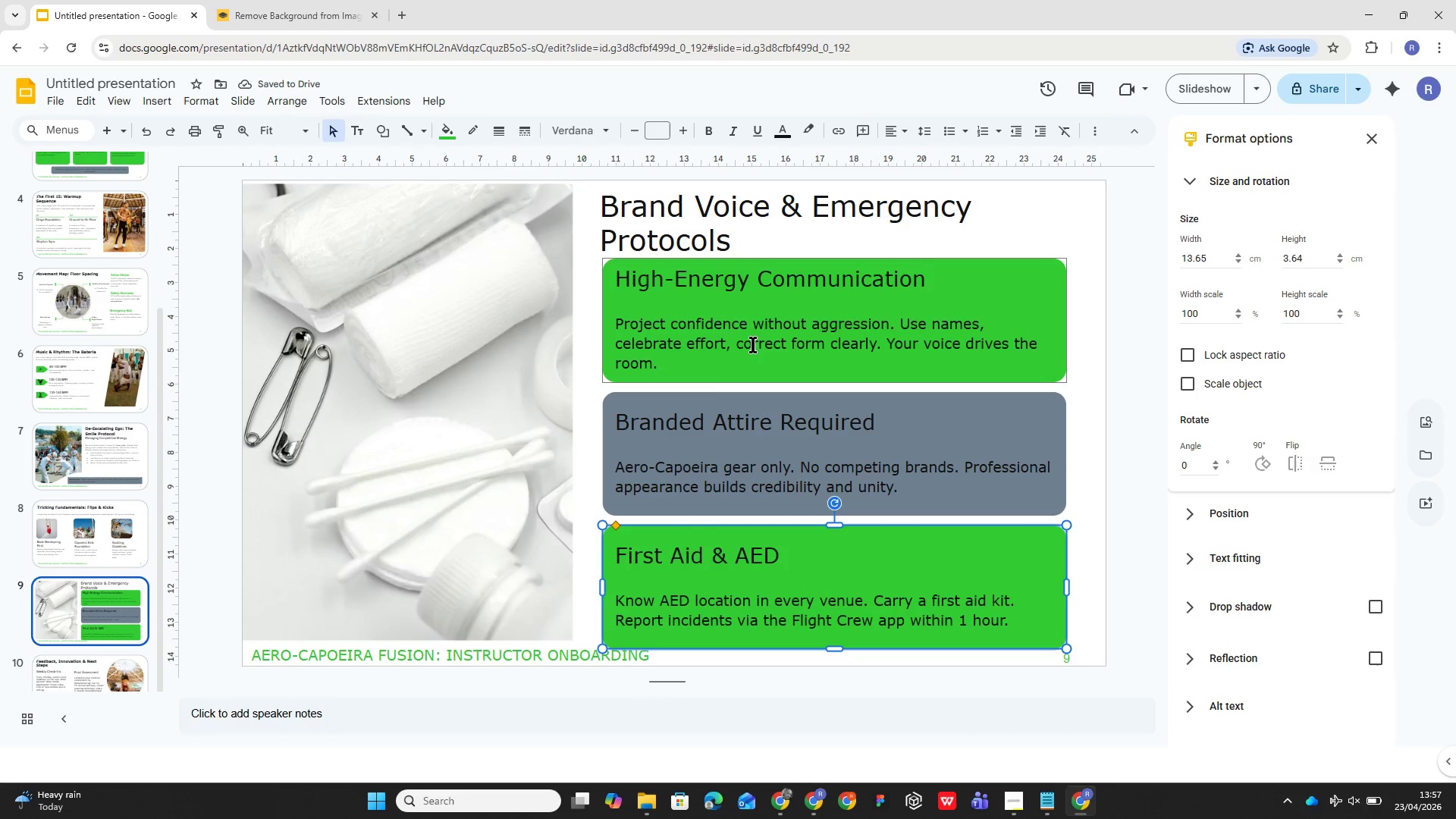 
left_click([724, 302])
 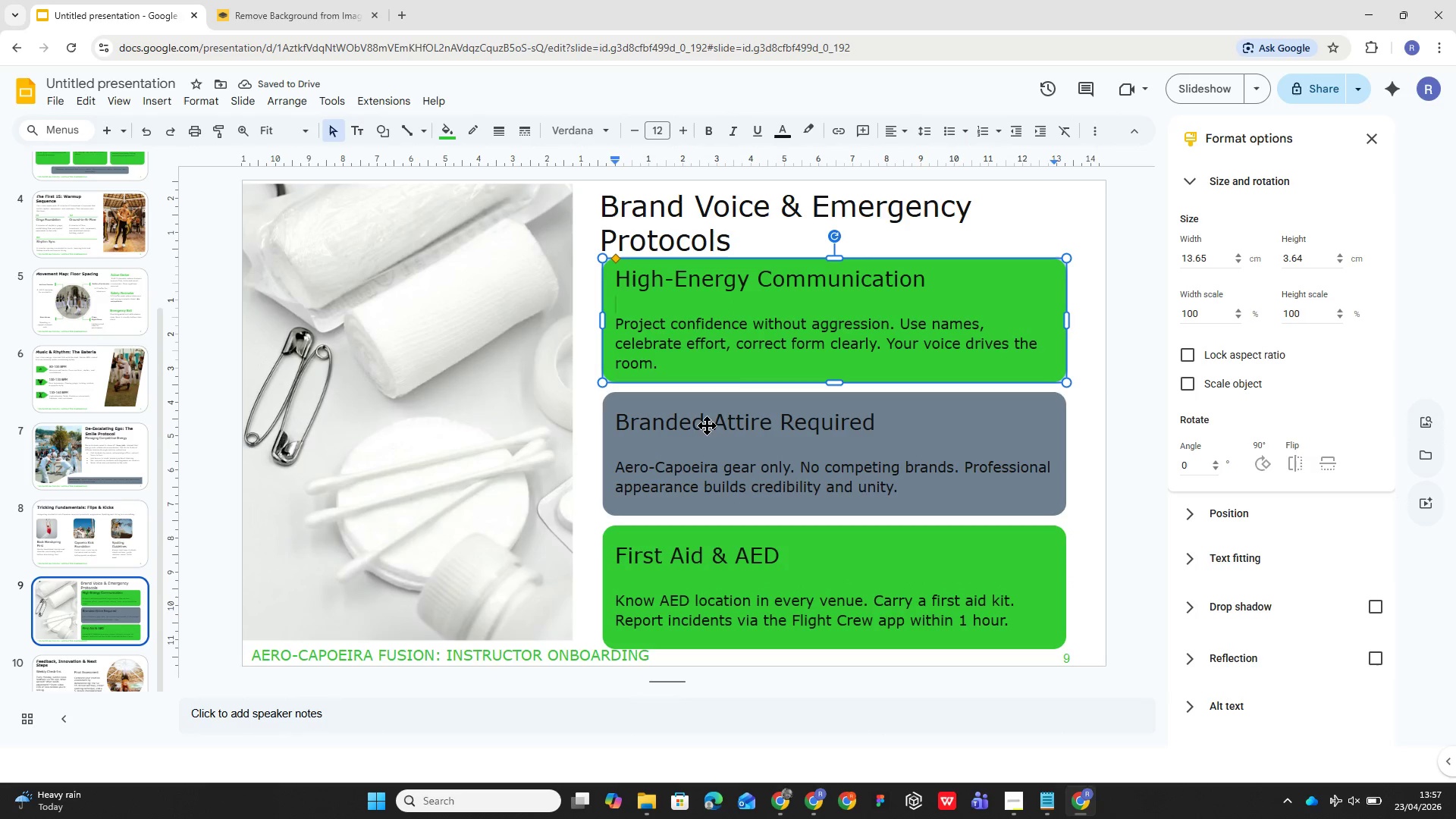 
left_click([705, 452])
 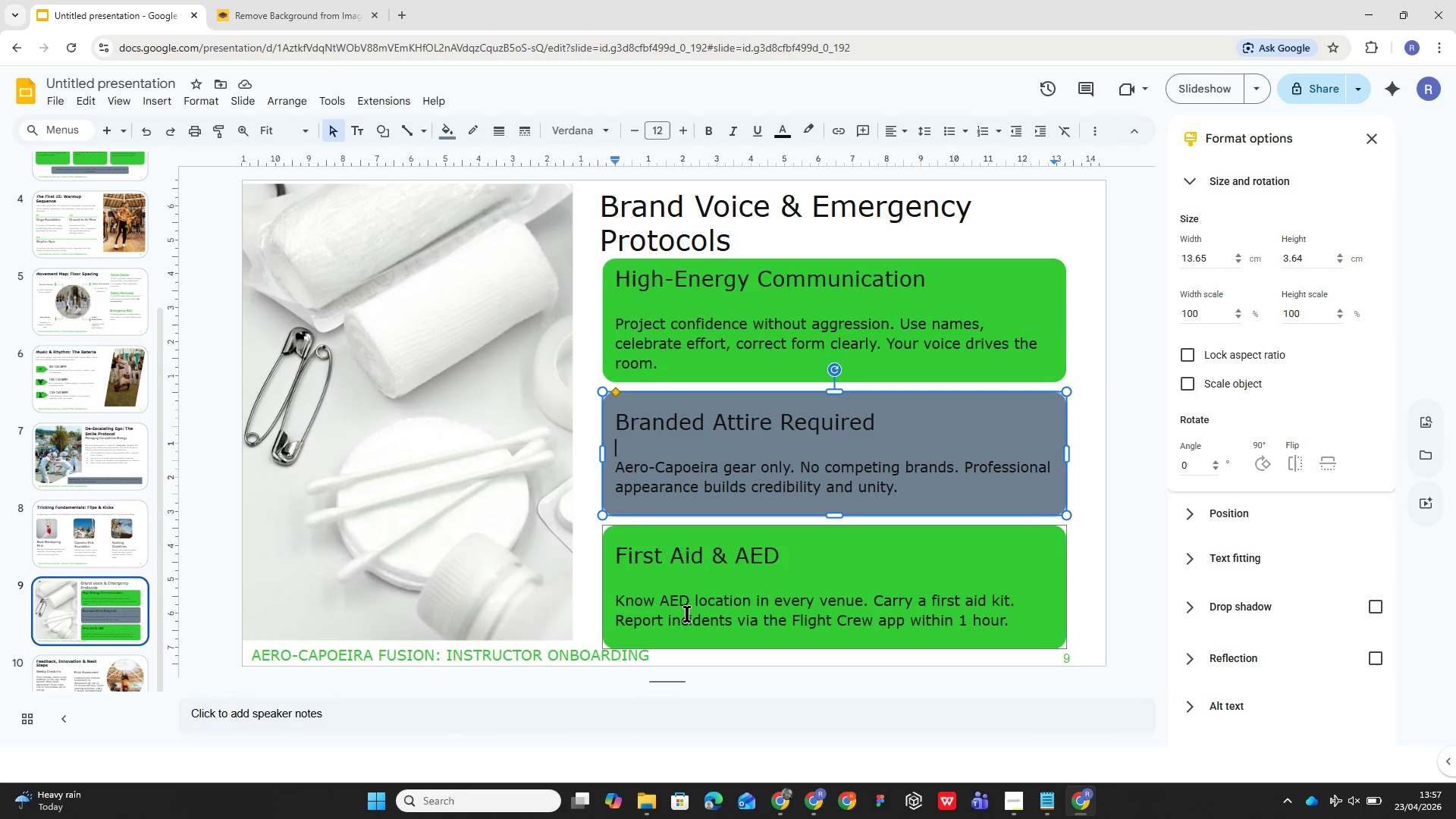 
left_click([703, 586])
 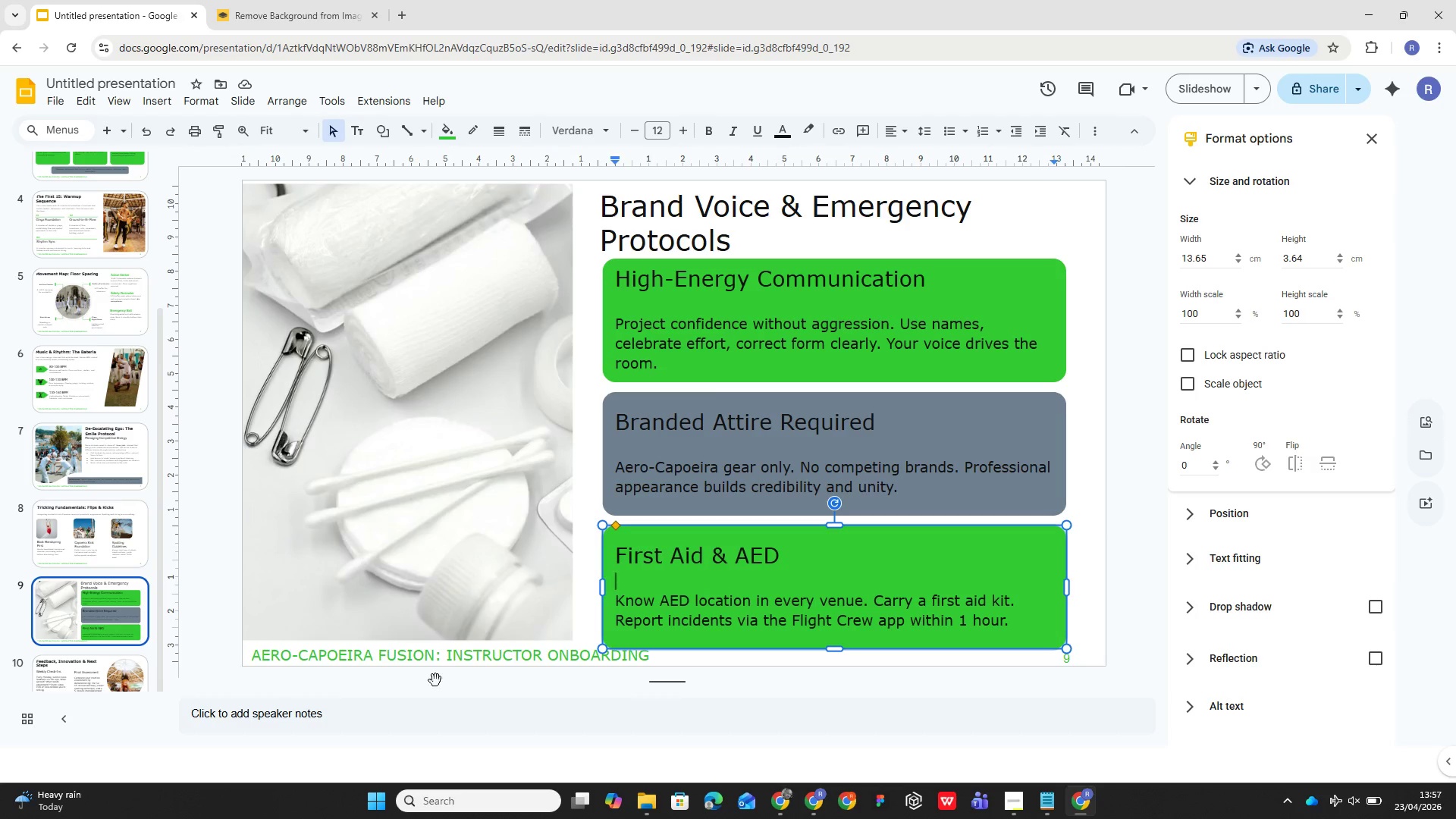 
scroll: coordinate [103, 555], scroll_direction: down, amount: 6.0
 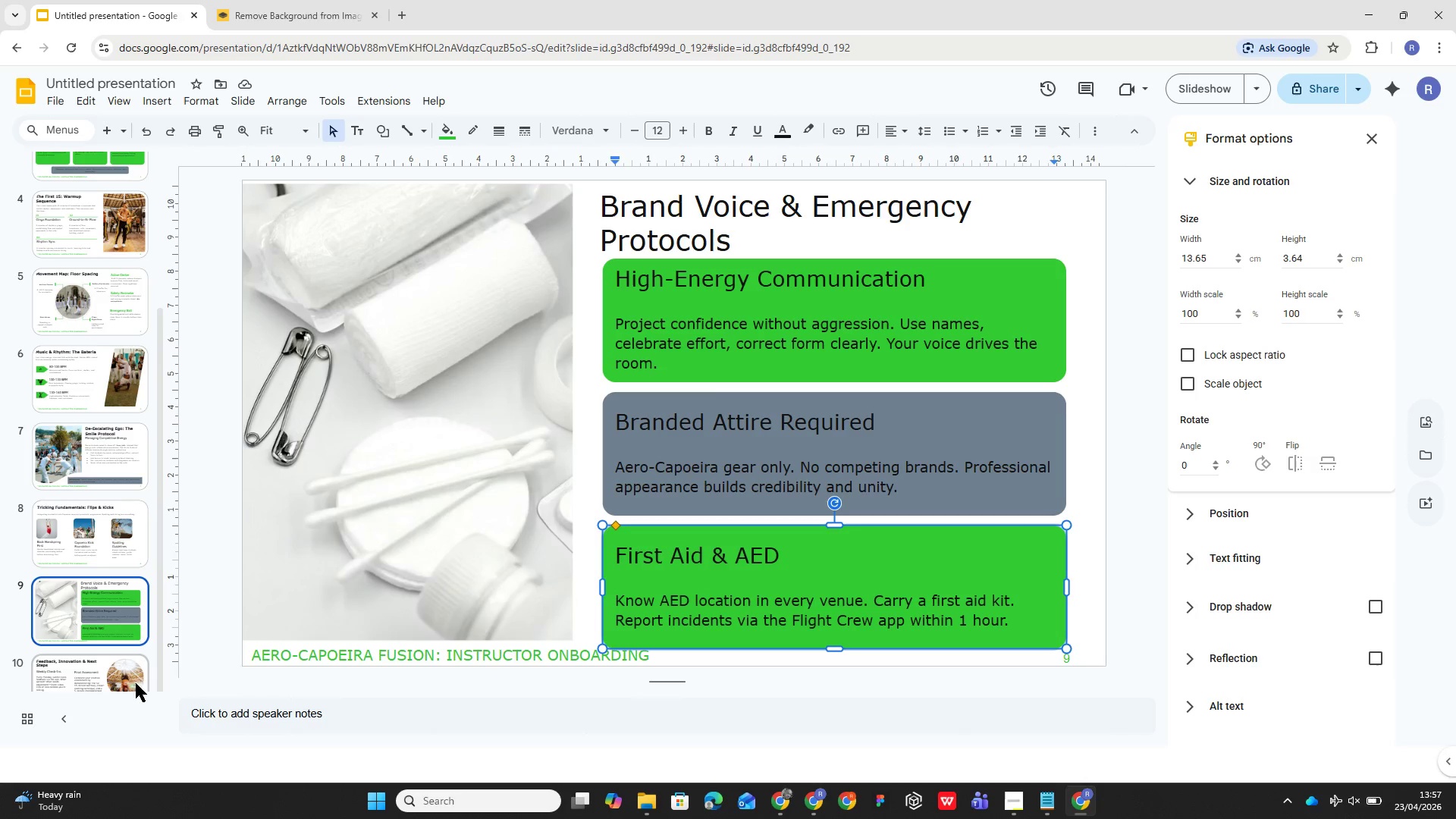 
left_click([111, 665])
 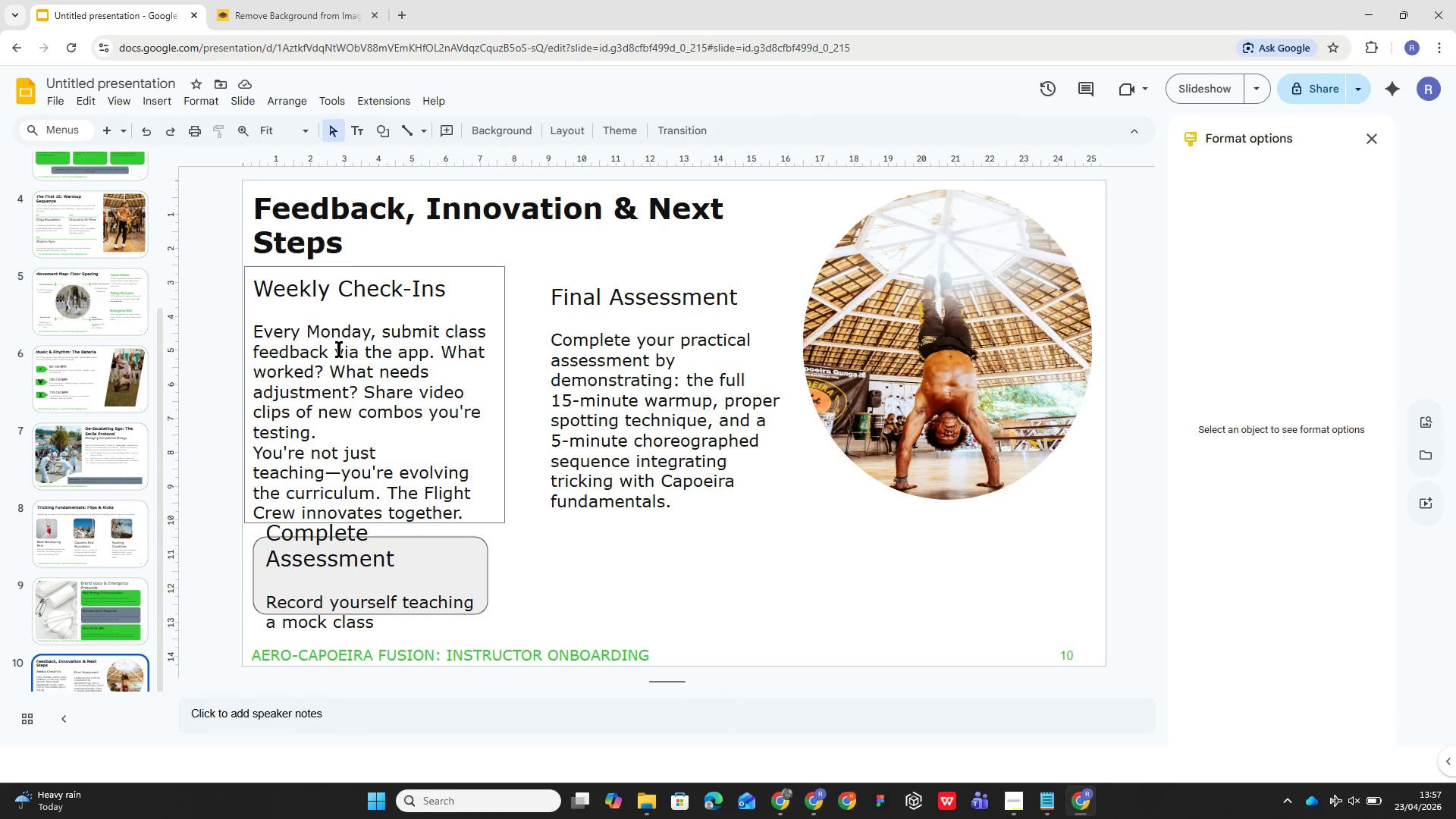 
left_click([339, 340])
 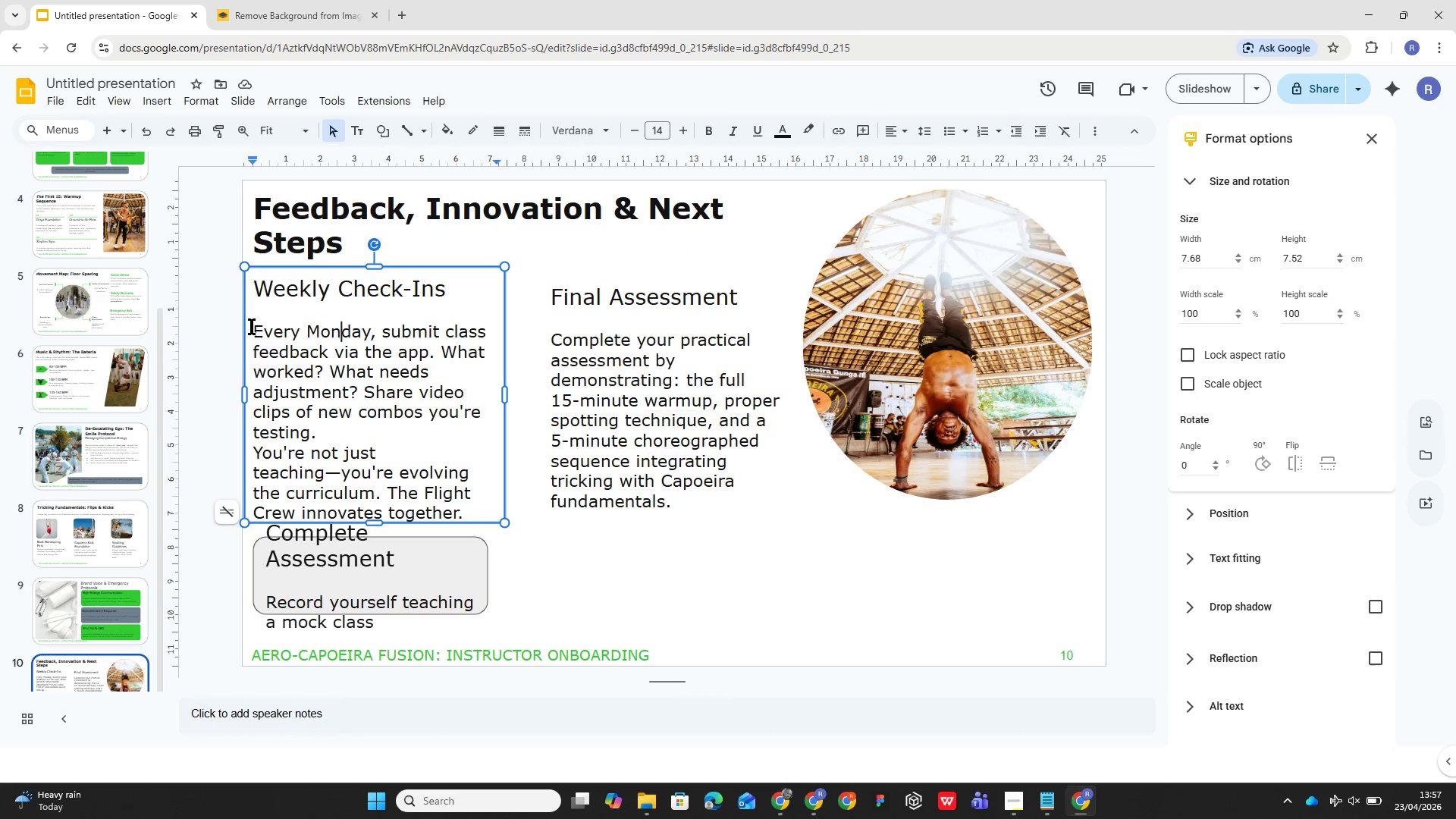 
left_click_drag(start_coordinate=[252, 326], to_coordinate=[479, 507])
 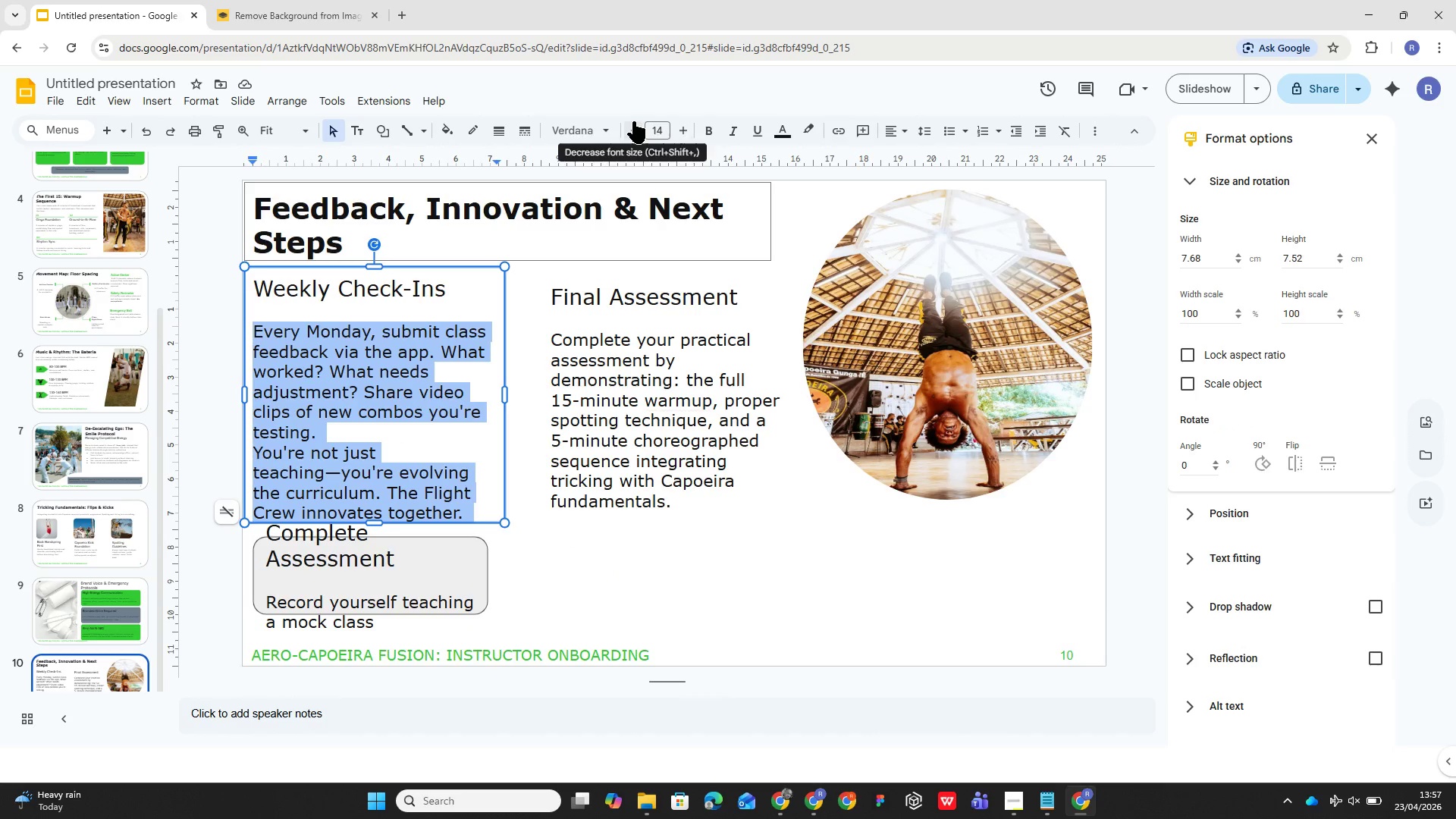 
double_click([633, 121])
 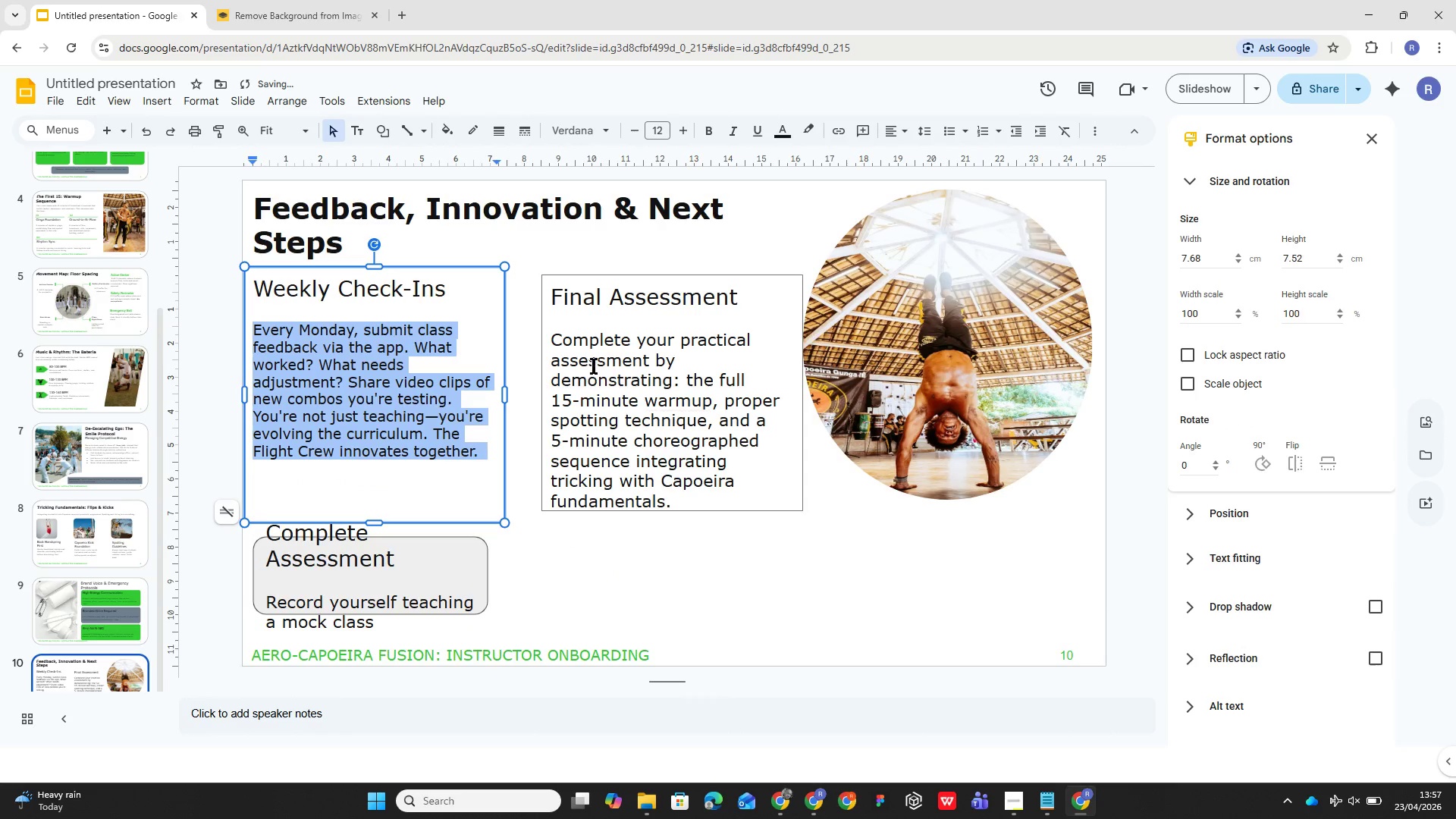 
left_click([596, 362])
 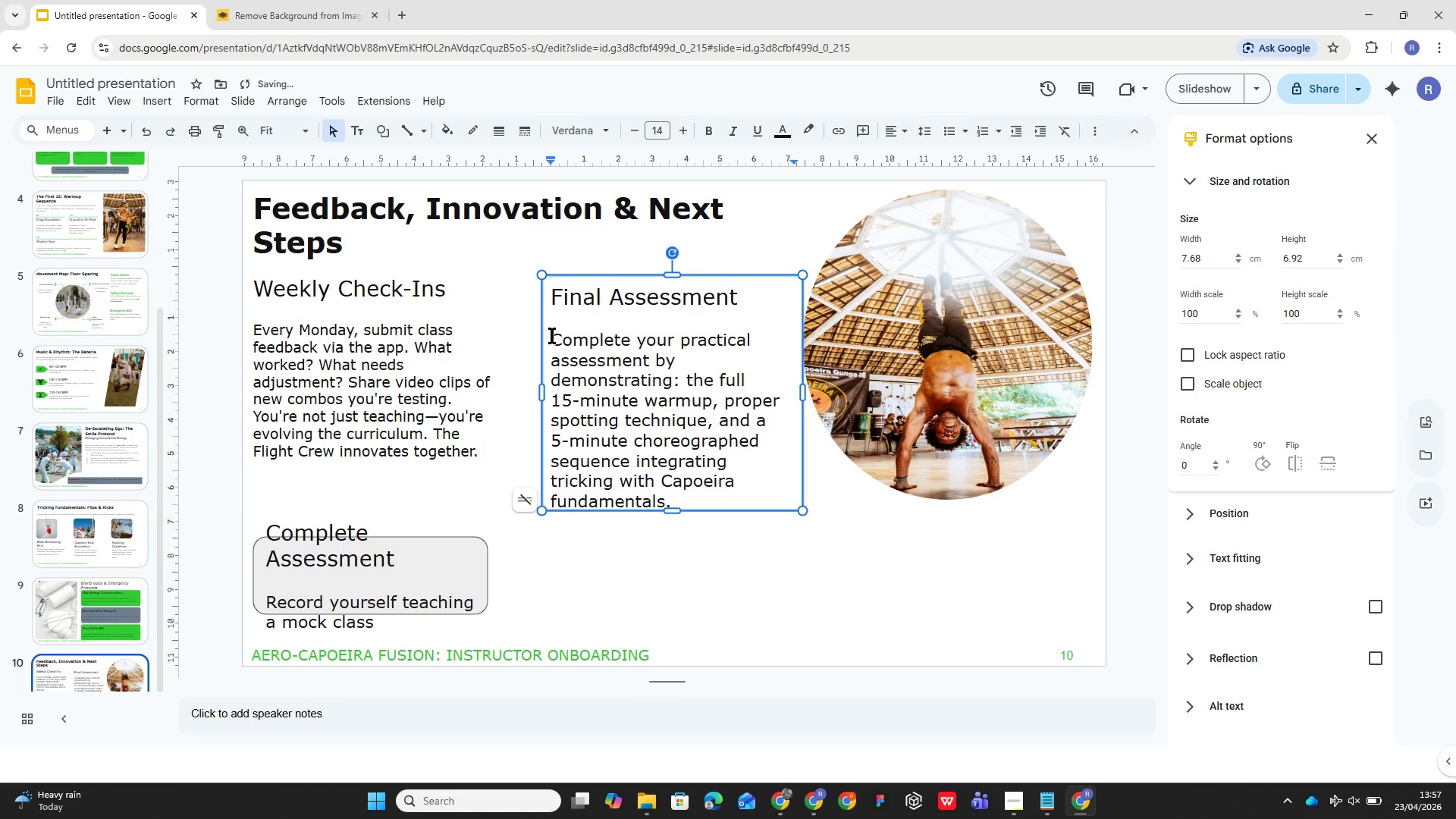 
left_click_drag(start_coordinate=[552, 335], to_coordinate=[741, 501])
 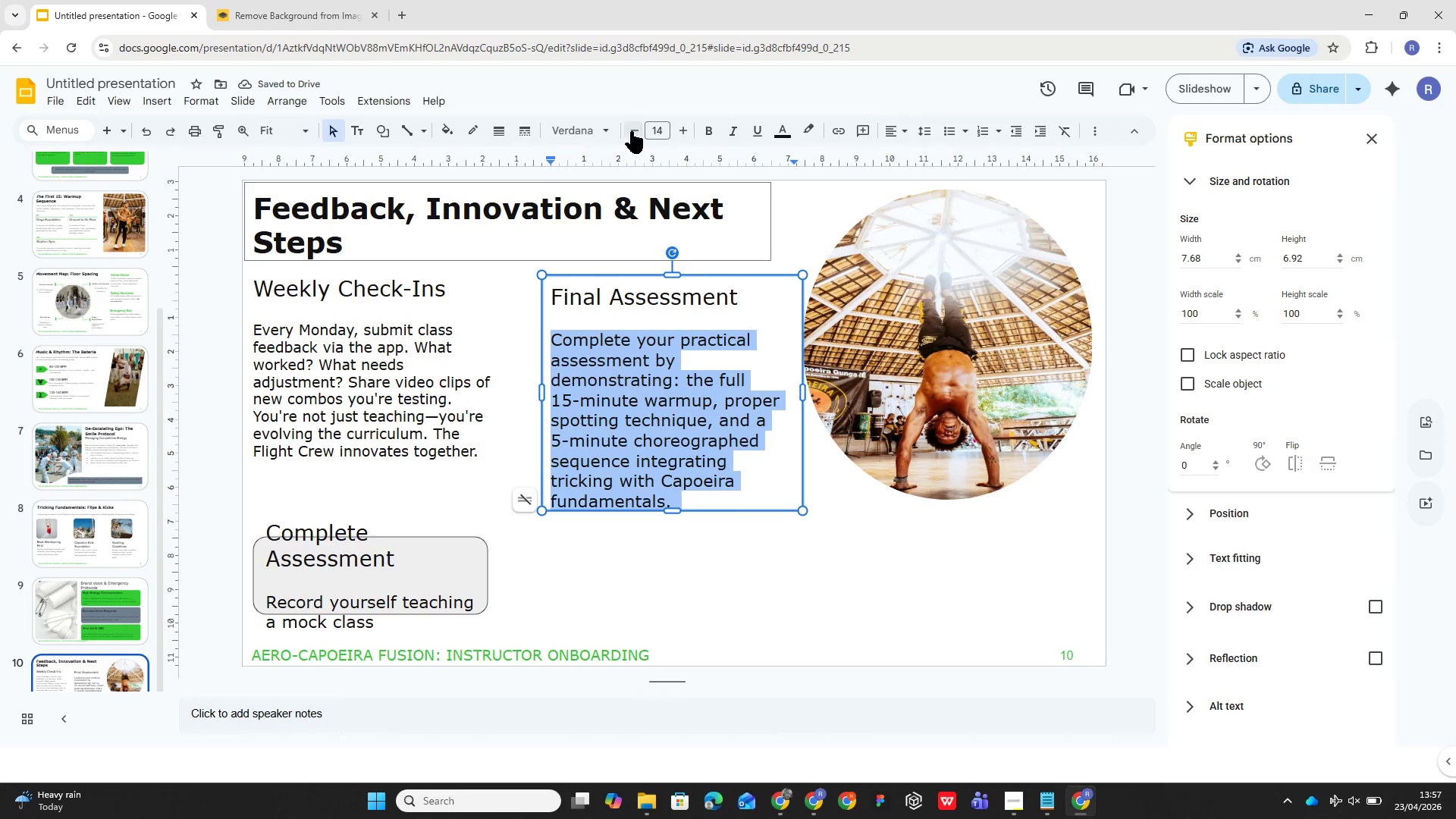 
double_click([633, 130])
 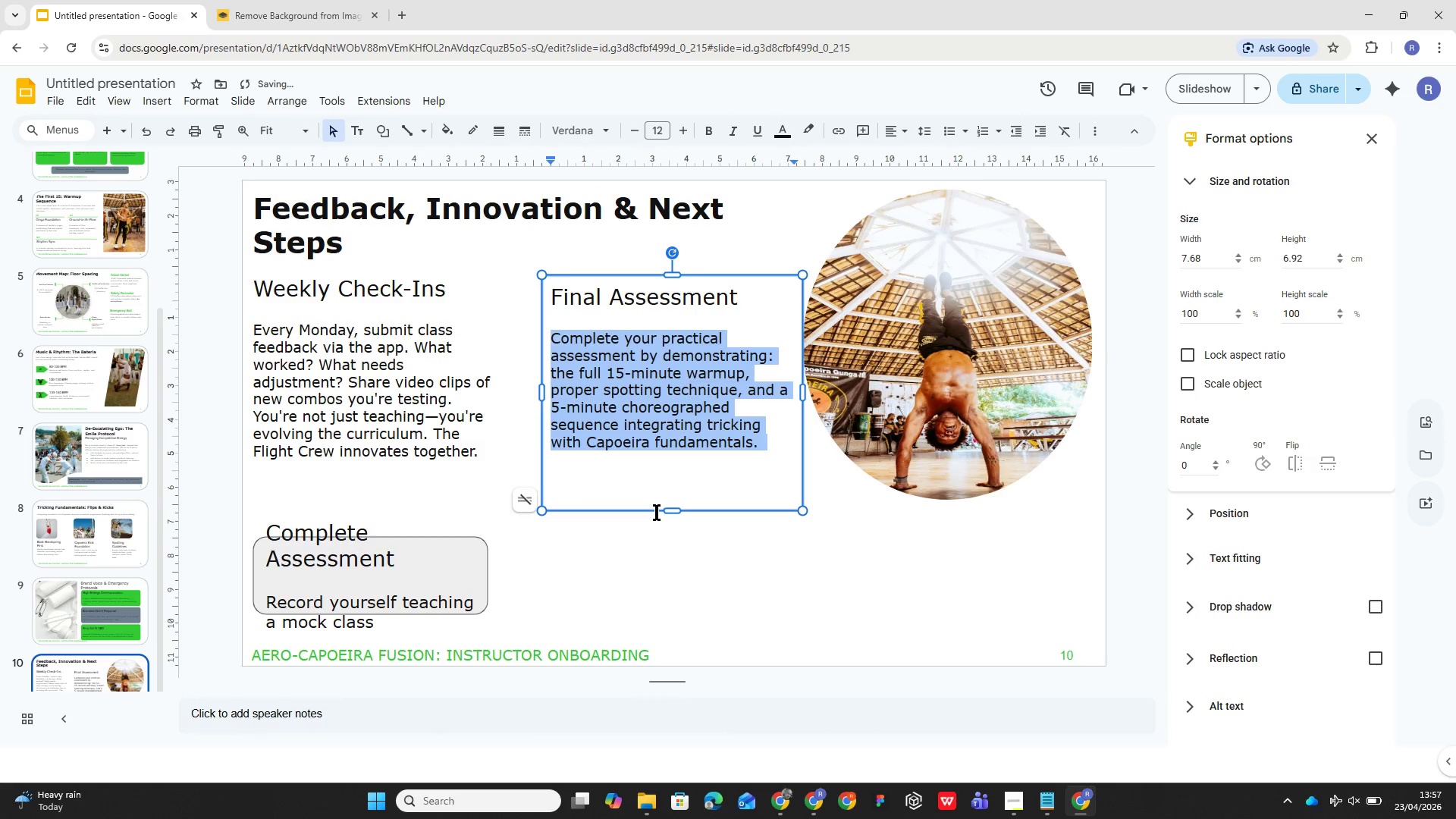 
left_click([675, 494])
 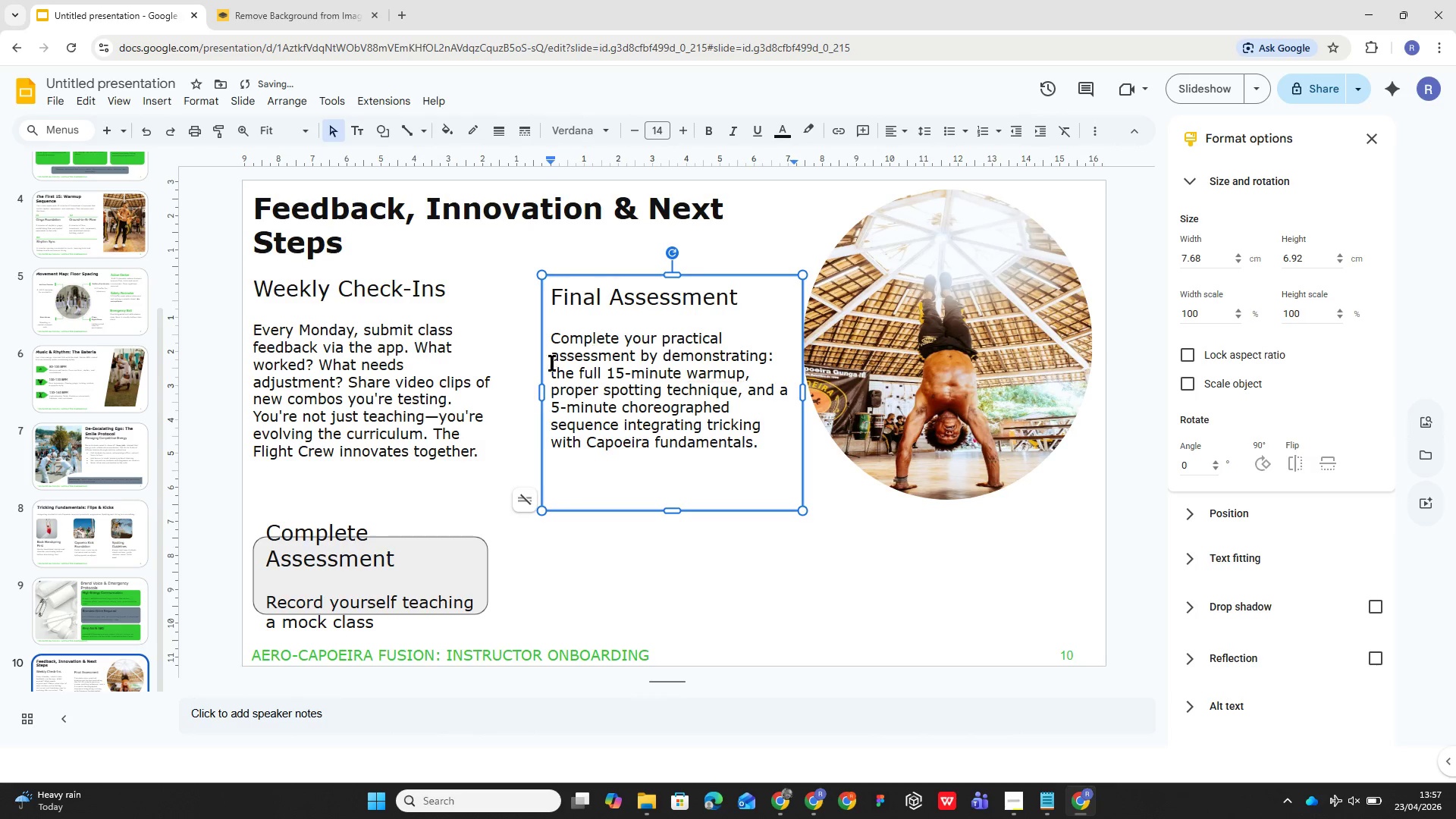 
left_click([393, 374])
 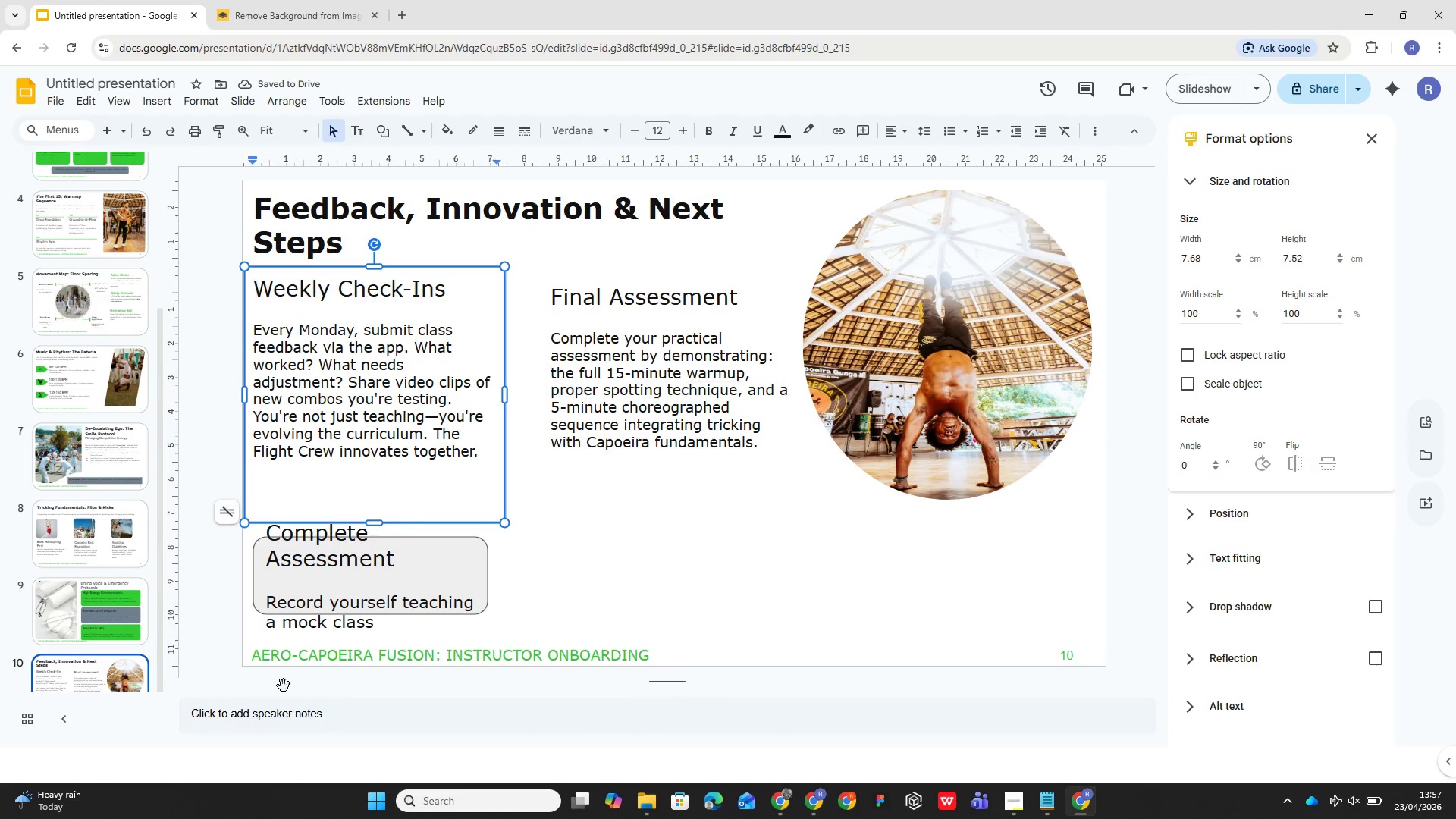 
hold_key(key=ControlLeft, duration=0.45)
 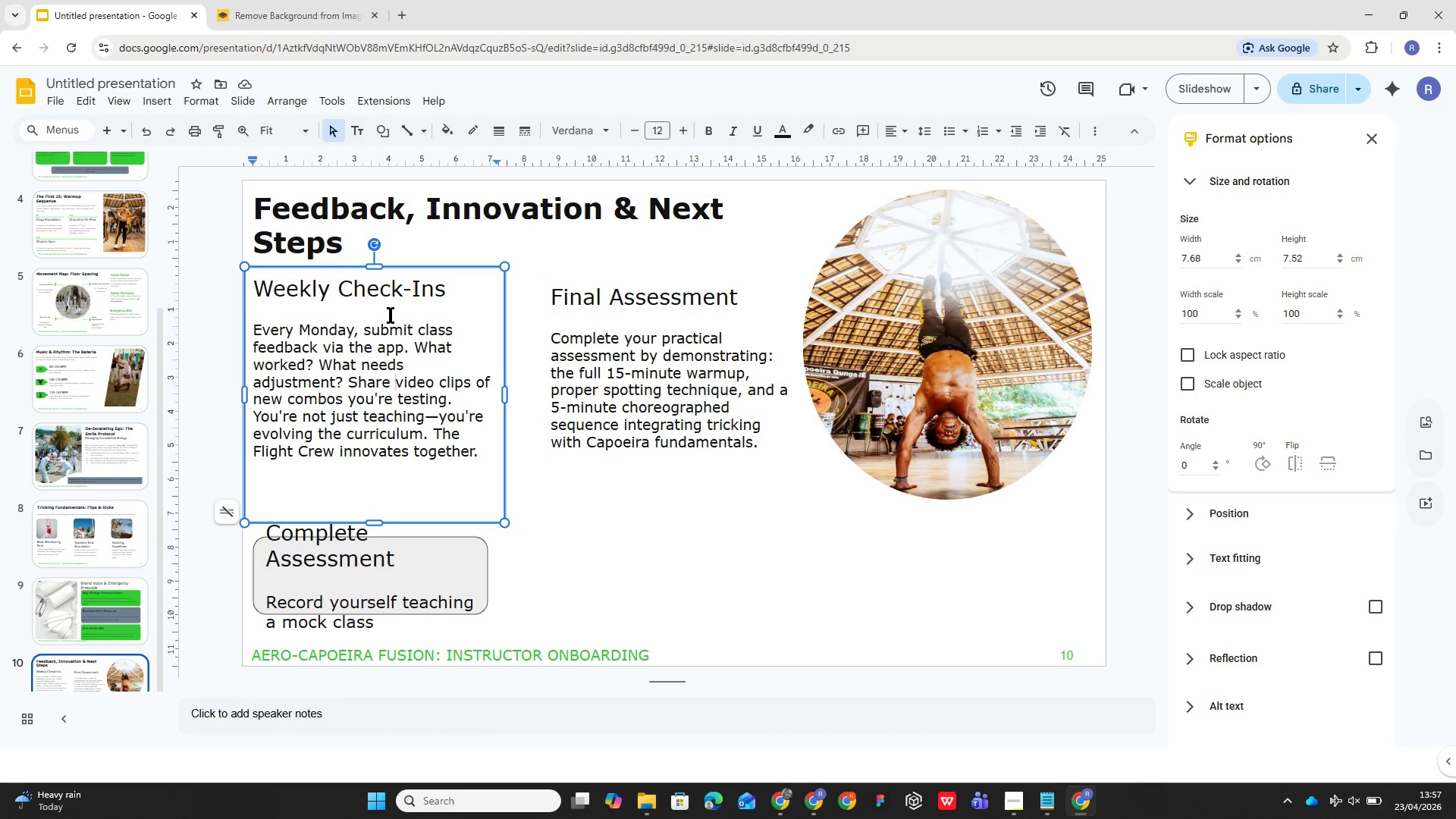 
left_click([391, 315])
 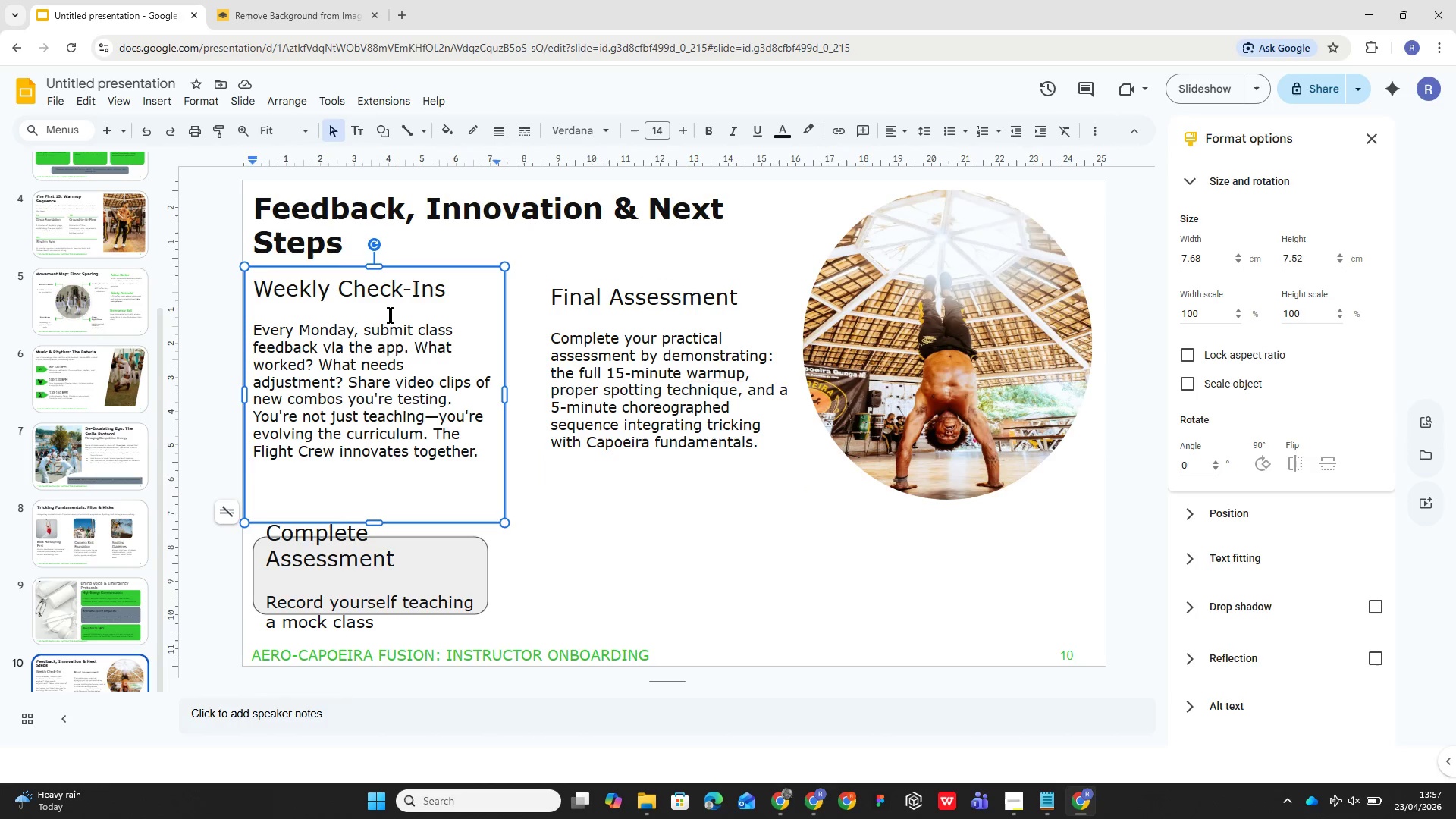 
key(Backspace)
 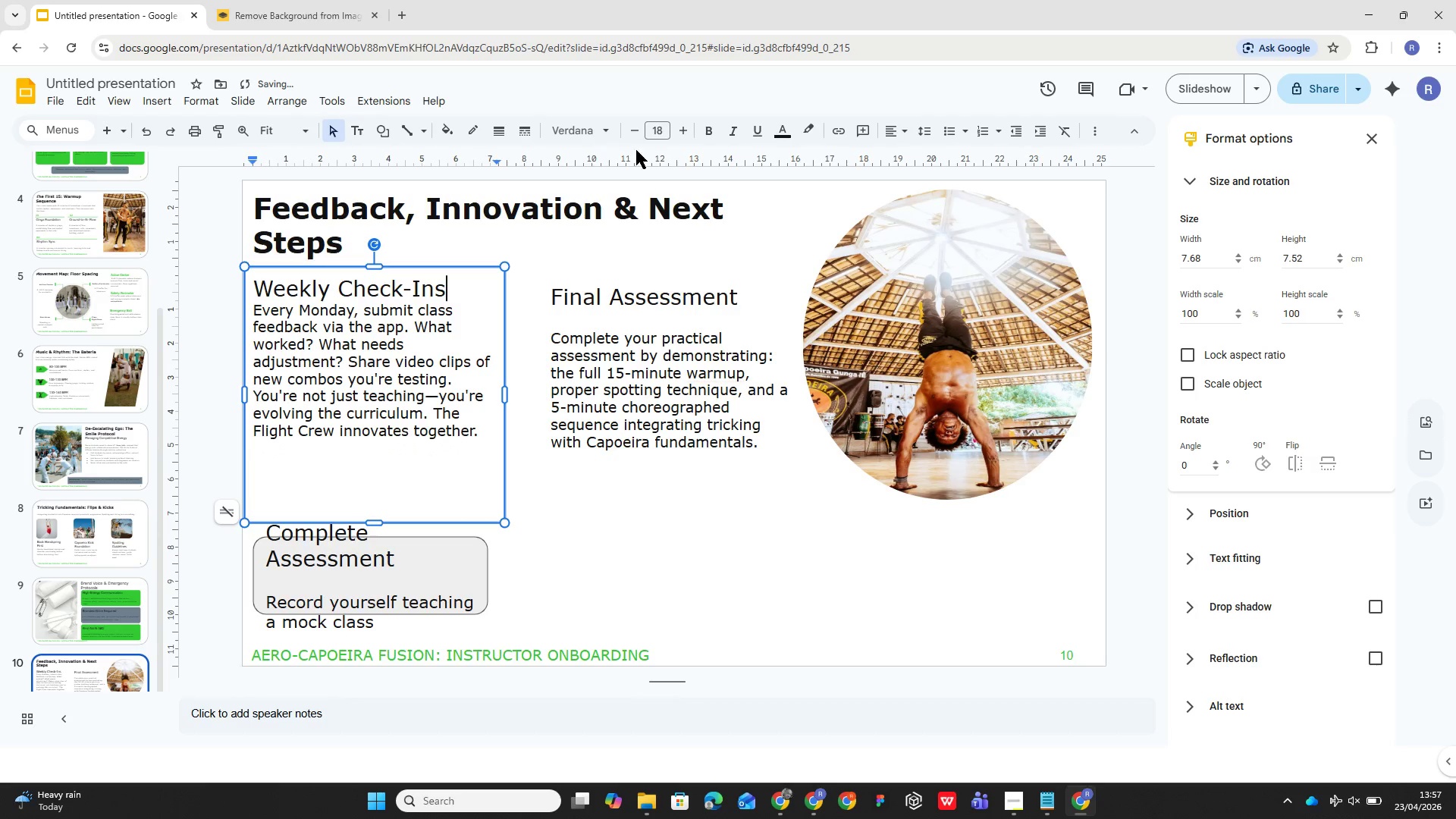 
double_click([635, 130])
 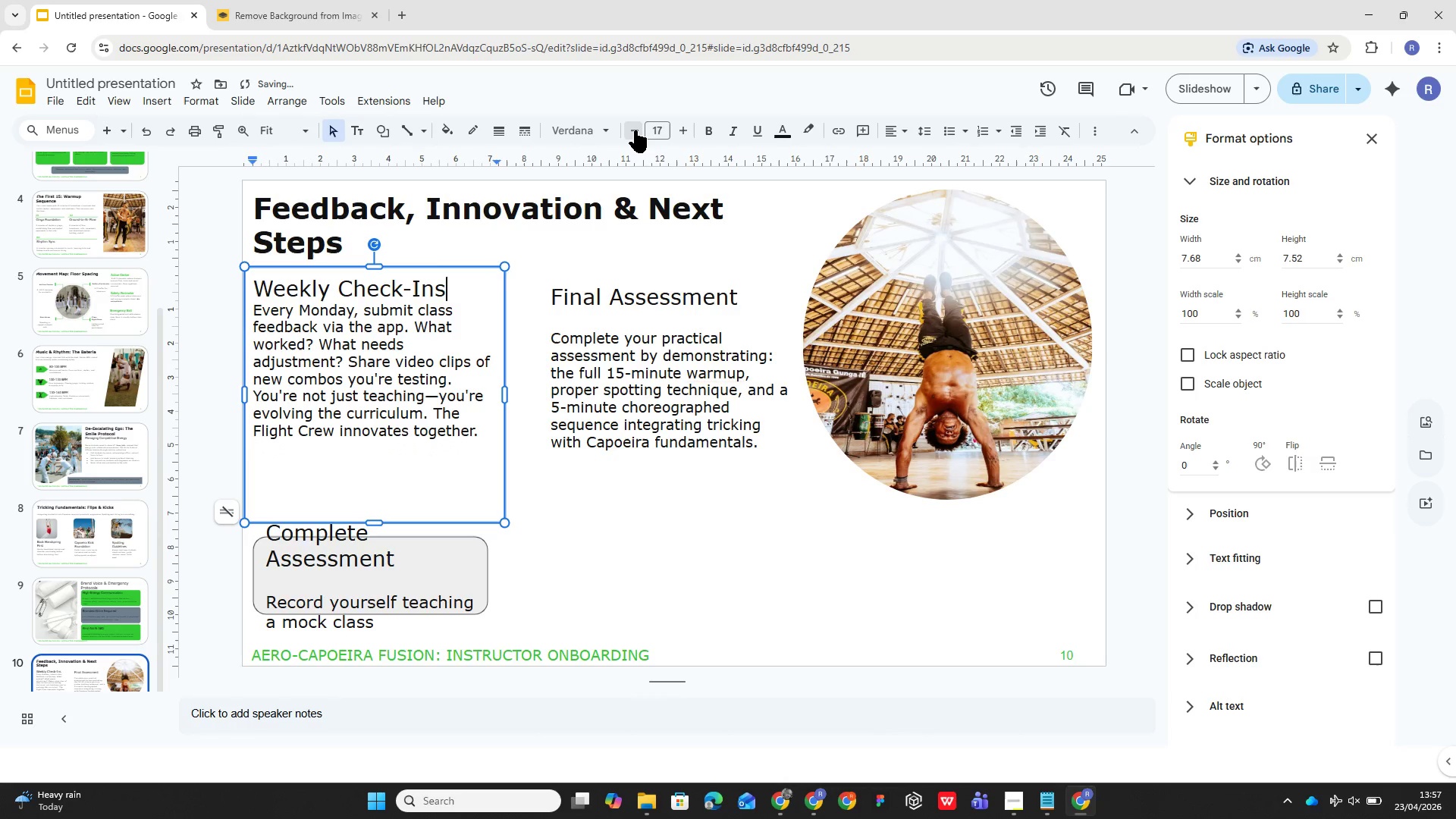 
triple_click([635, 130])
 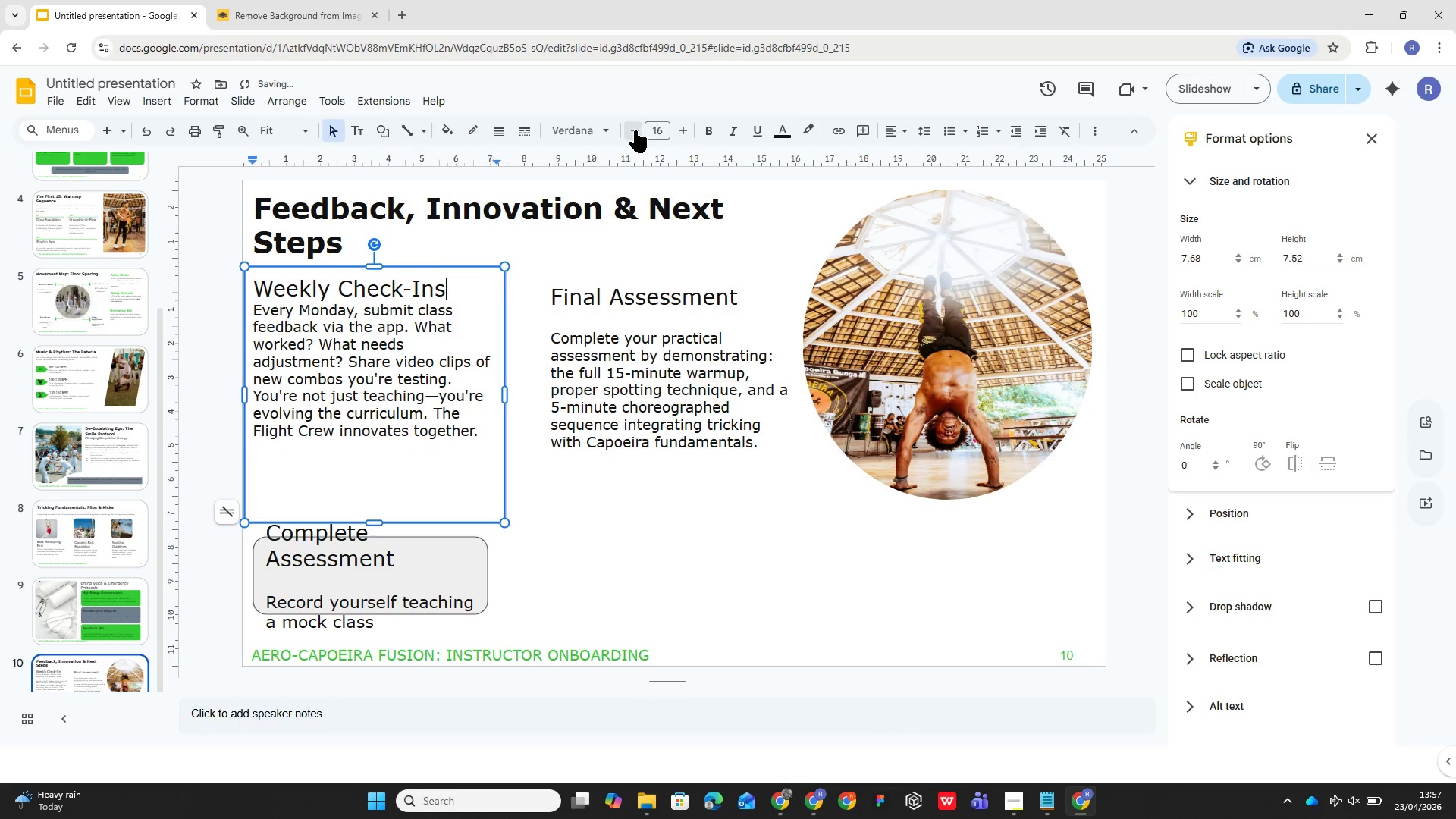 
triple_click([635, 130])
 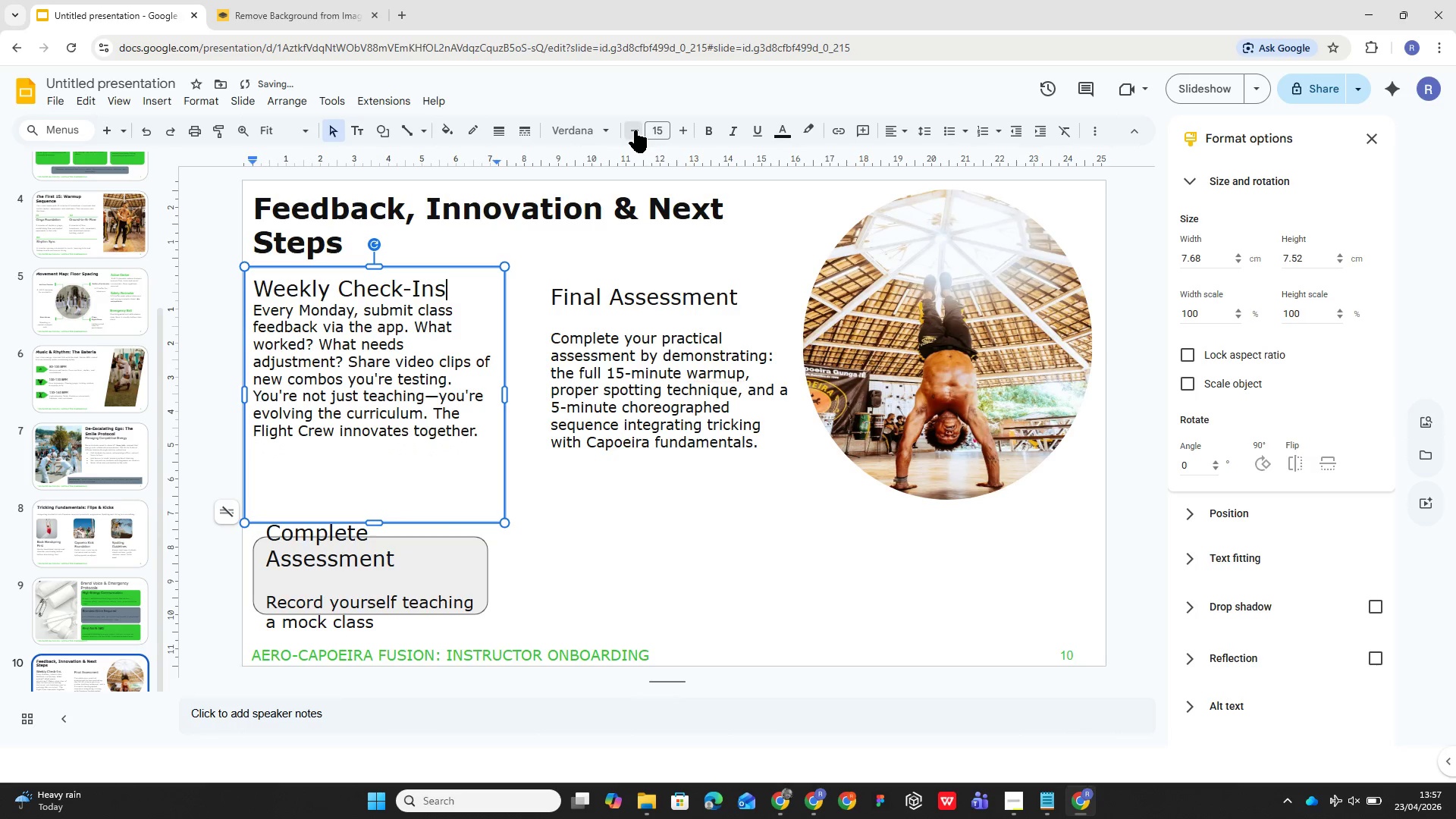 
triple_click([635, 130])
 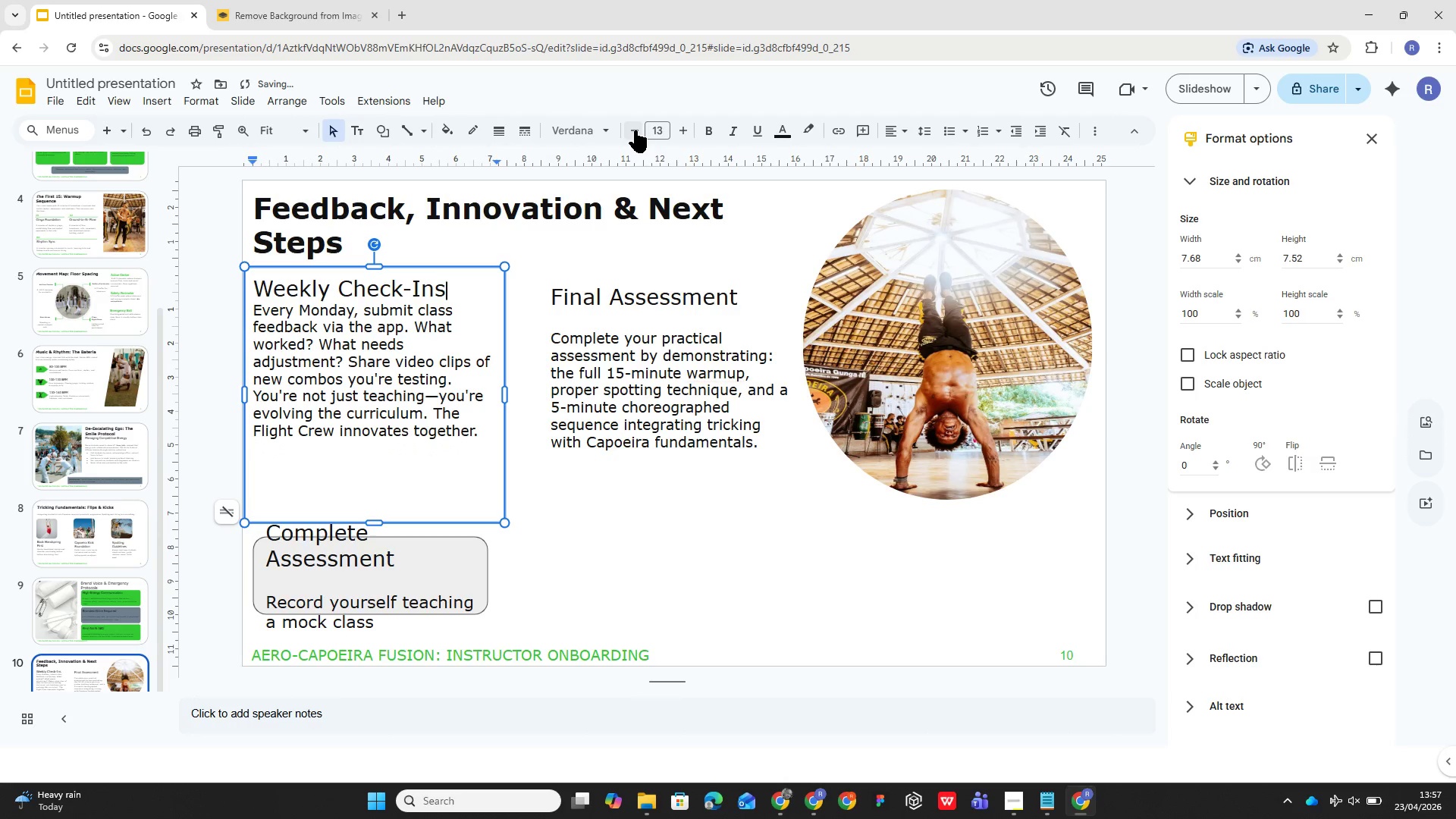 
triple_click([635, 130])
 